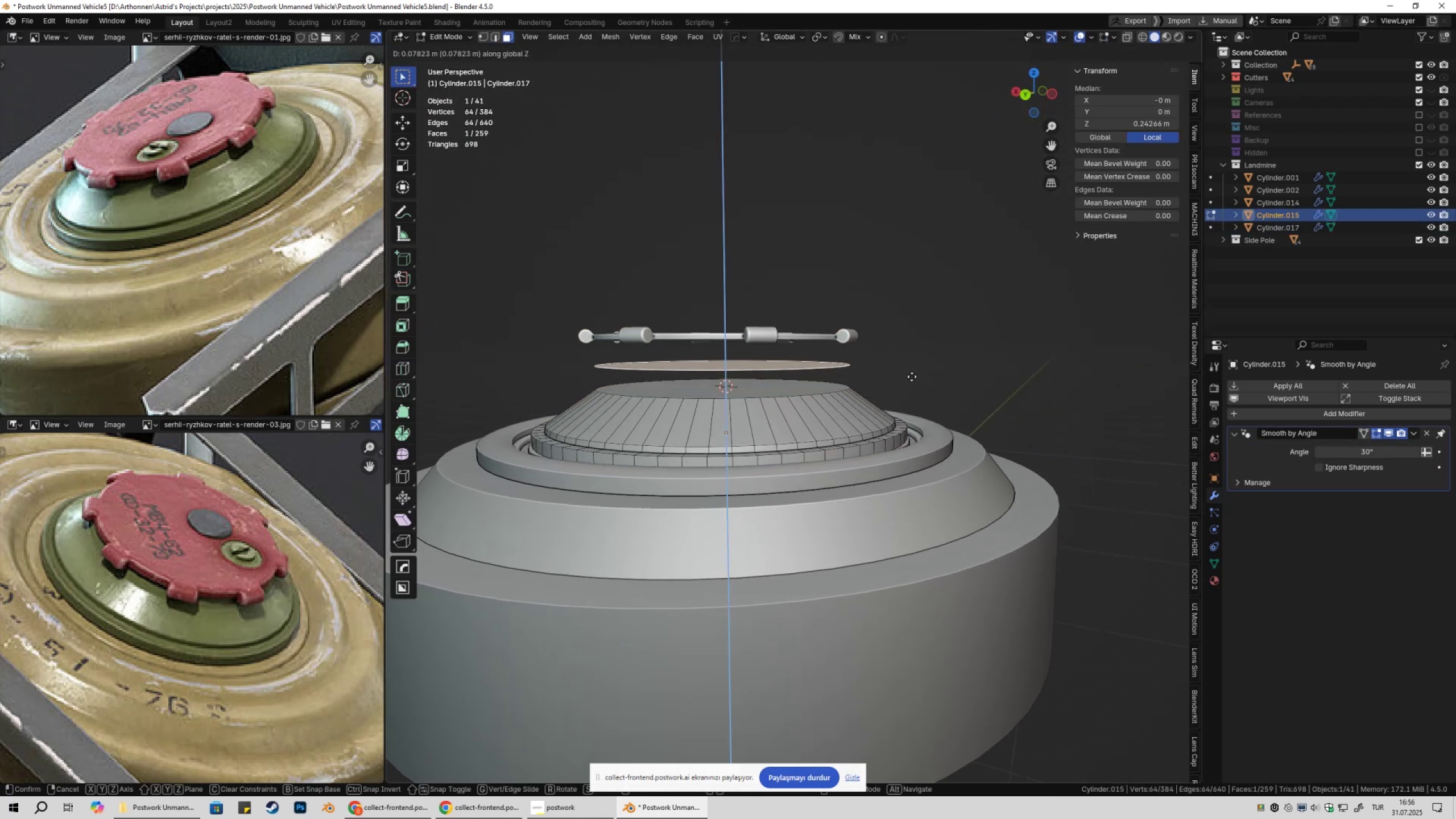 
left_click([912, 377])
 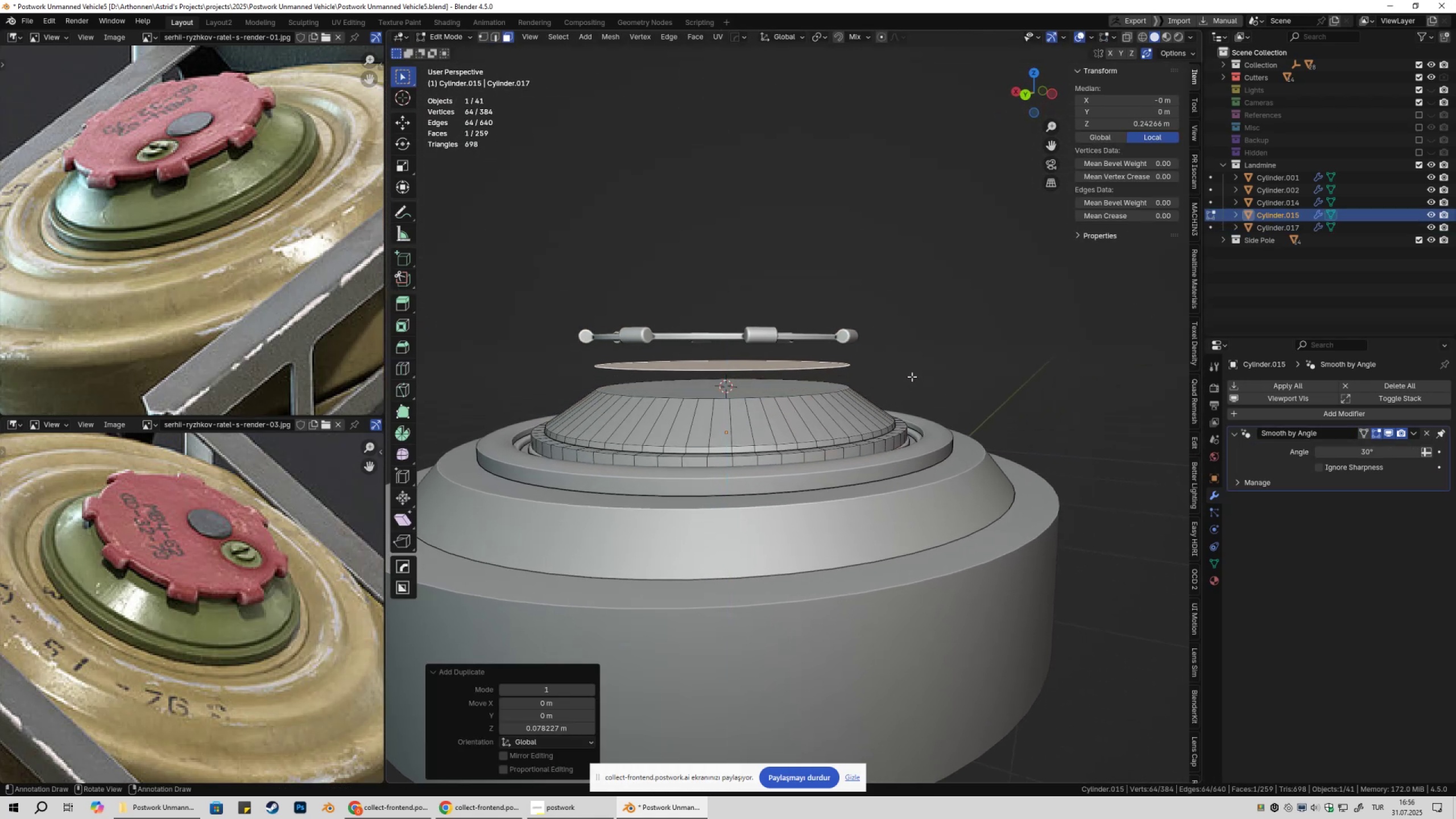 
key(P)
 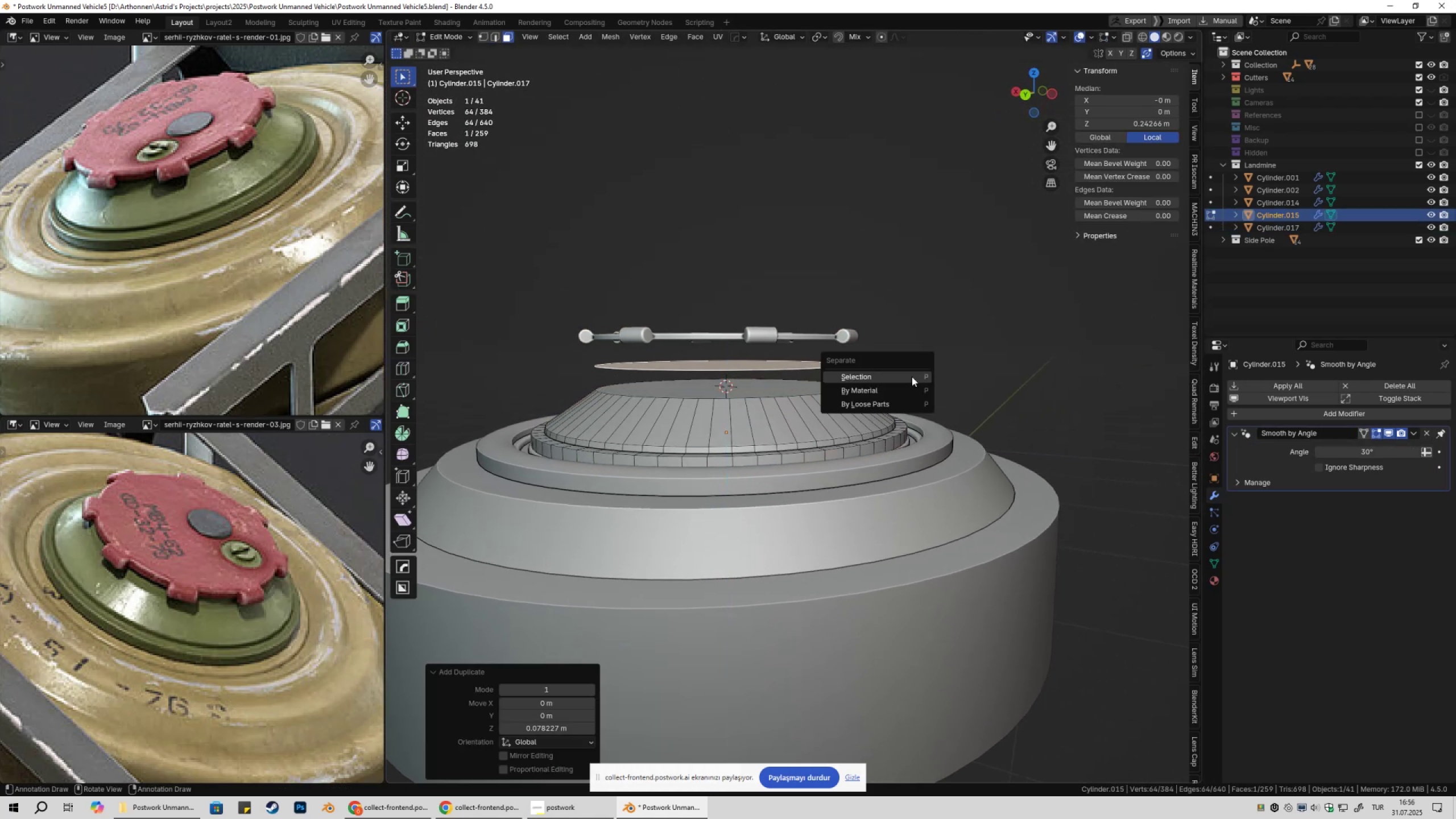 
left_click([912, 377])
 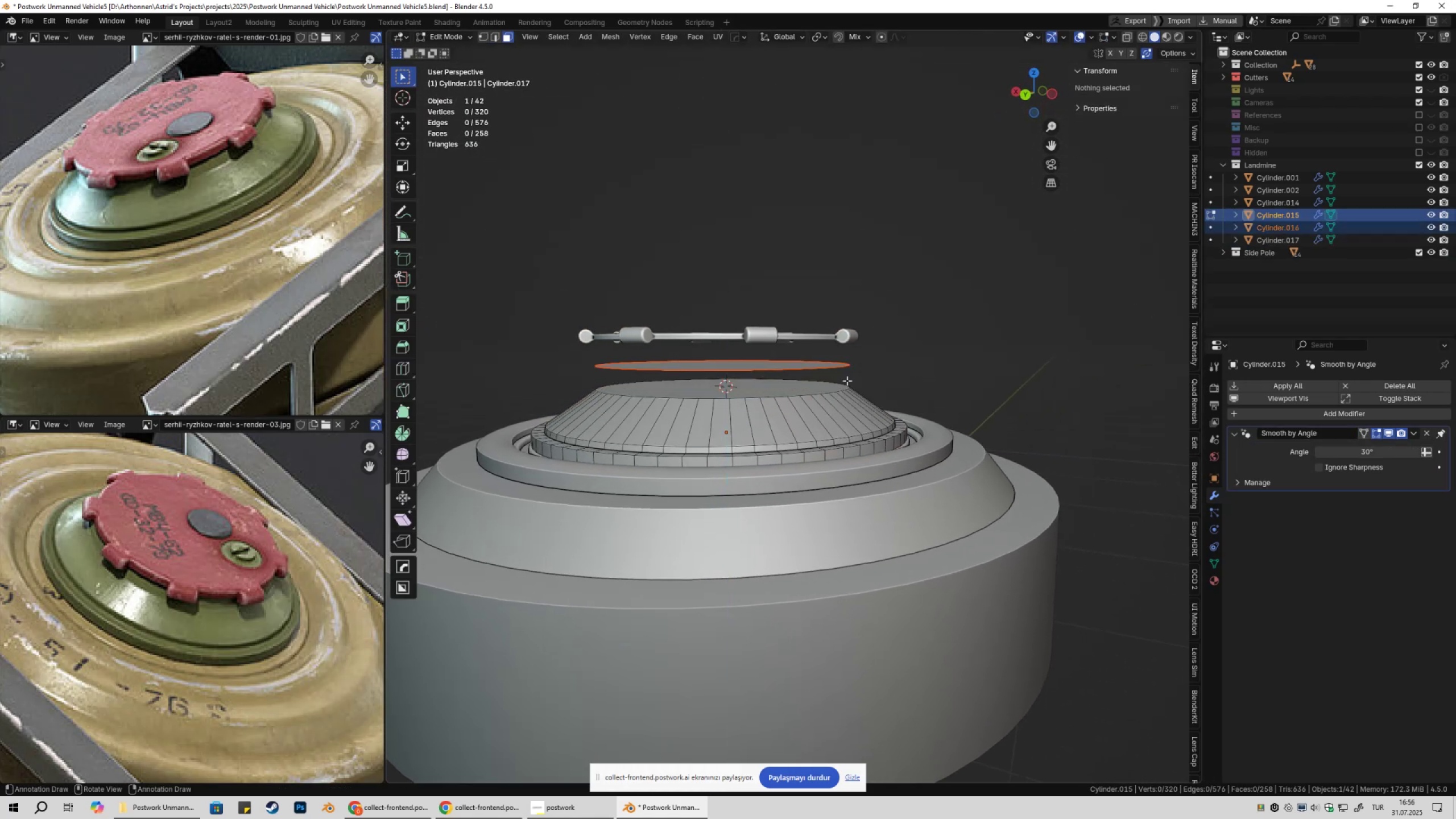 
key(Tab)
 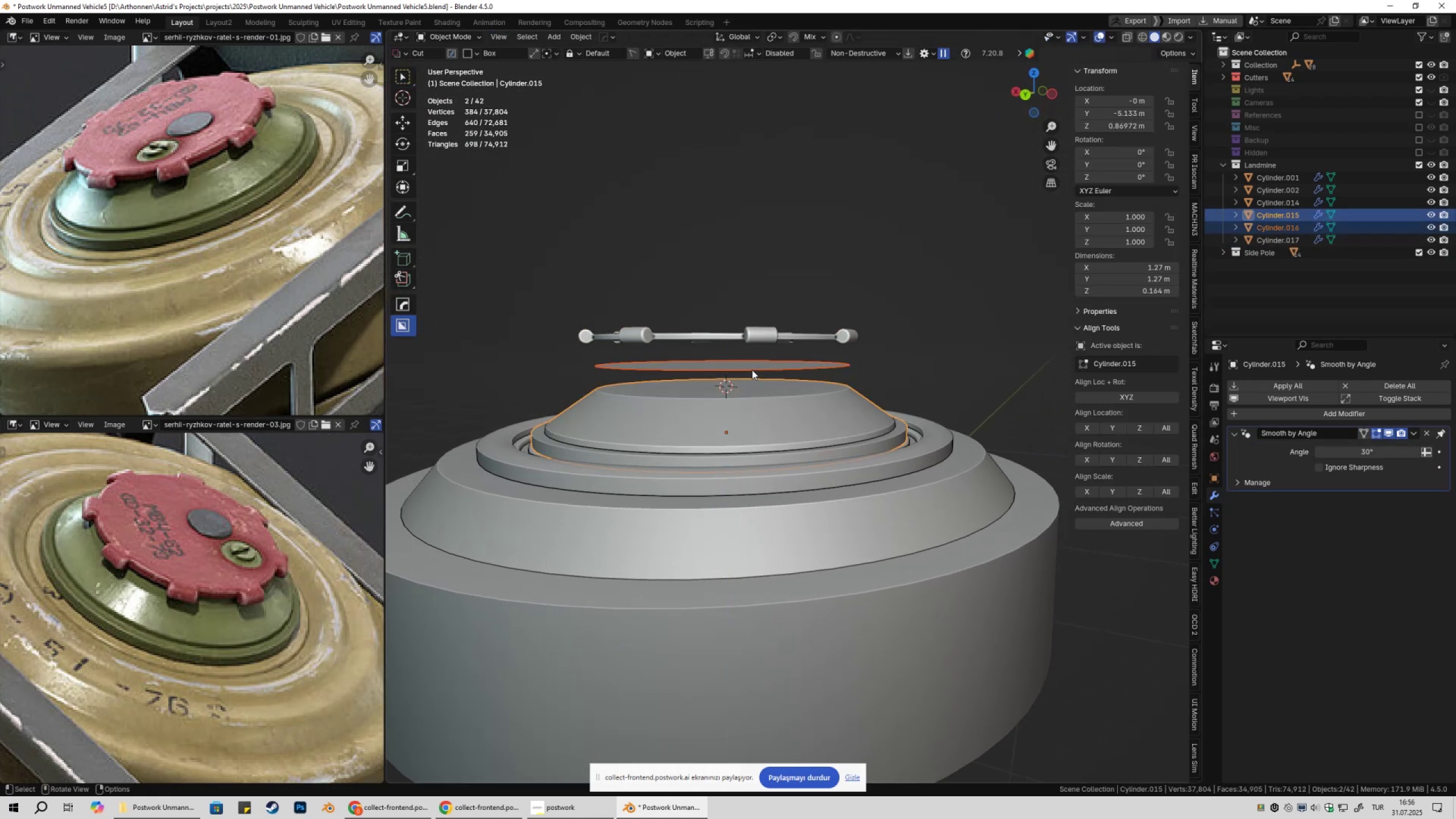 
left_click([752, 370])
 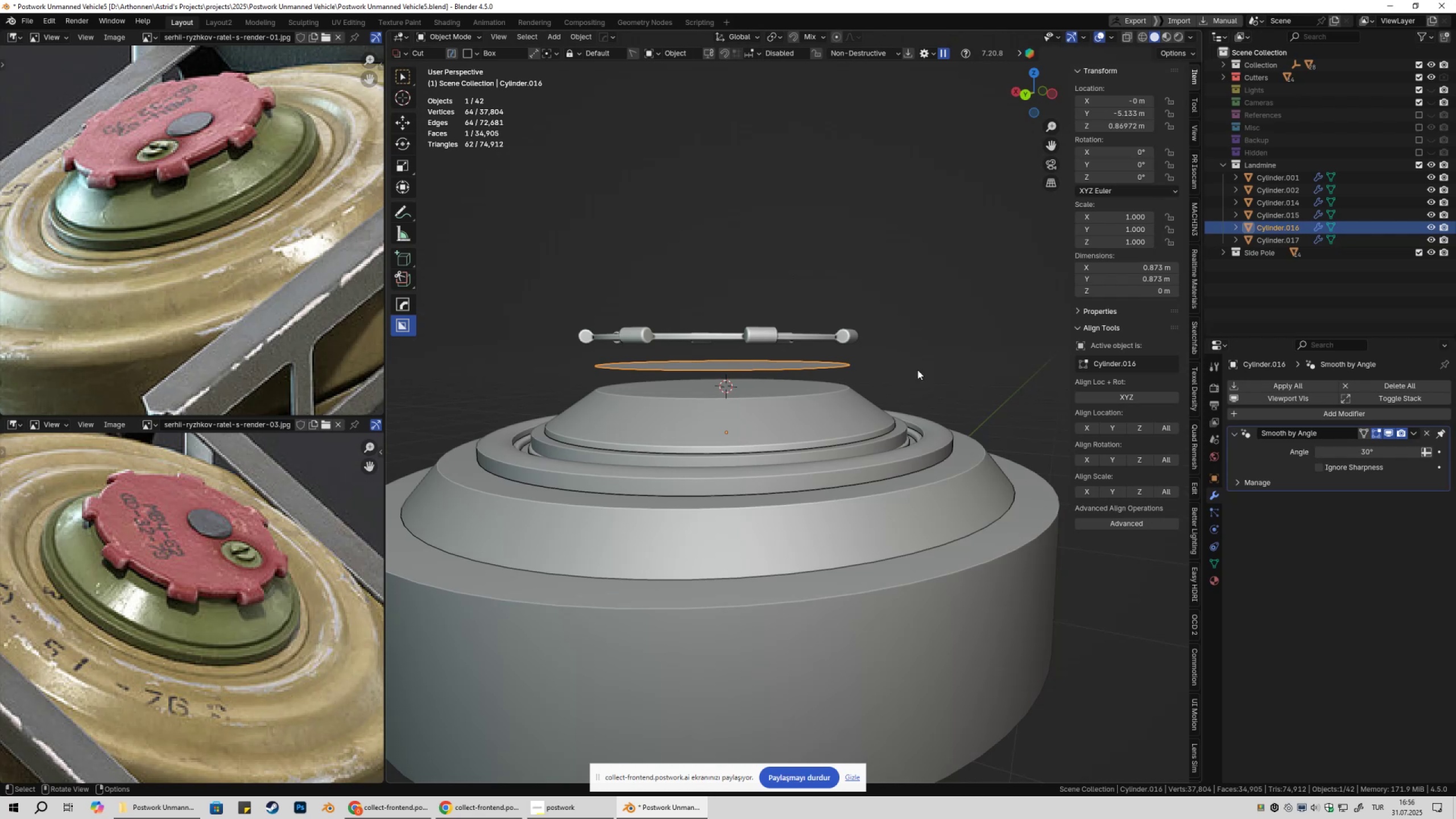 
right_click([917, 370])
 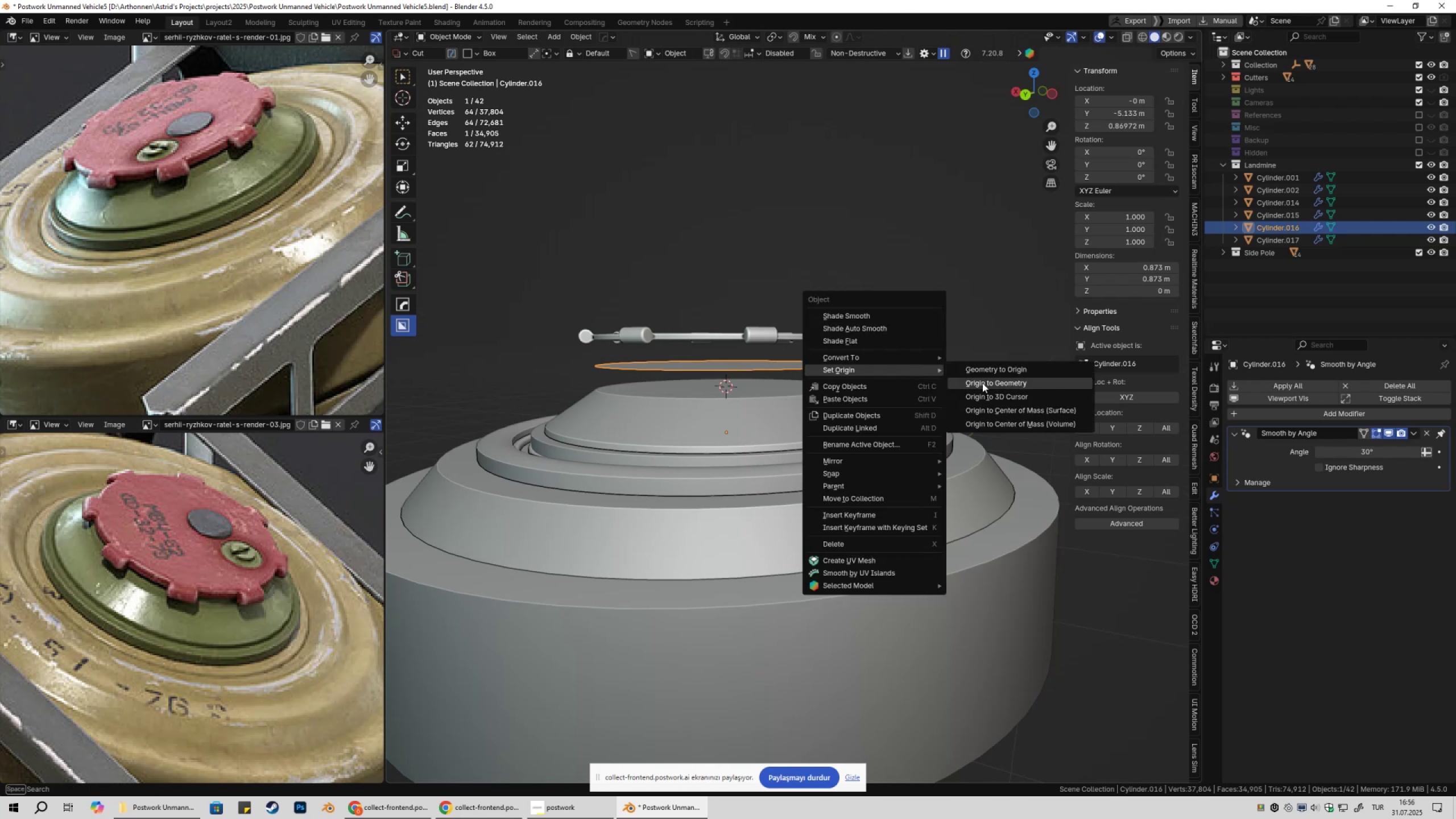 
left_click([983, 383])
 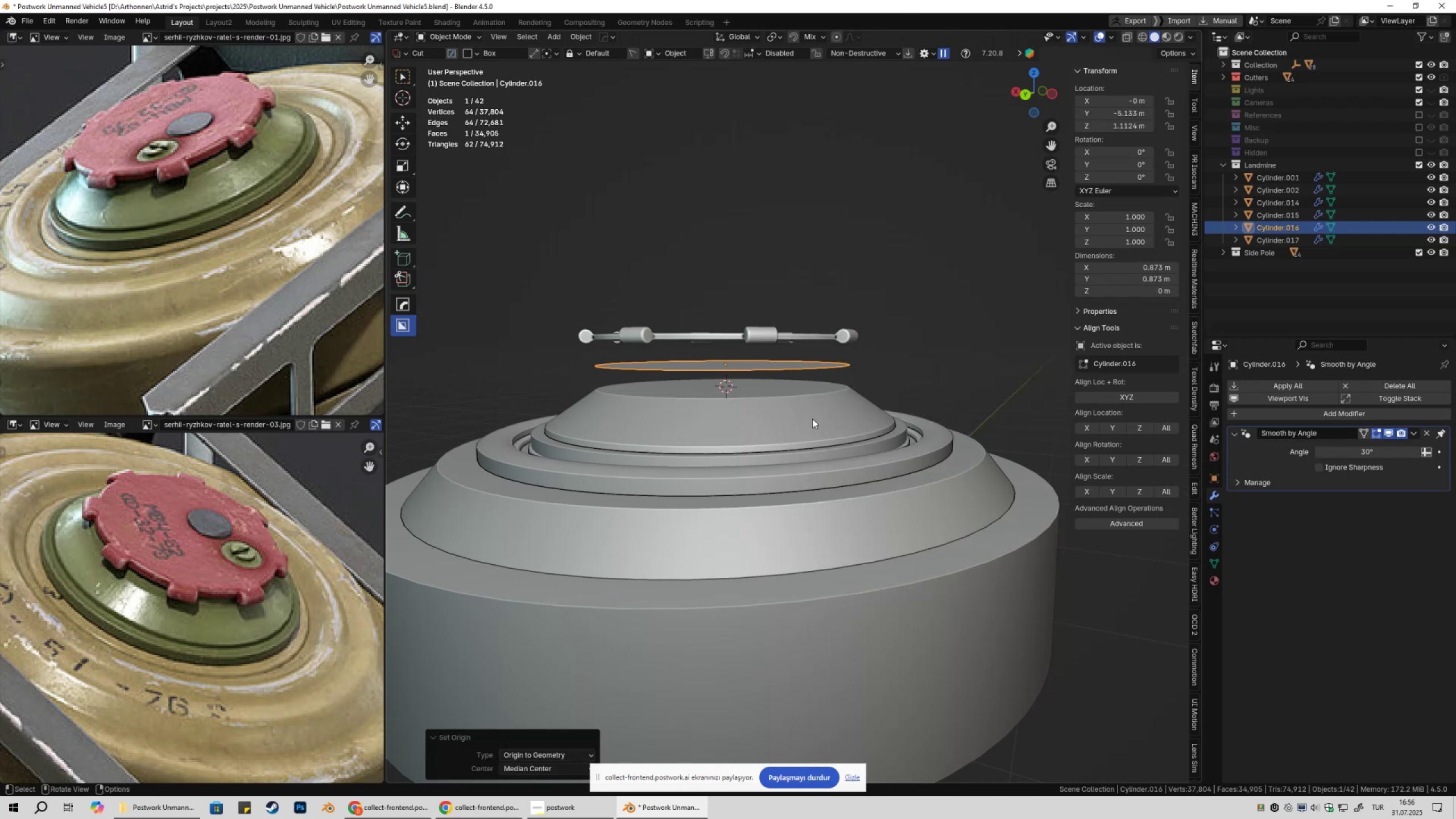 
scroll: coordinate [731, 426], scroll_direction: up, amount: 2.0
 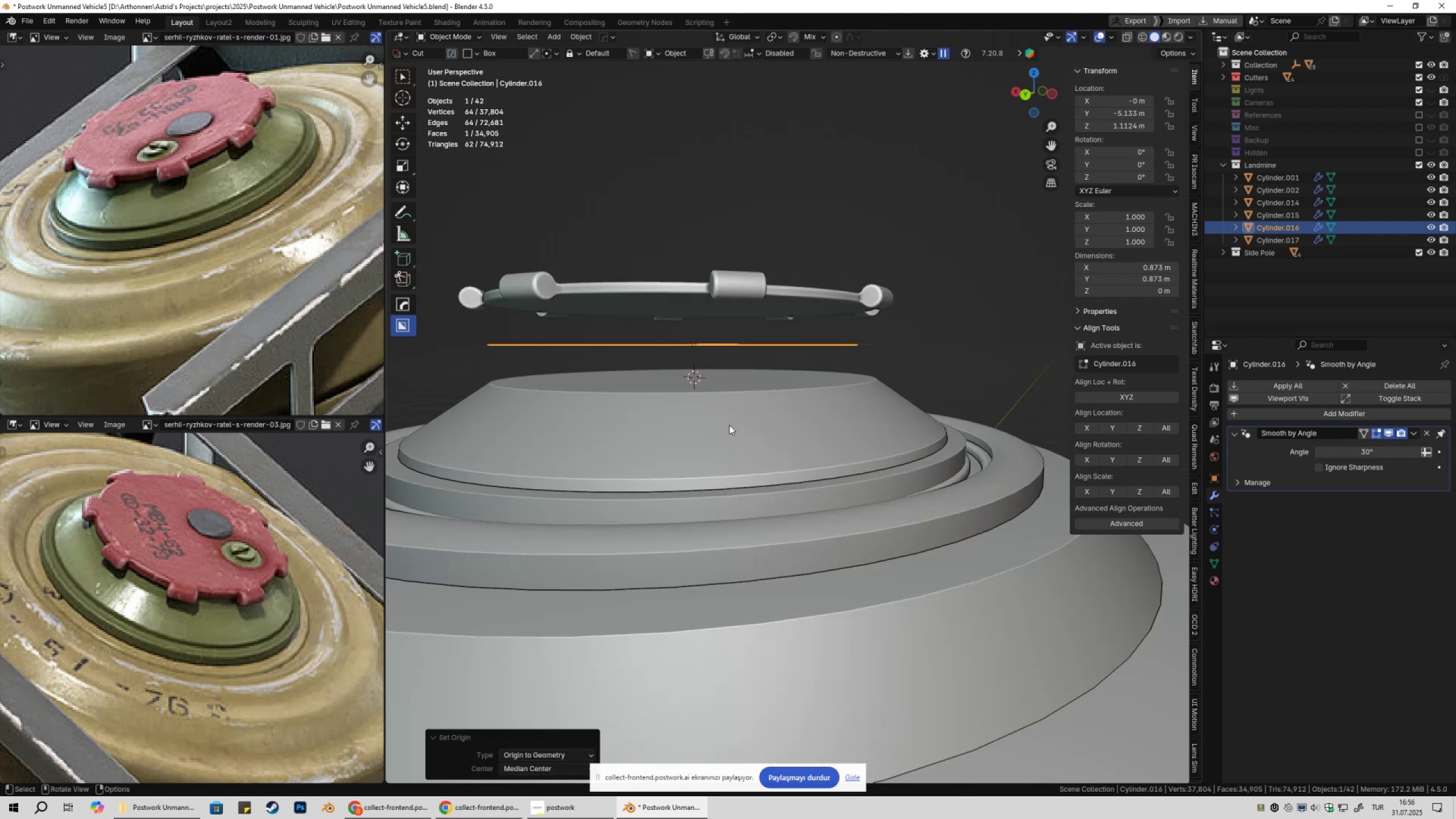 
type(gz)
 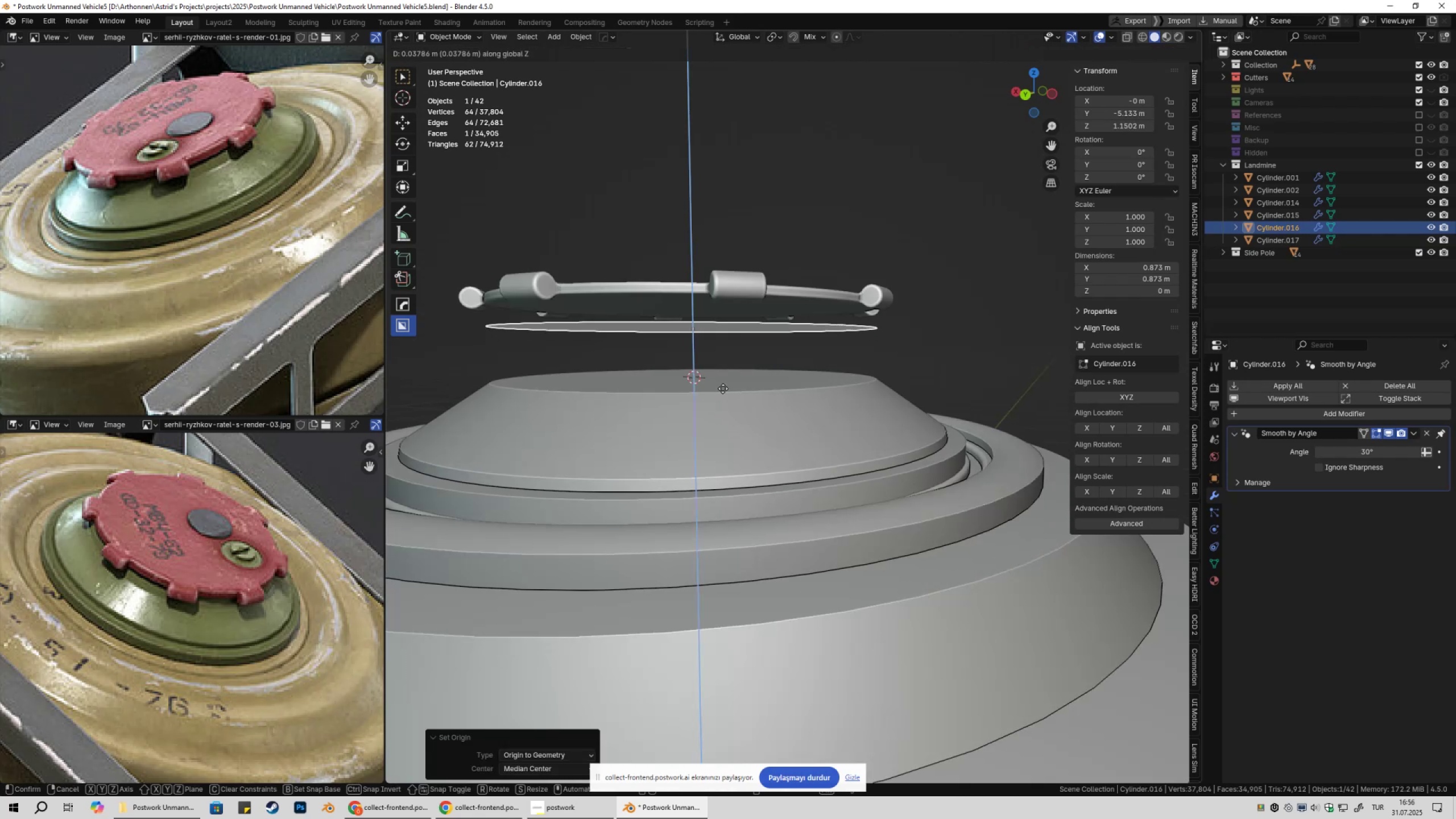 
hold_key(key=ControlLeft, duration=0.42)
left_click([723, 388])
 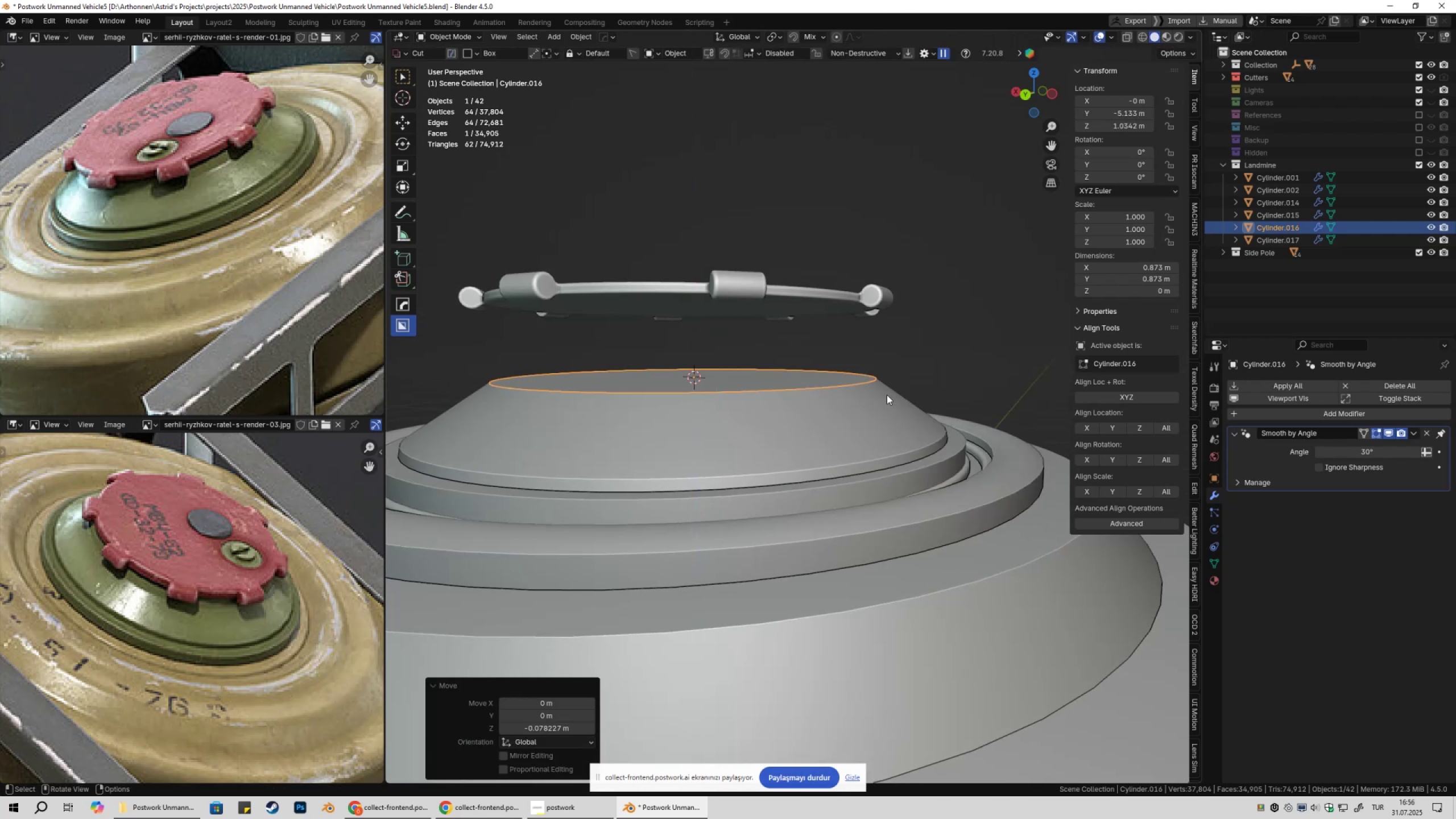 
key(Tab)
type(ae)
 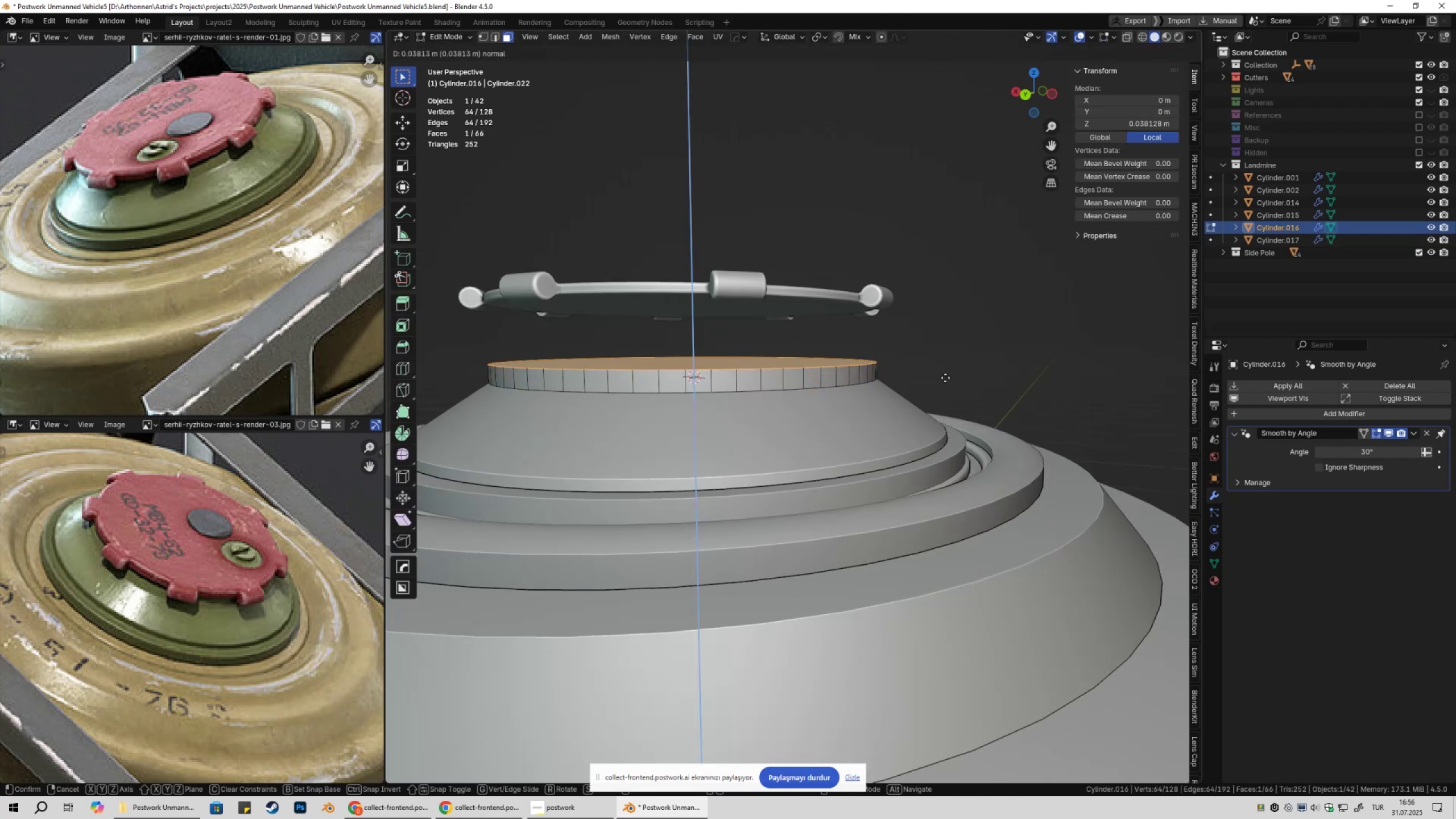 
hold_key(key=ShiftLeft, duration=1.53)
 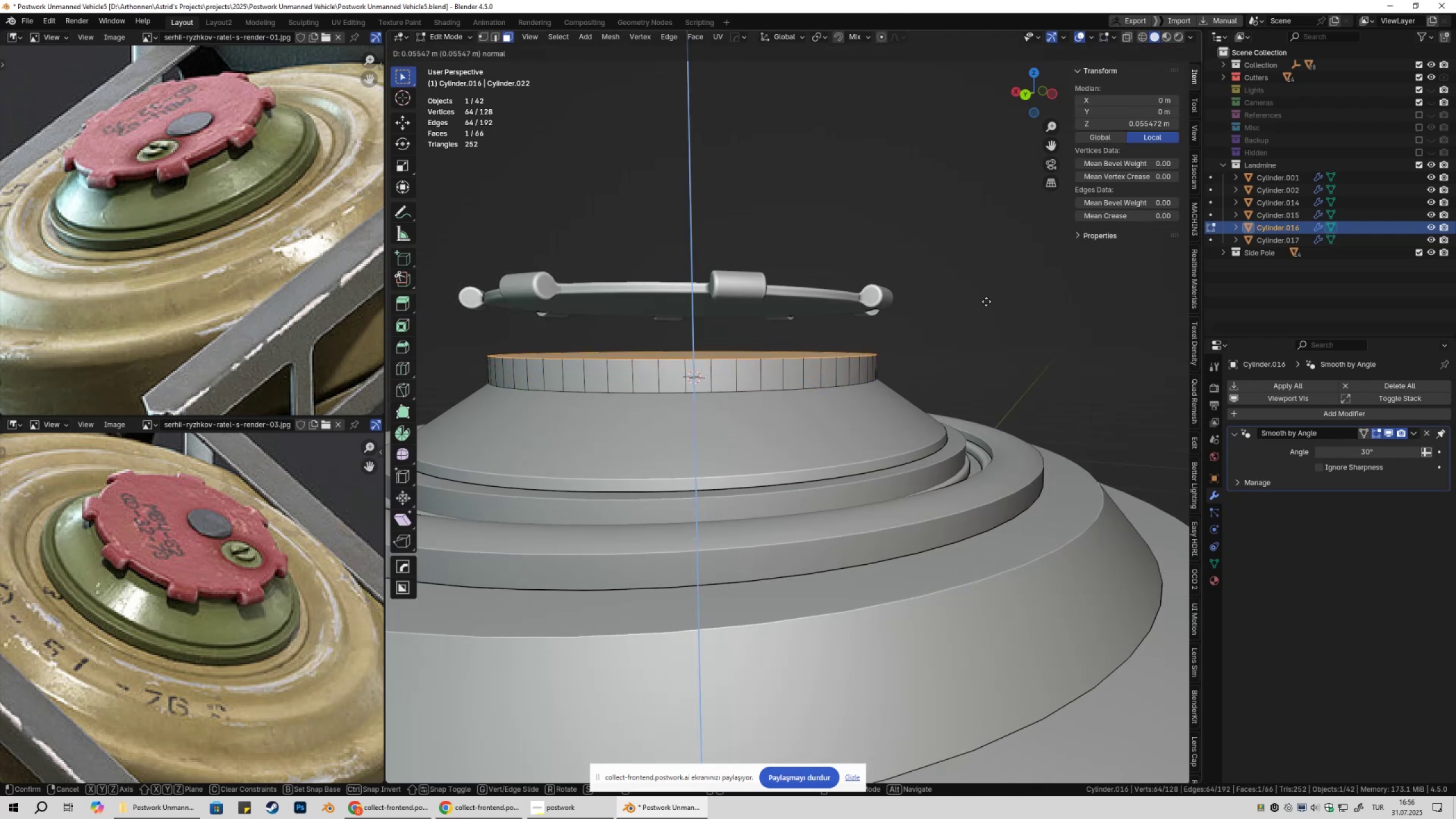 
hold_key(key=ShiftLeft, duration=1.51)
 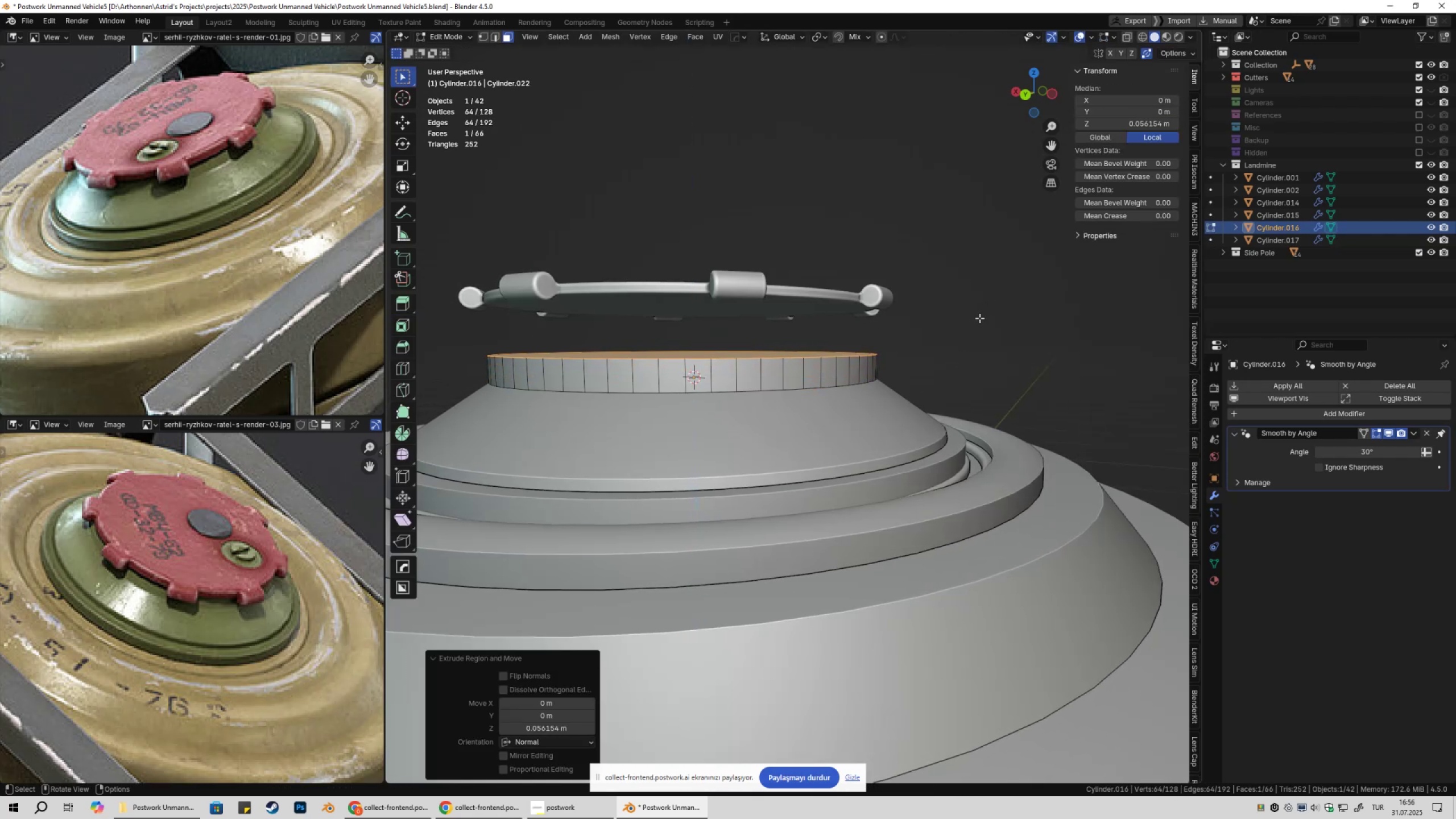 
hold_key(key=ShiftLeft, duration=0.41)
left_click([988, 303])
 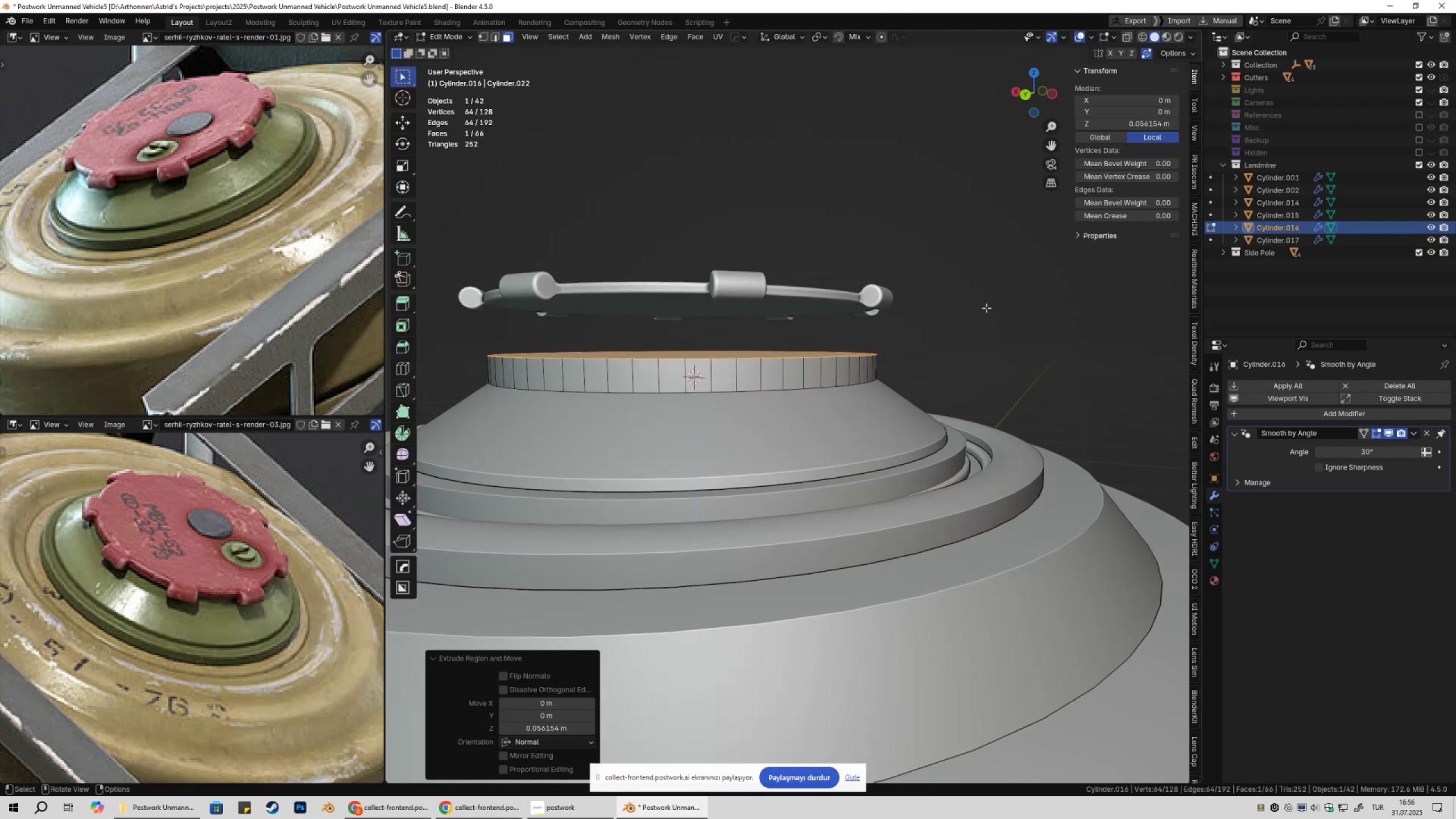 
key(Tab)
 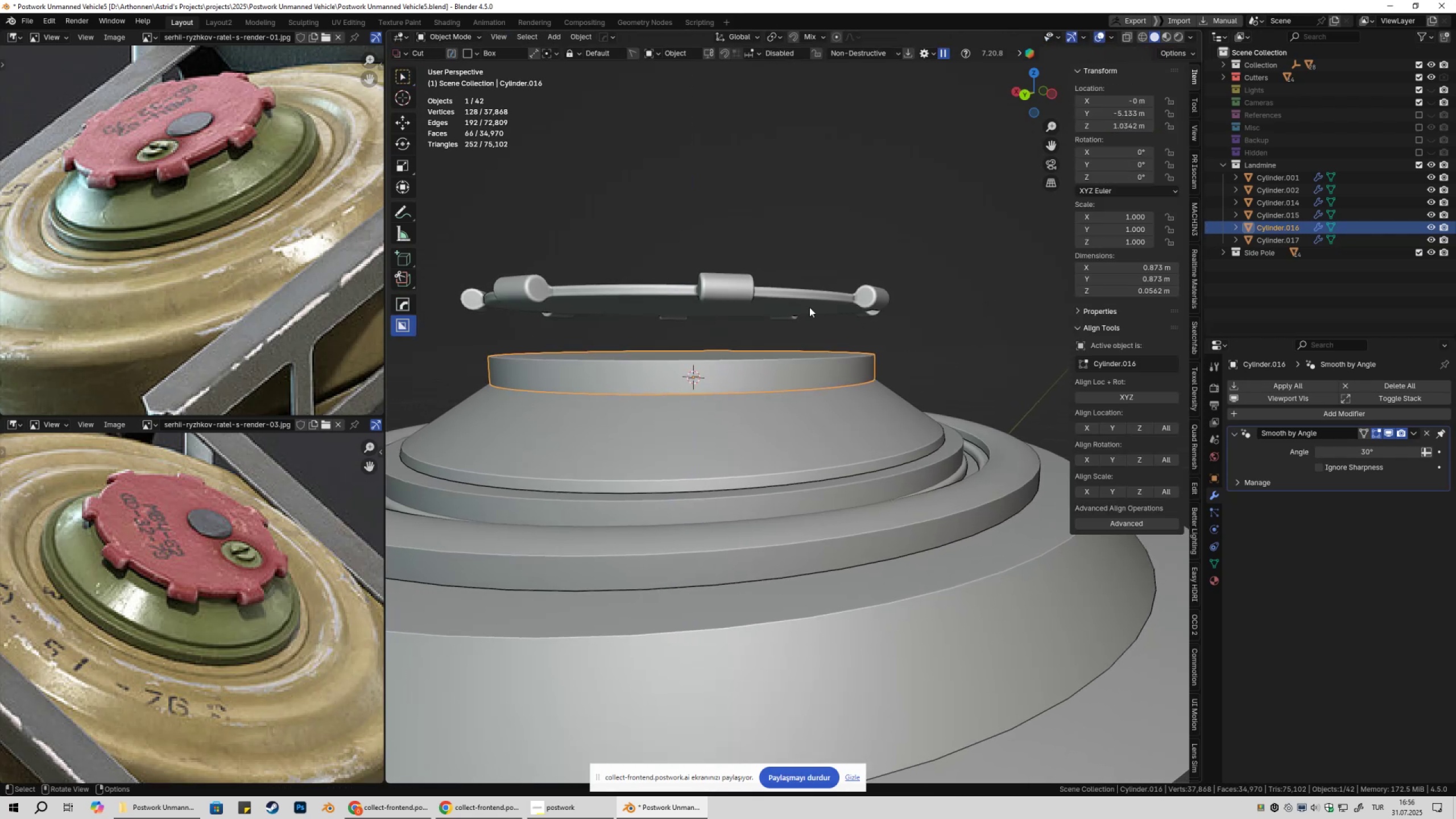 
left_click([799, 305])
 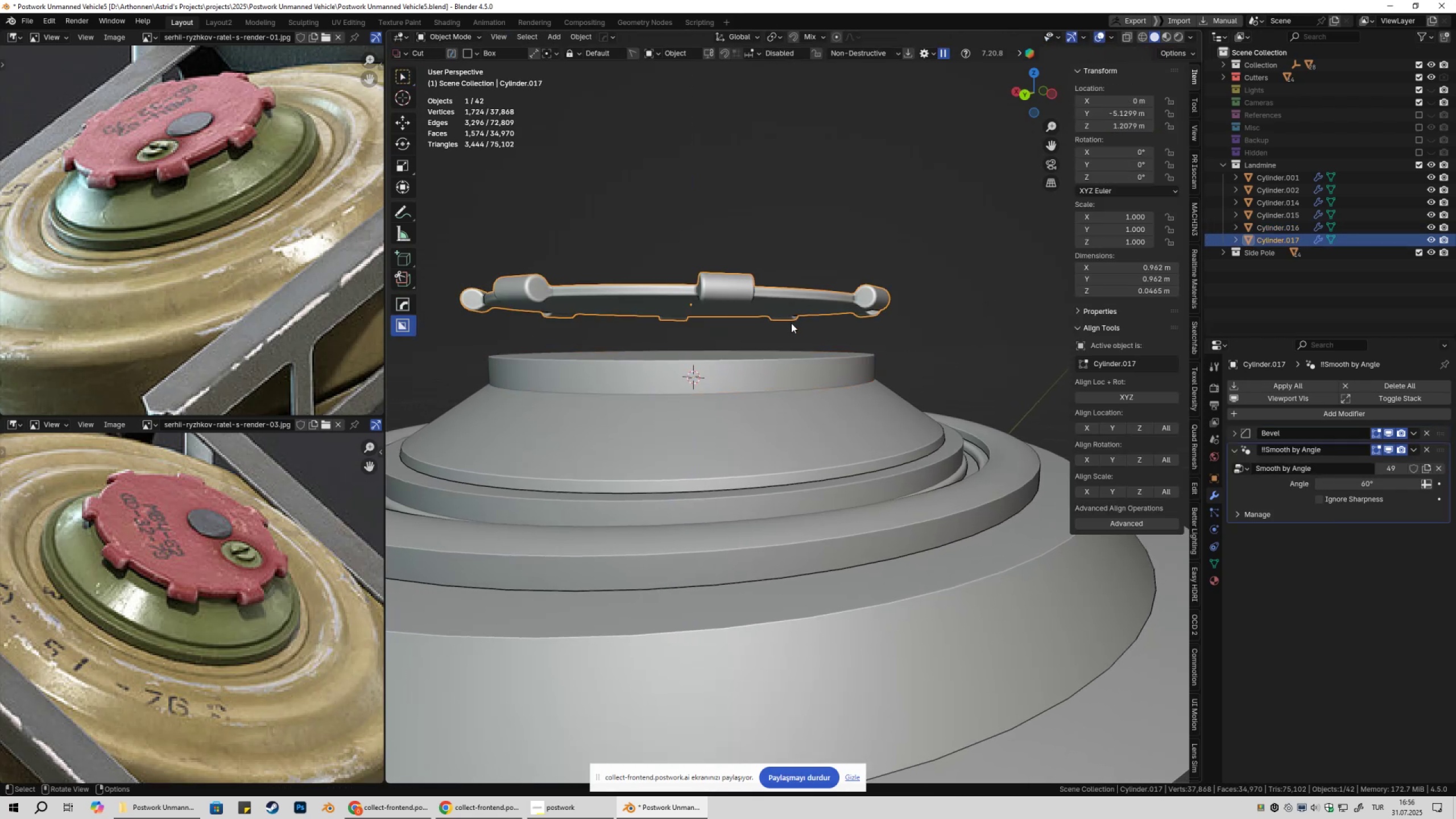 
type(gzb)
 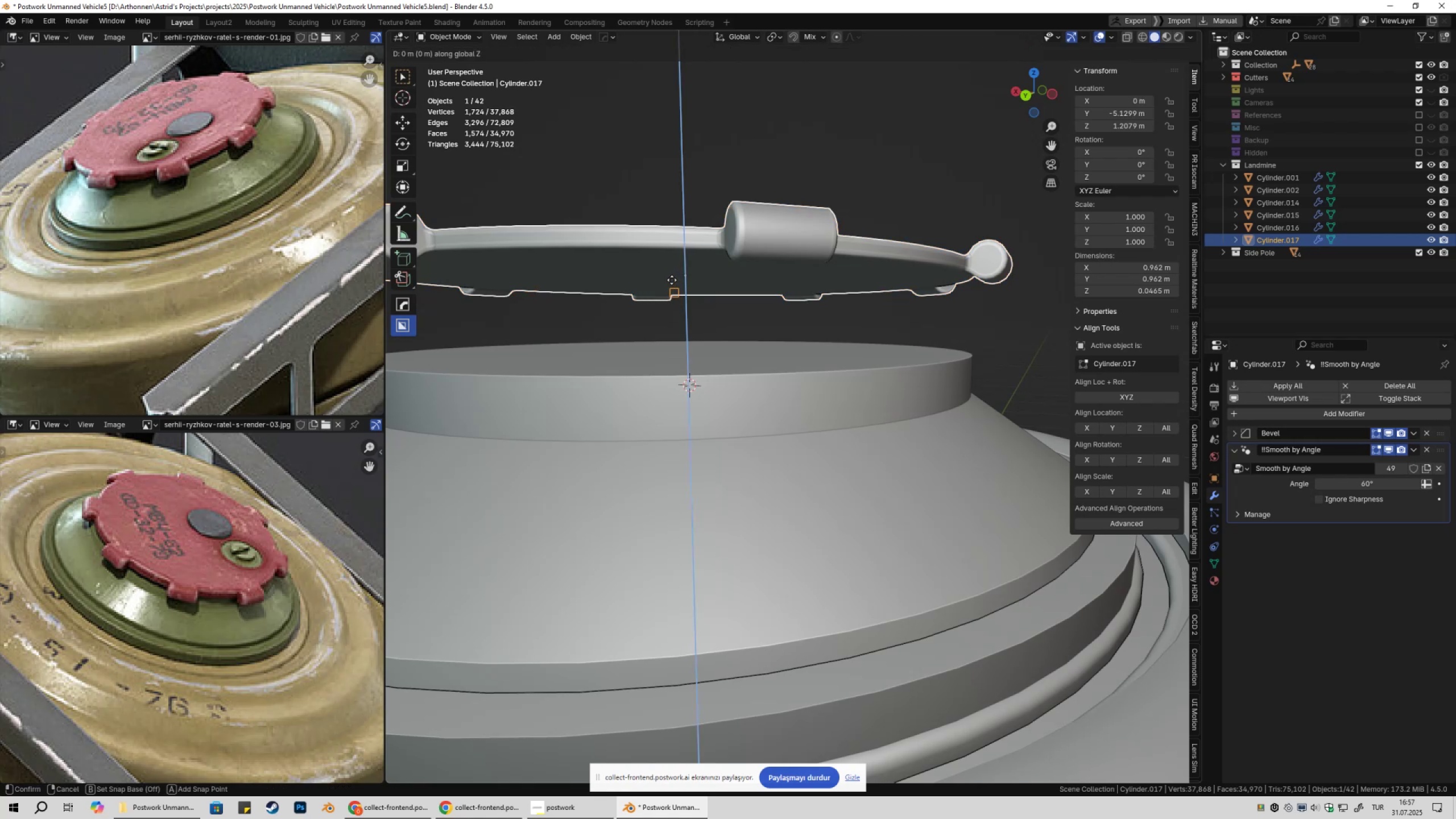 
scroll: coordinate [791, 341], scroll_direction: up, amount: 2.0
 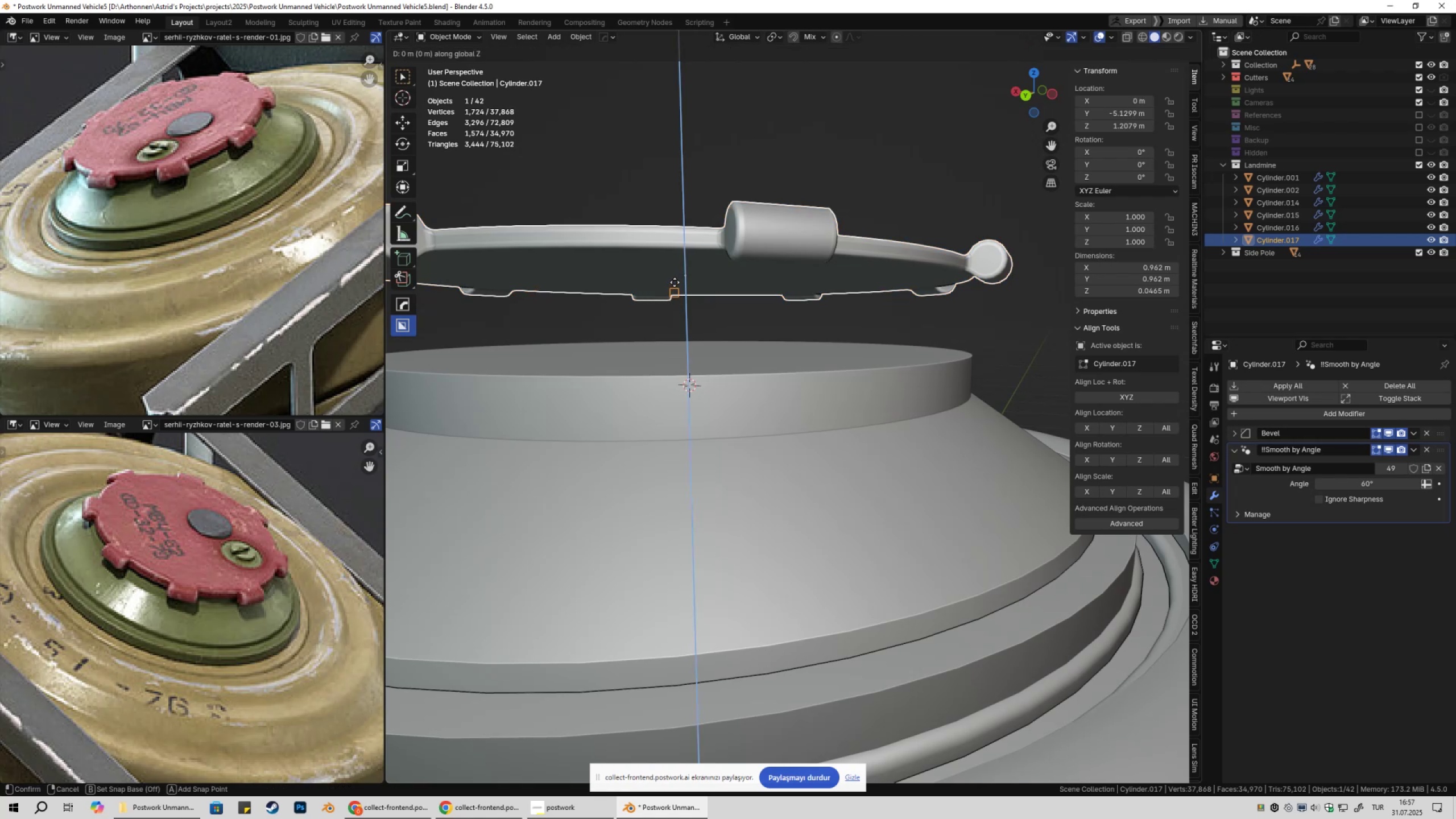 
left_click([626, 272])
 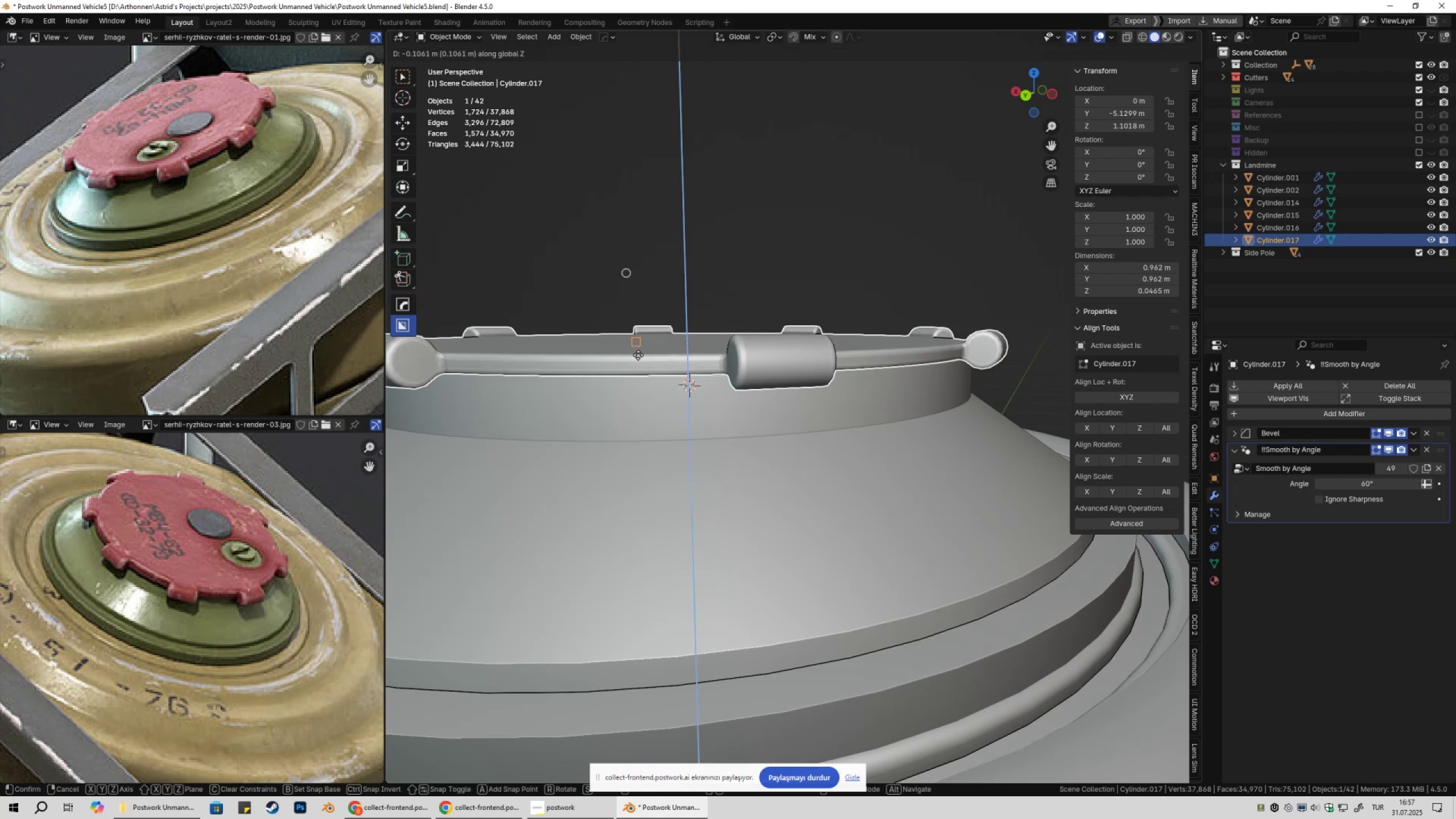 
left_click([638, 355])
 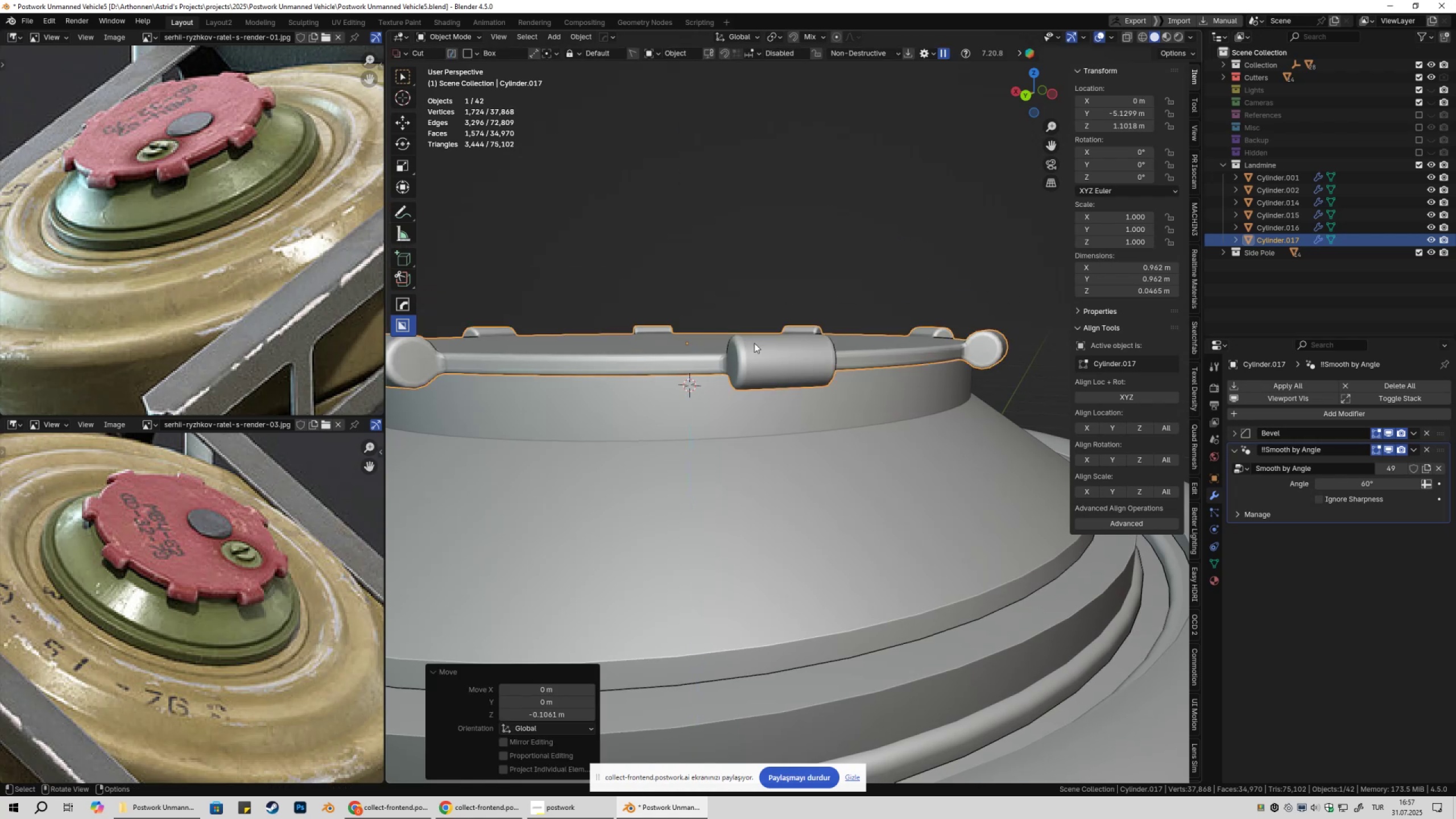 
scroll: coordinate [769, 356], scroll_direction: down, amount: 4.0
 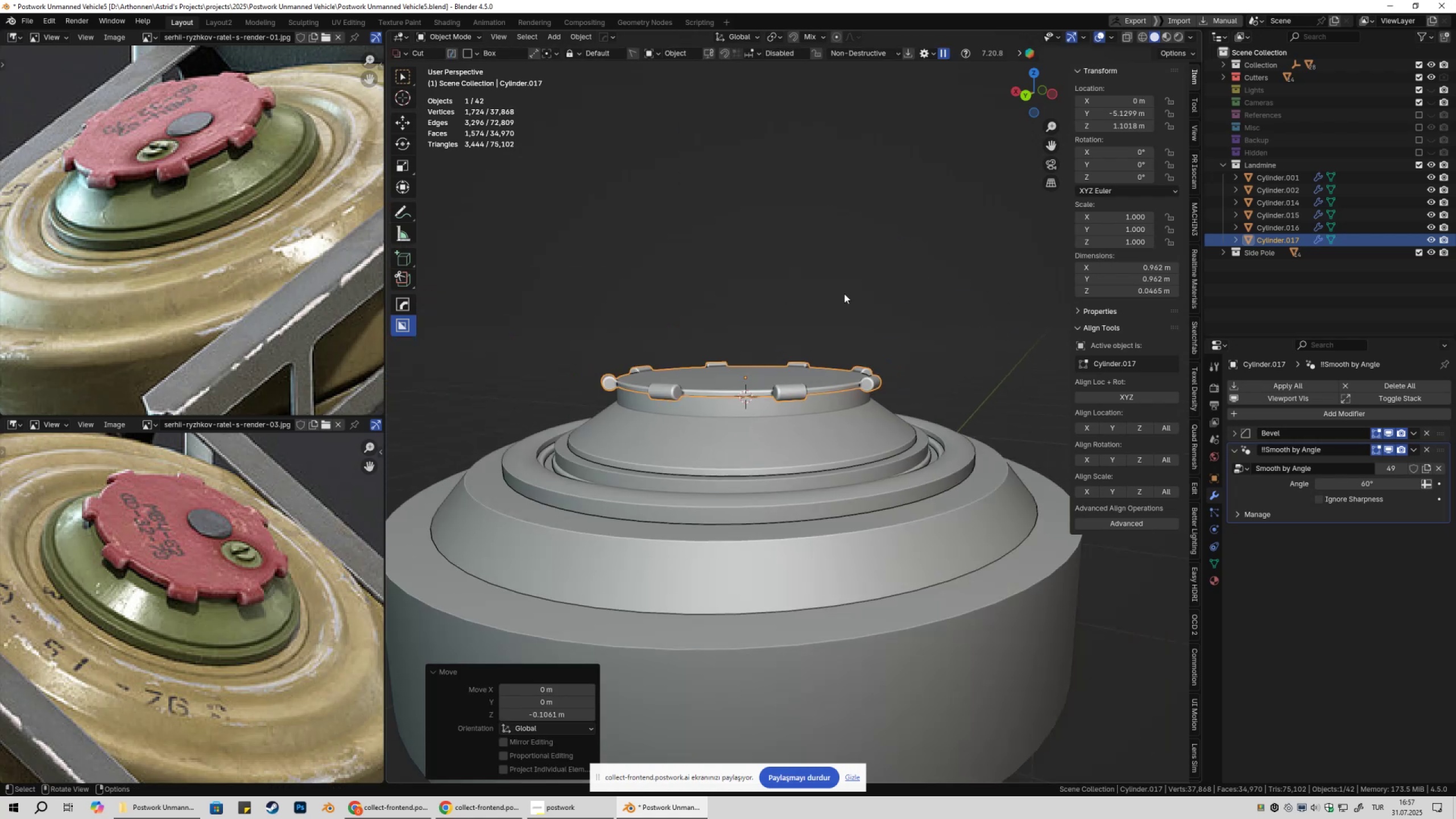 
left_click([845, 293])
 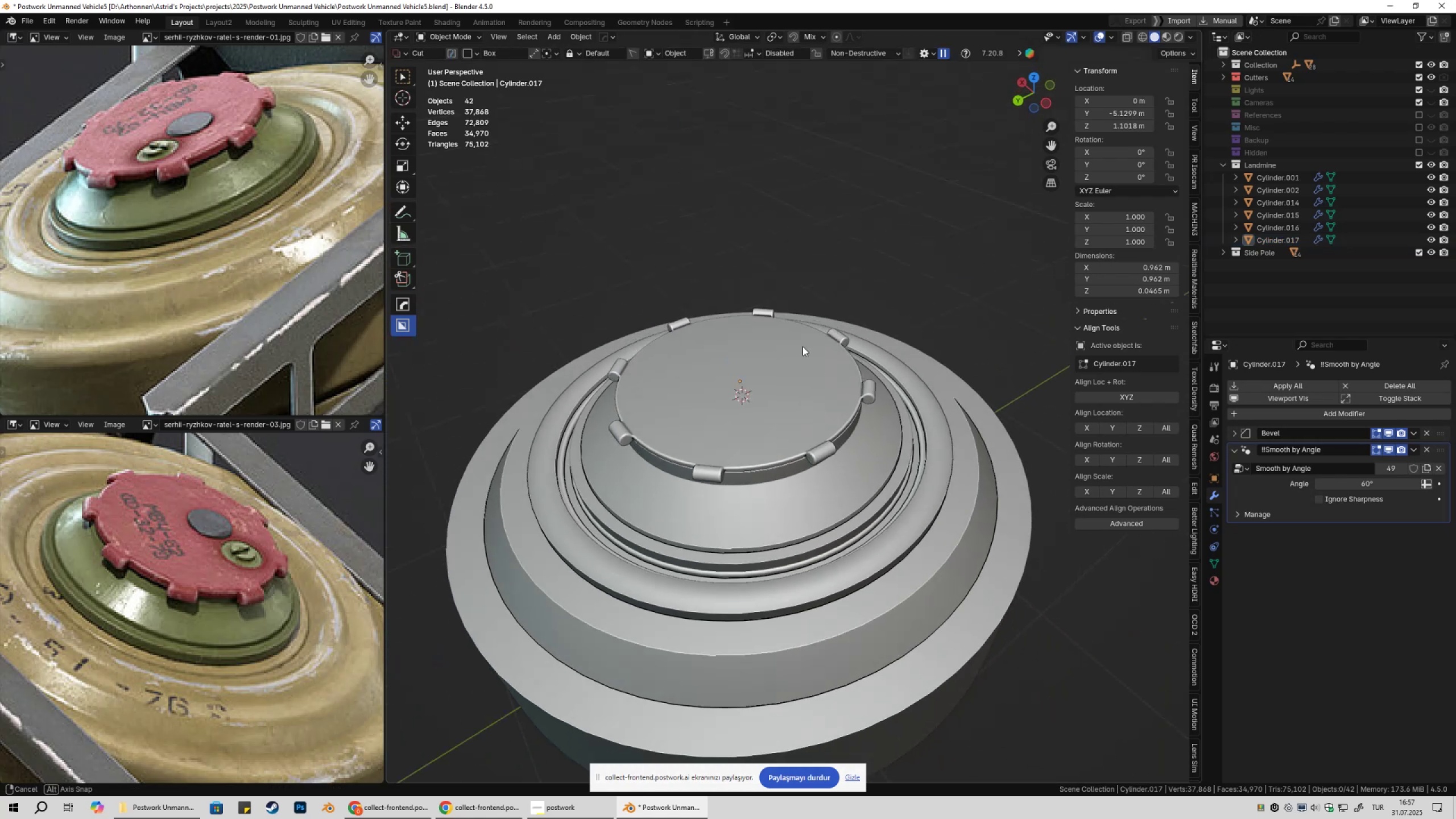 
scroll: coordinate [803, 348], scroll_direction: down, amount: 3.0
 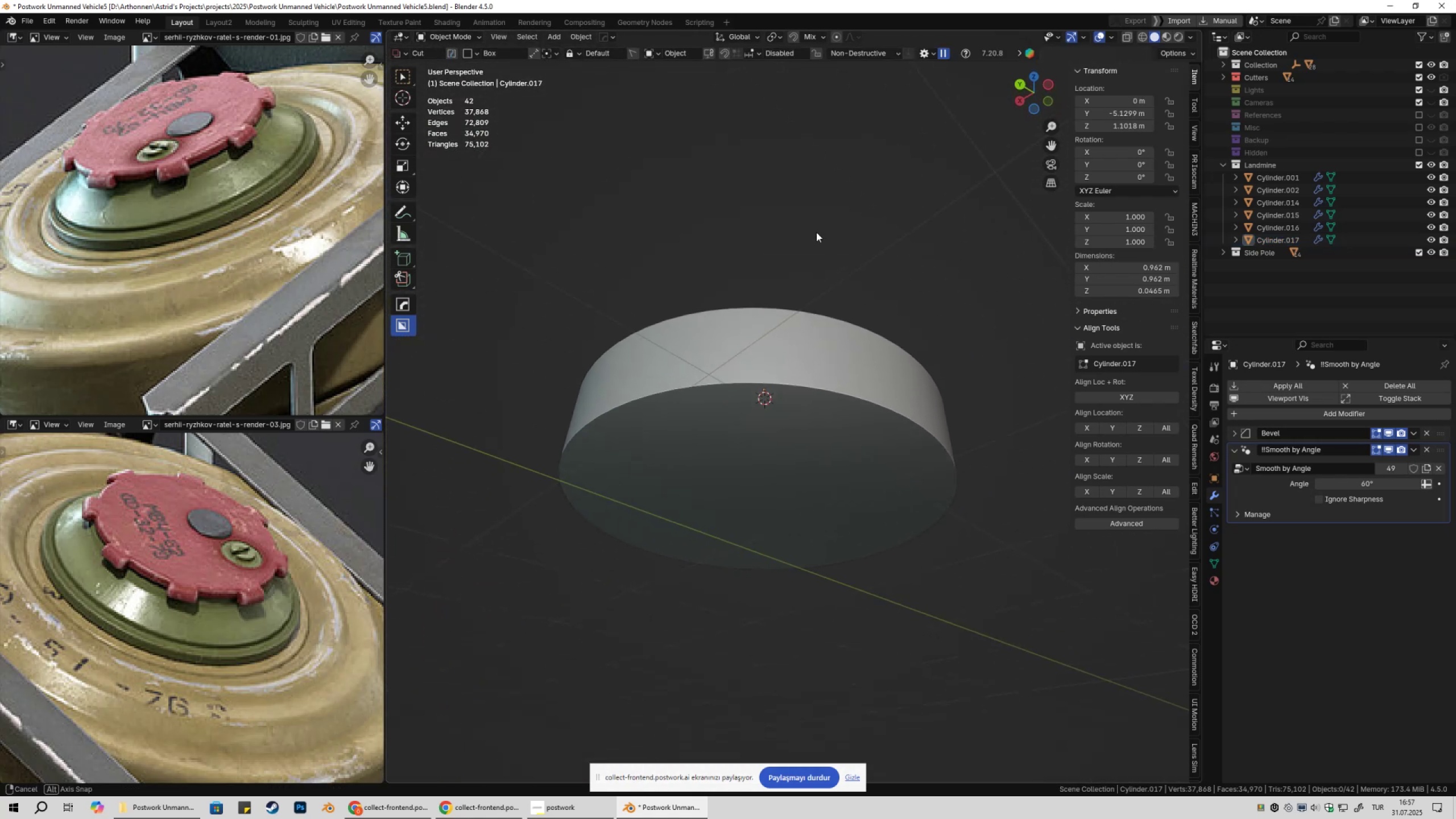 
wait(5.3)
 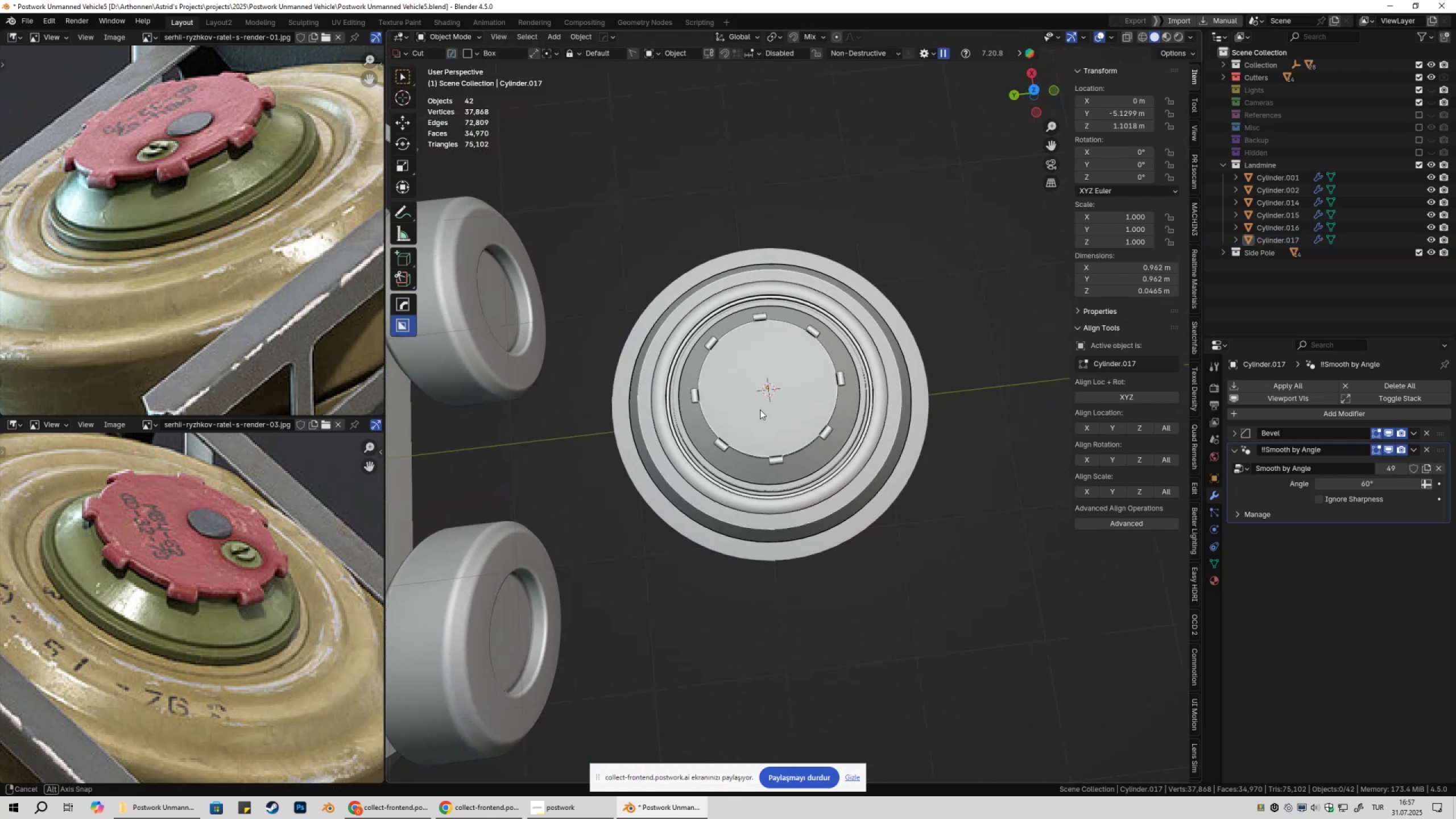 
key(Shift+ShiftLeft)
 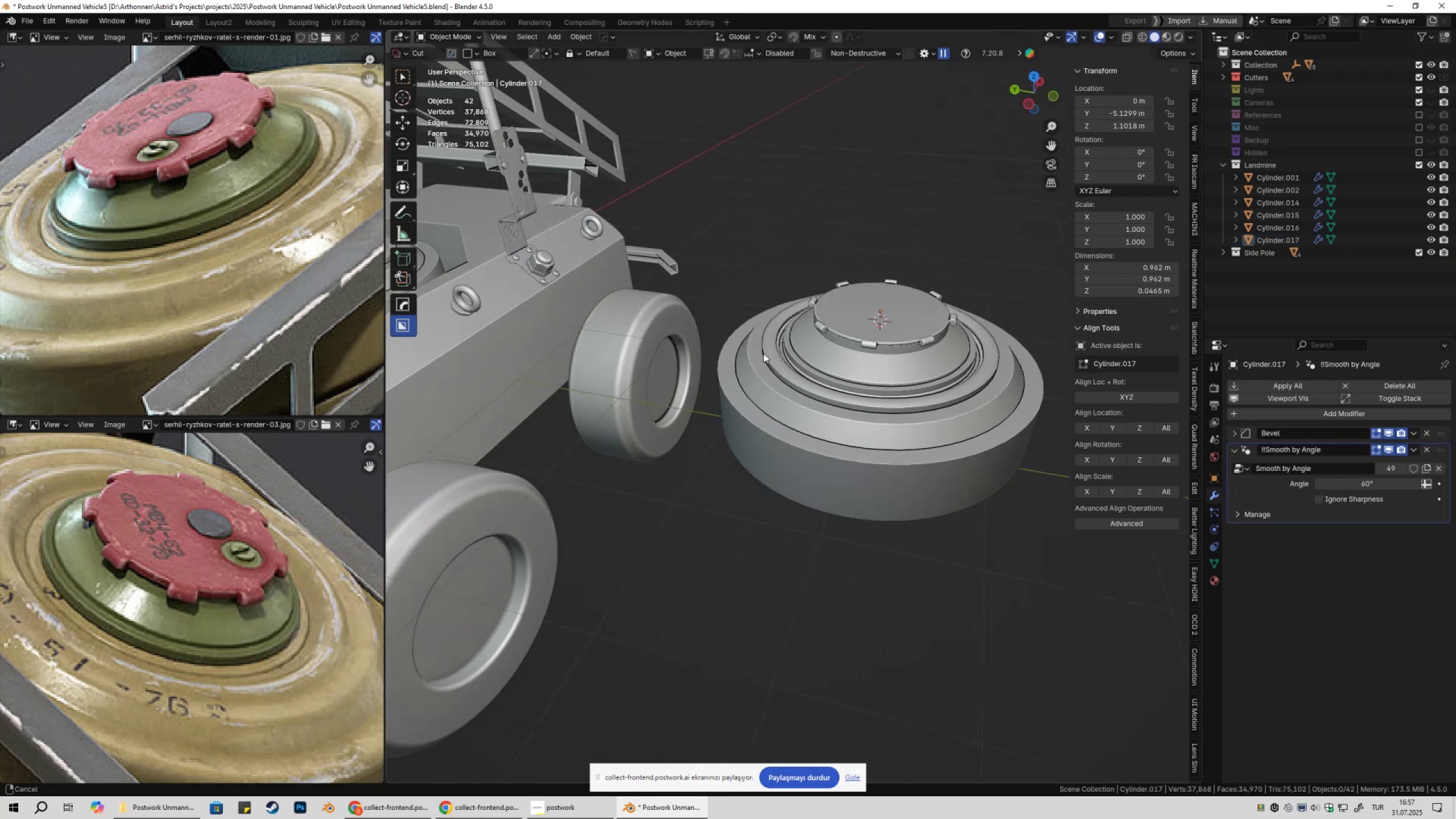 
scroll: coordinate [940, 435], scroll_direction: up, amount: 4.0
 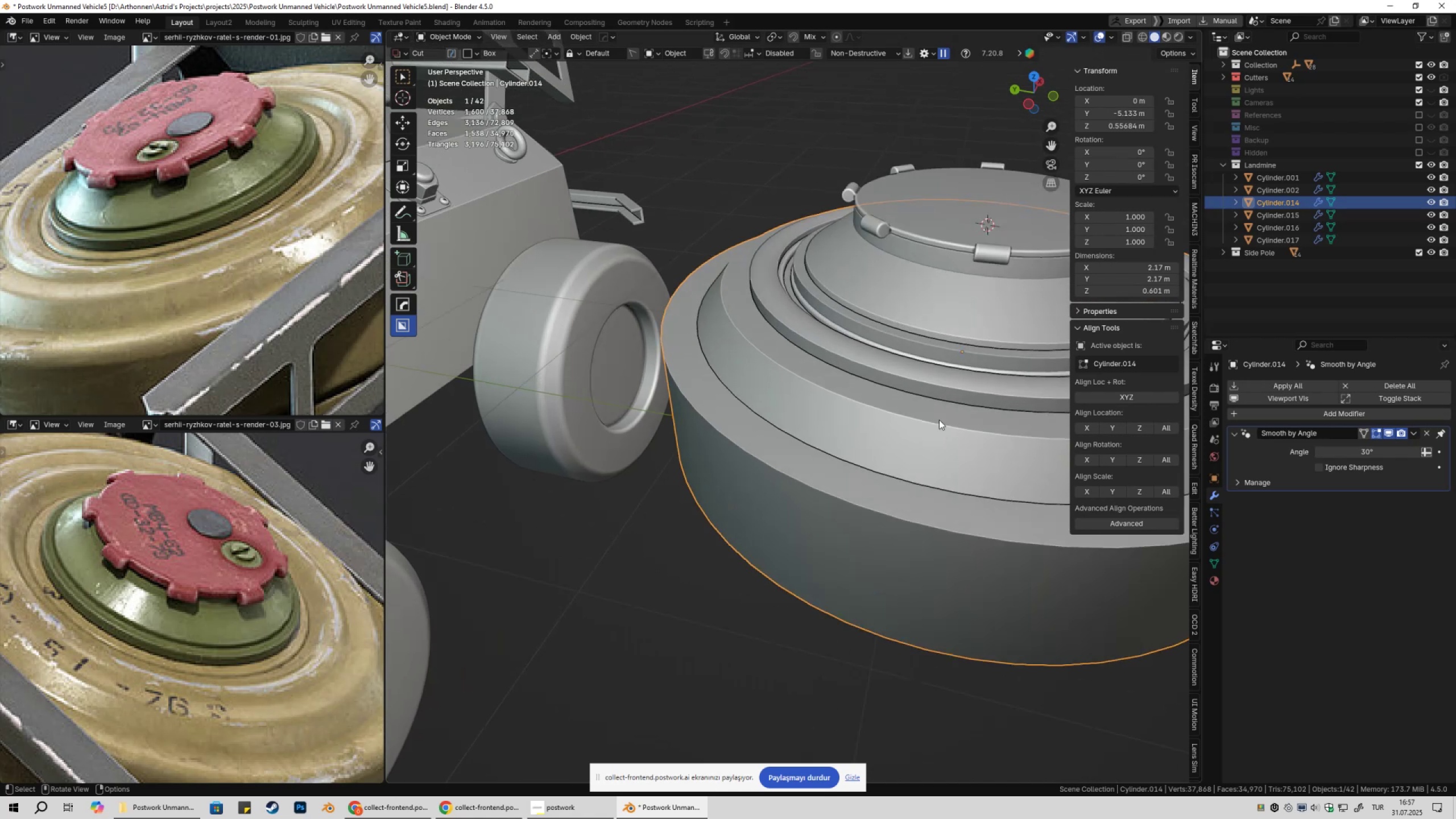 
hold_key(key=ShiftLeft, duration=0.35)
 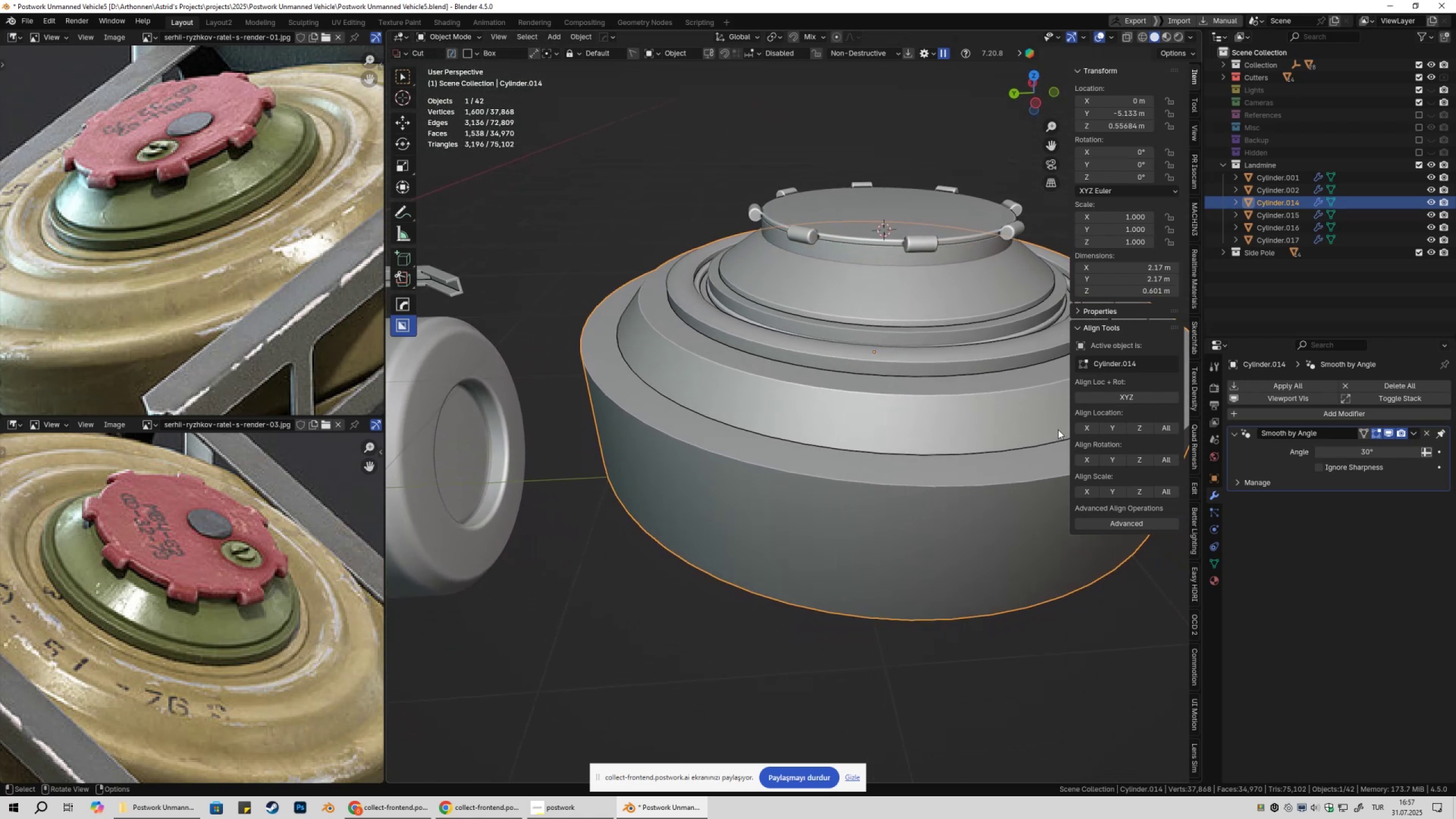 
left_click([1271, 413])
 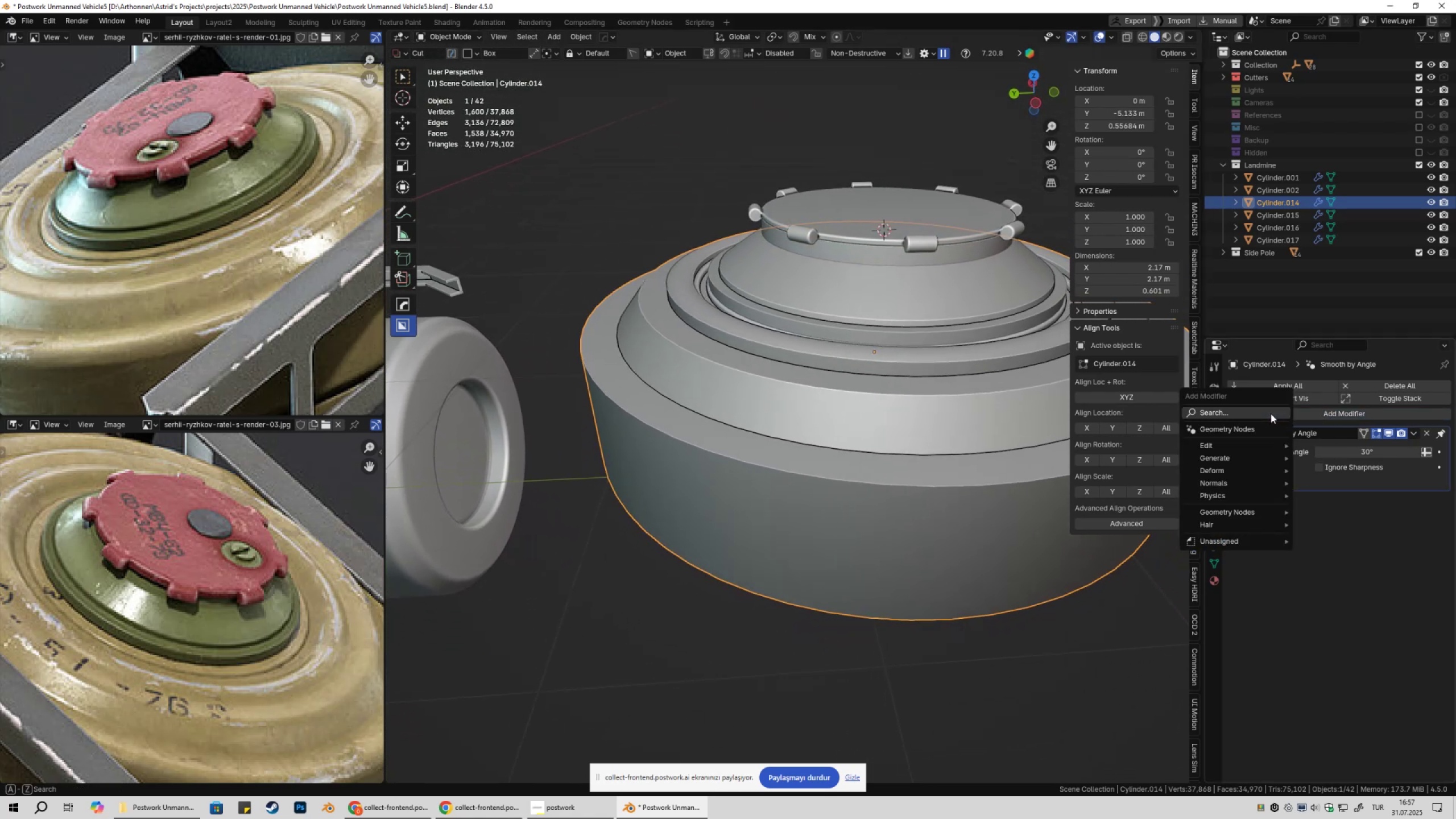 
type(beve)
 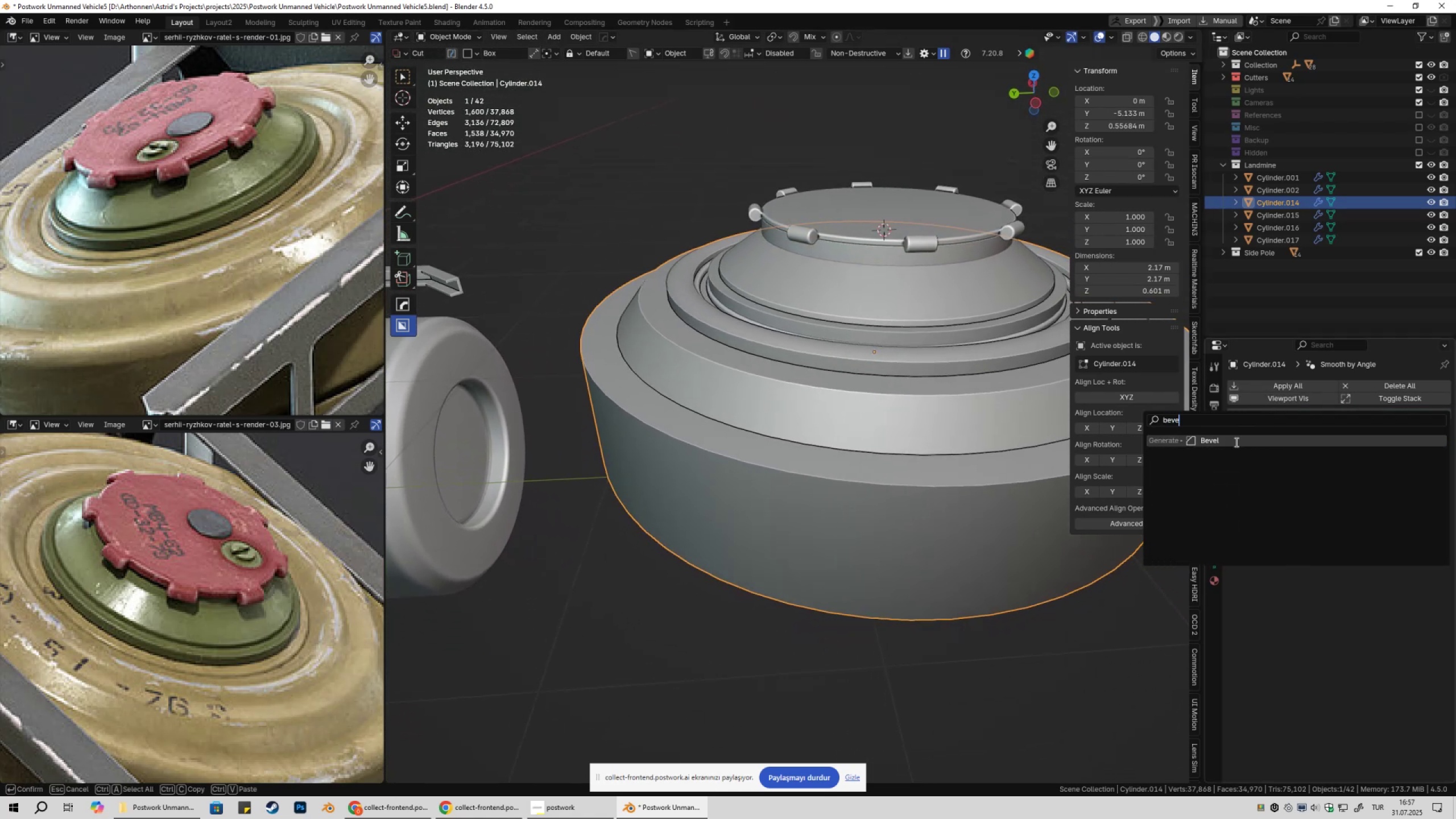 
left_click([1235, 442])
 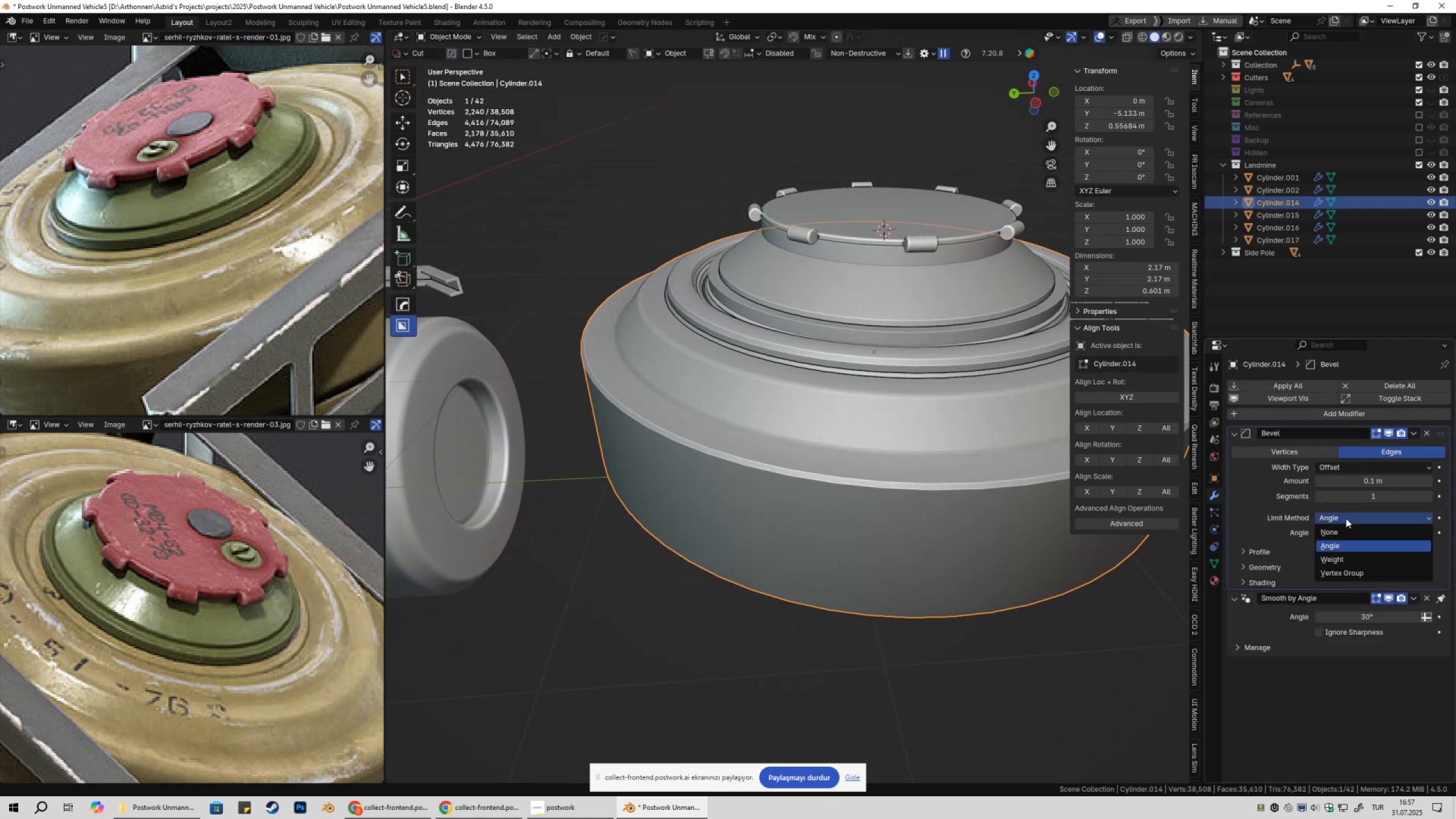 
double_click([1339, 561])
 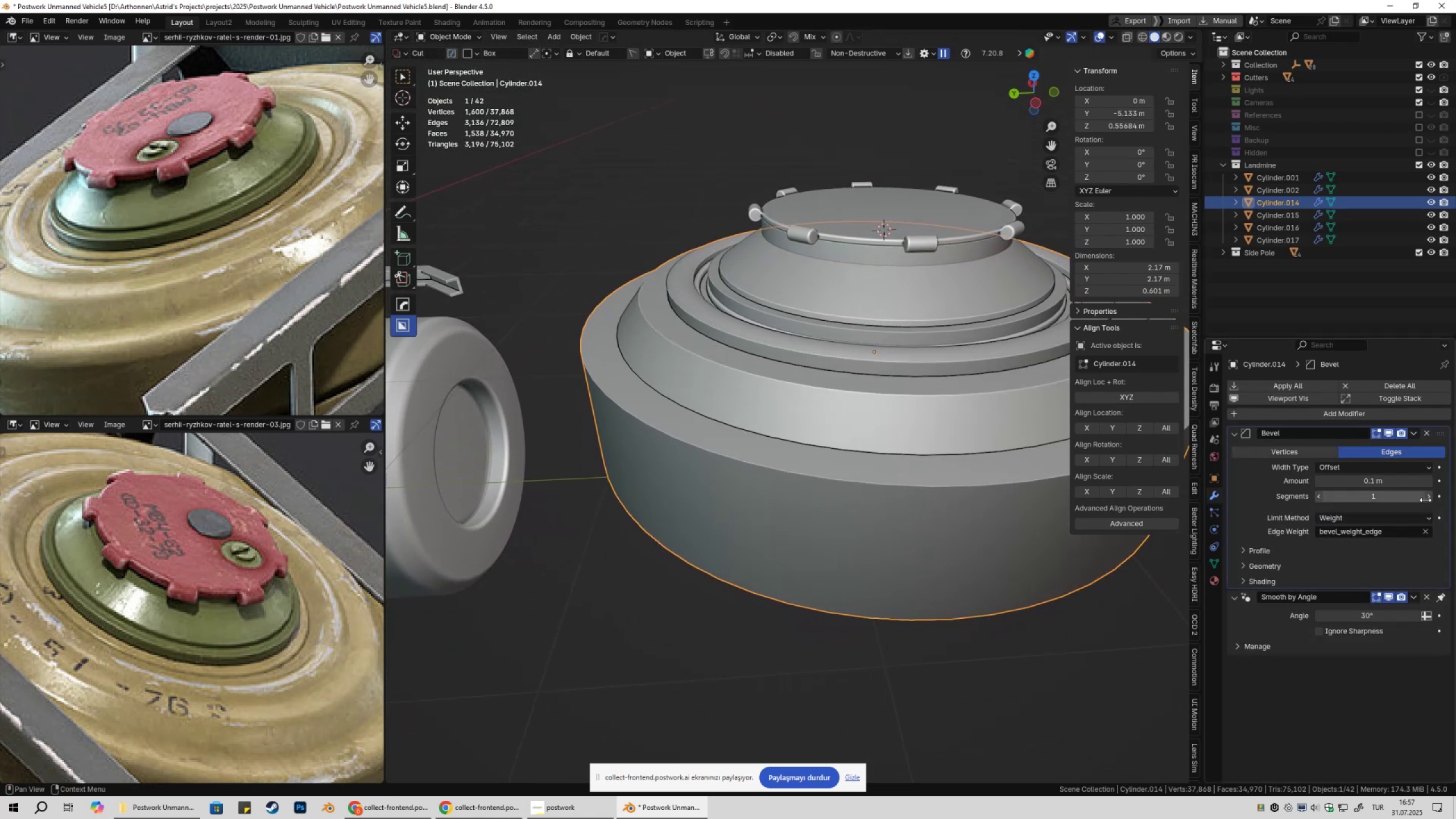 
left_click_drag(start_coordinate=[1429, 498], to_coordinate=[264, 498])
 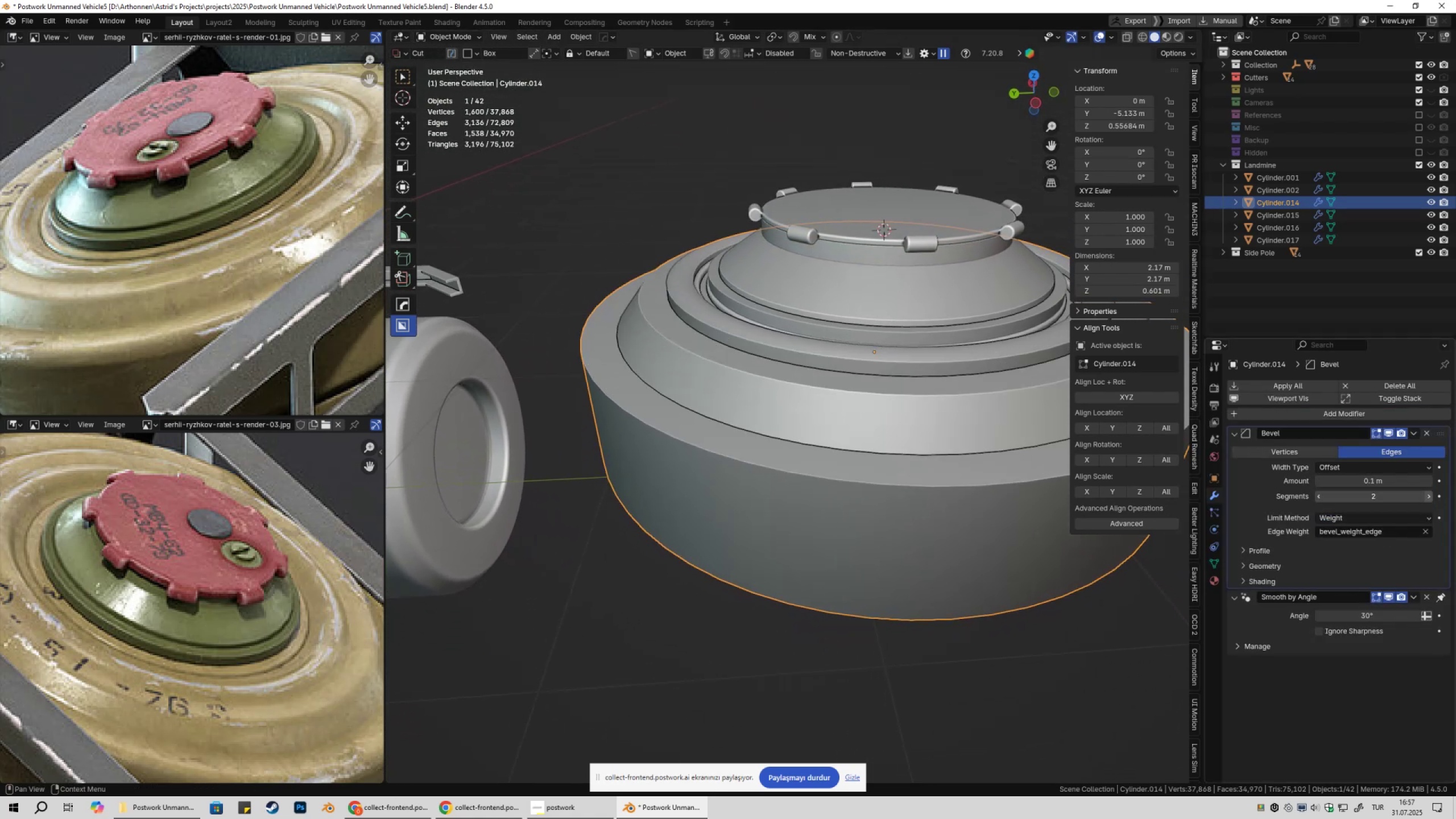 
double_click([1429, 498])
 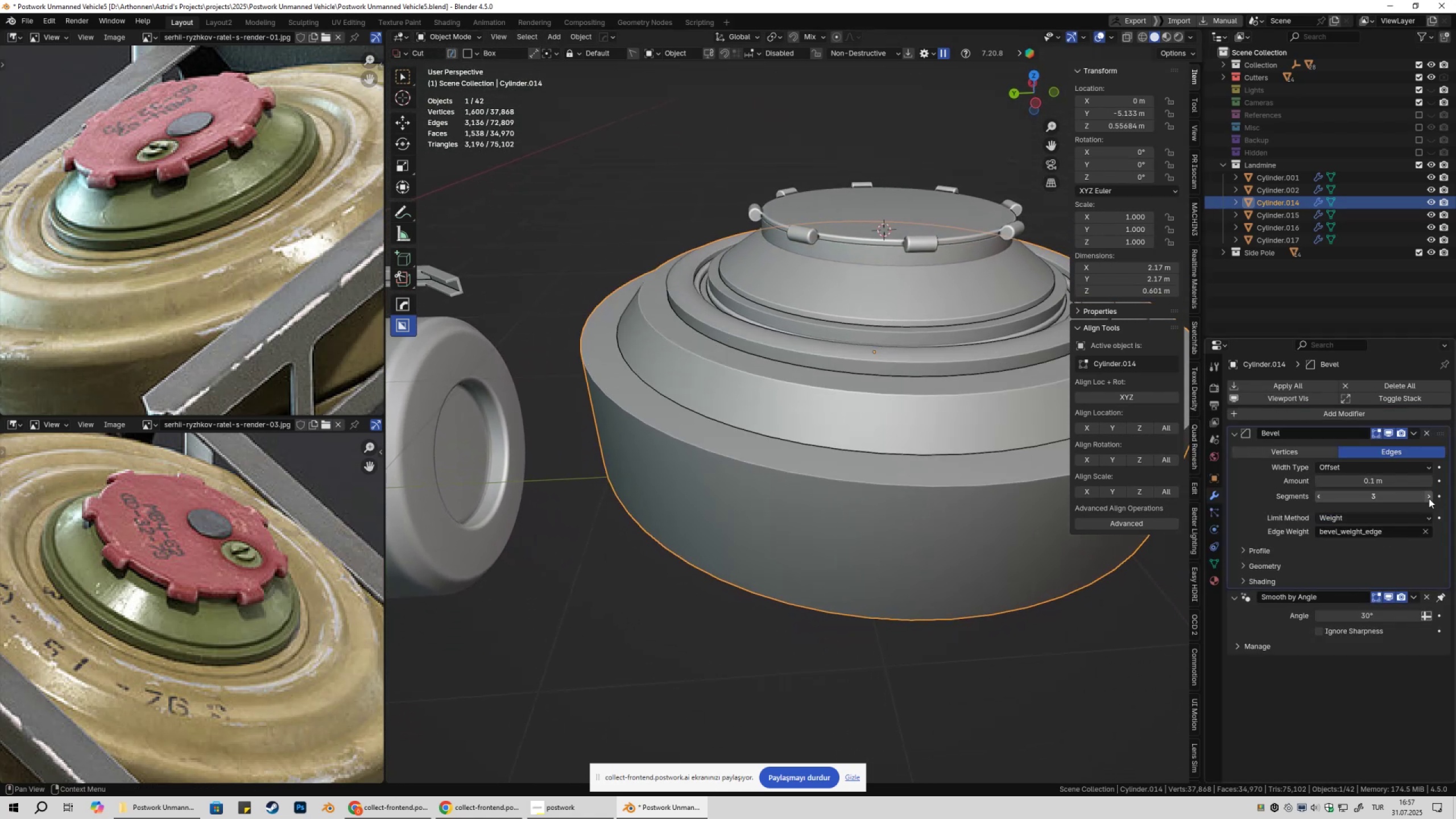 
triple_click([1429, 498])
 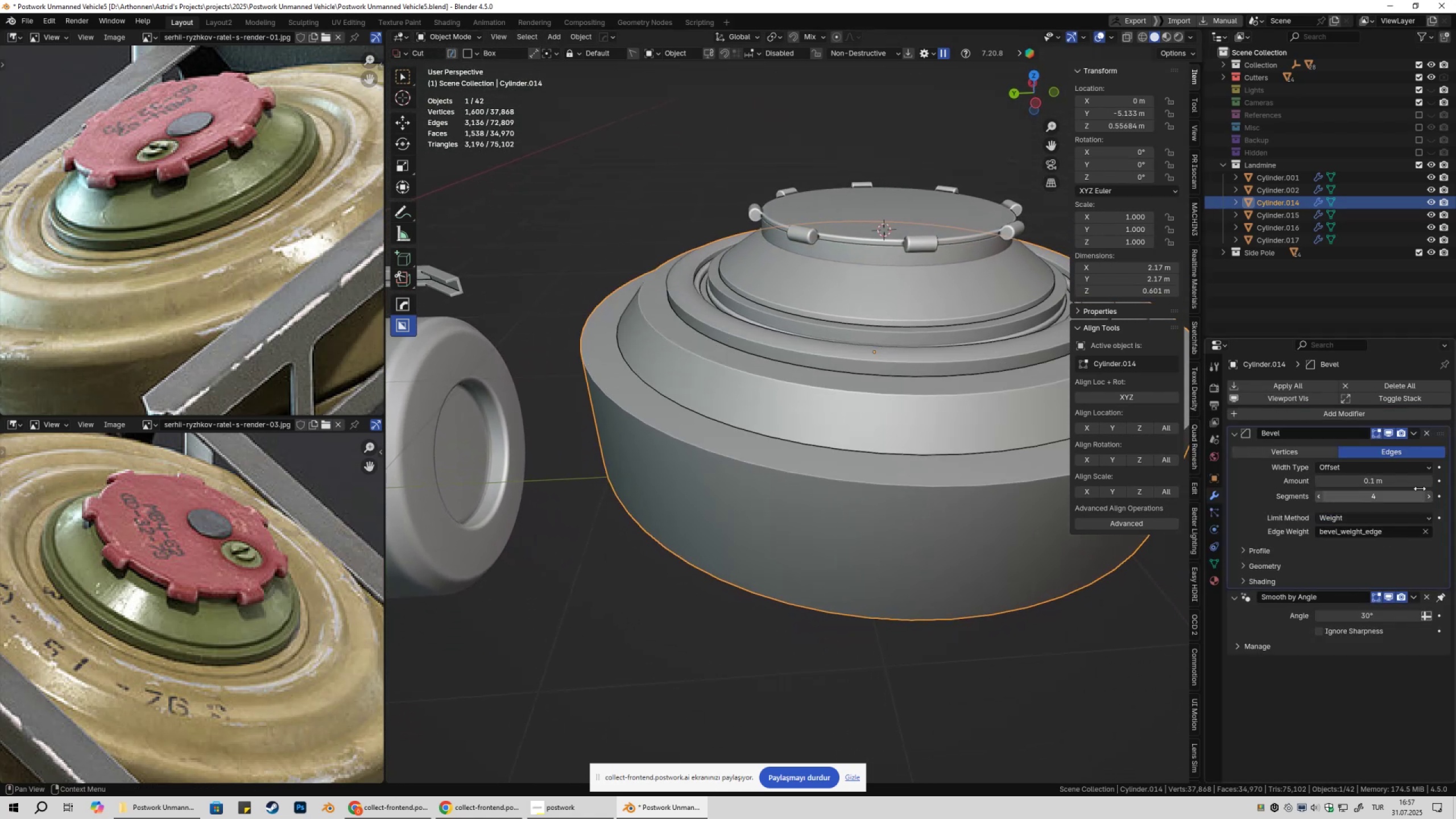 
hold_key(key=ShiftLeft, duration=1.26)
left_click_drag(start_coordinate=[1404, 483], to_coordinate=[210, 488])
 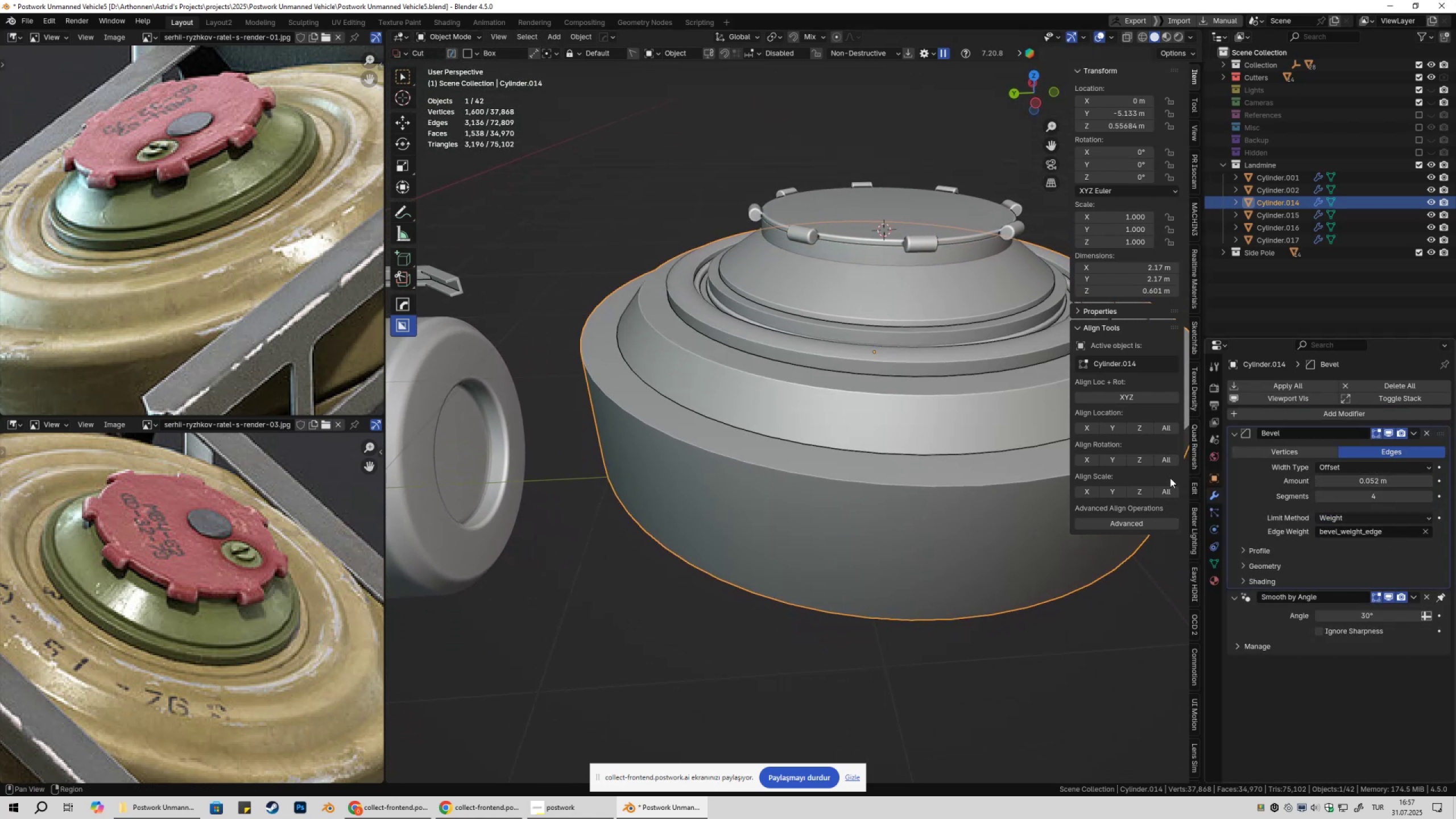 
key(Tab)
 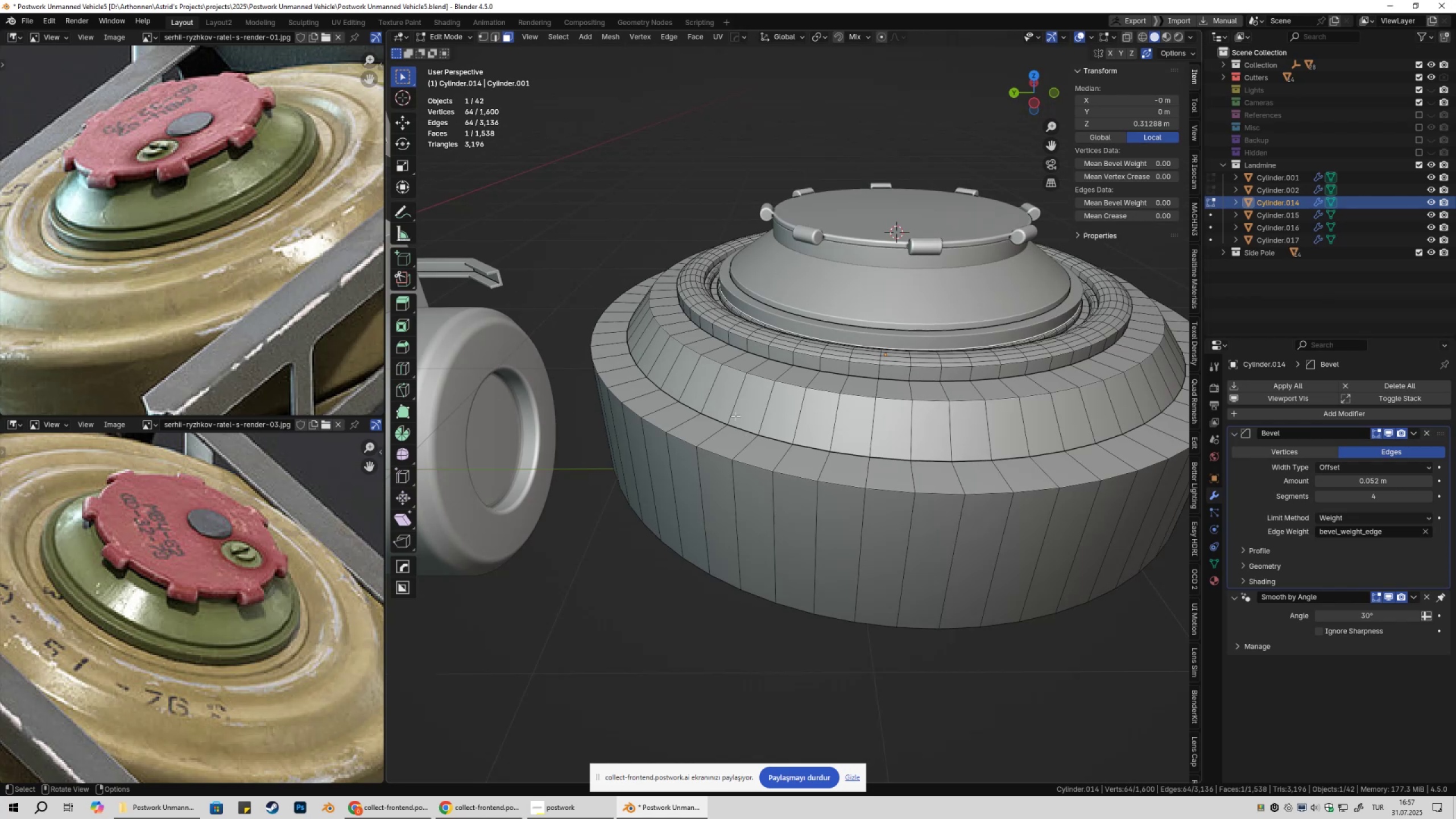 
key(2)
 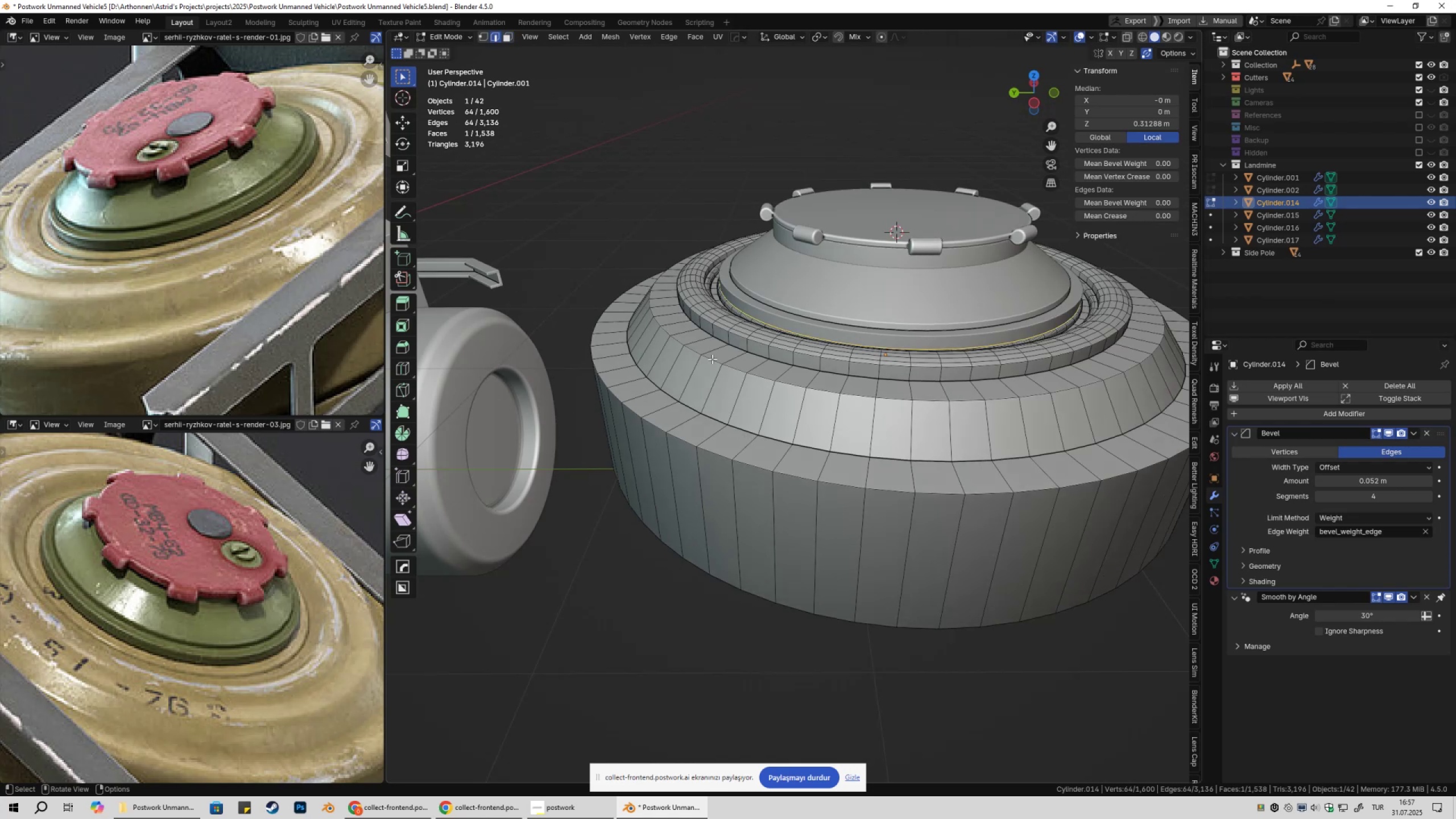 
hold_key(key=AltLeft, duration=1.5)
hold_key(key=ShiftLeft, duration=0.87)
left_click([653, 382])
 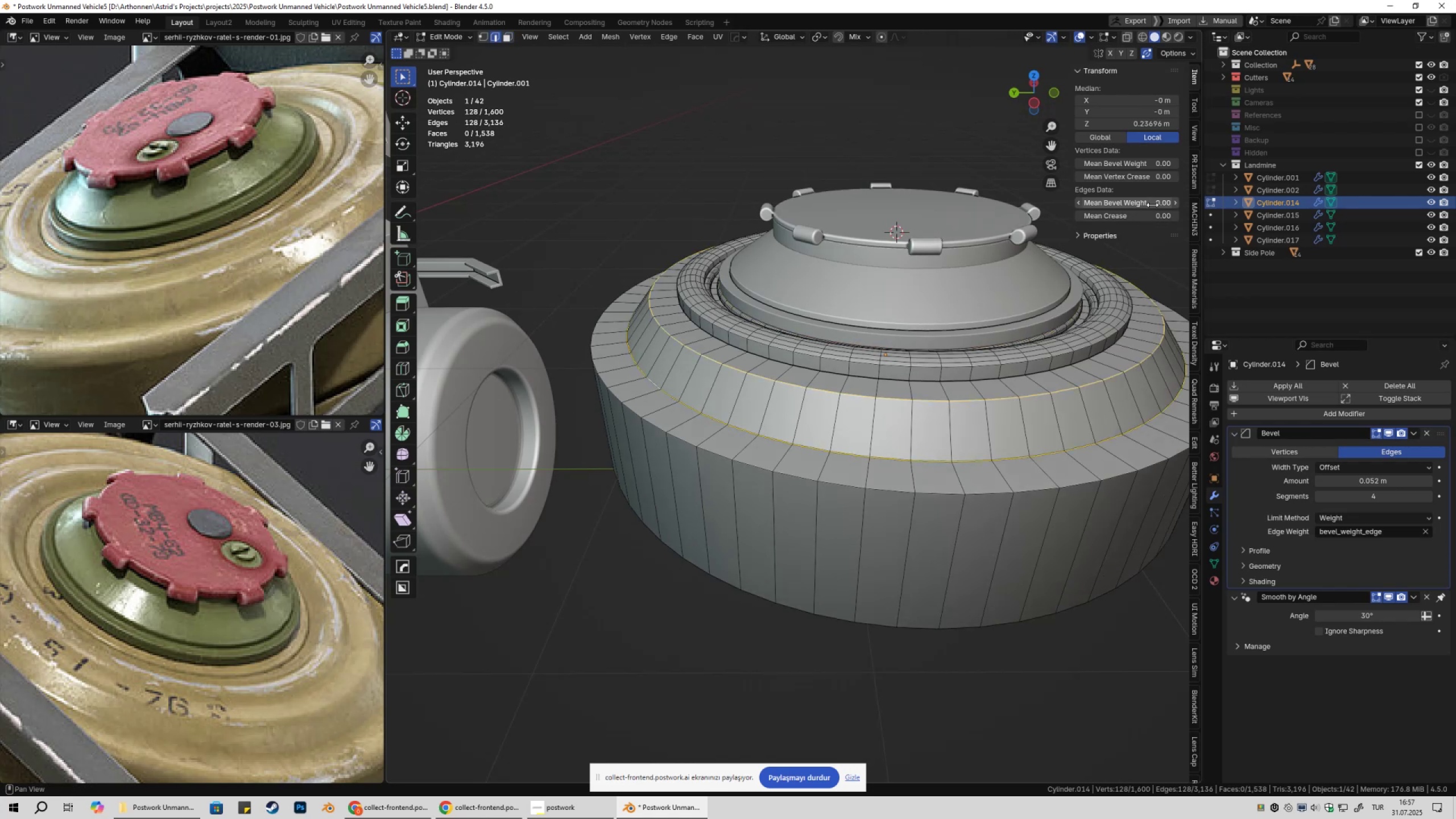 
left_click_drag(start_coordinate=[1152, 203], to_coordinate=[1205, 219])
 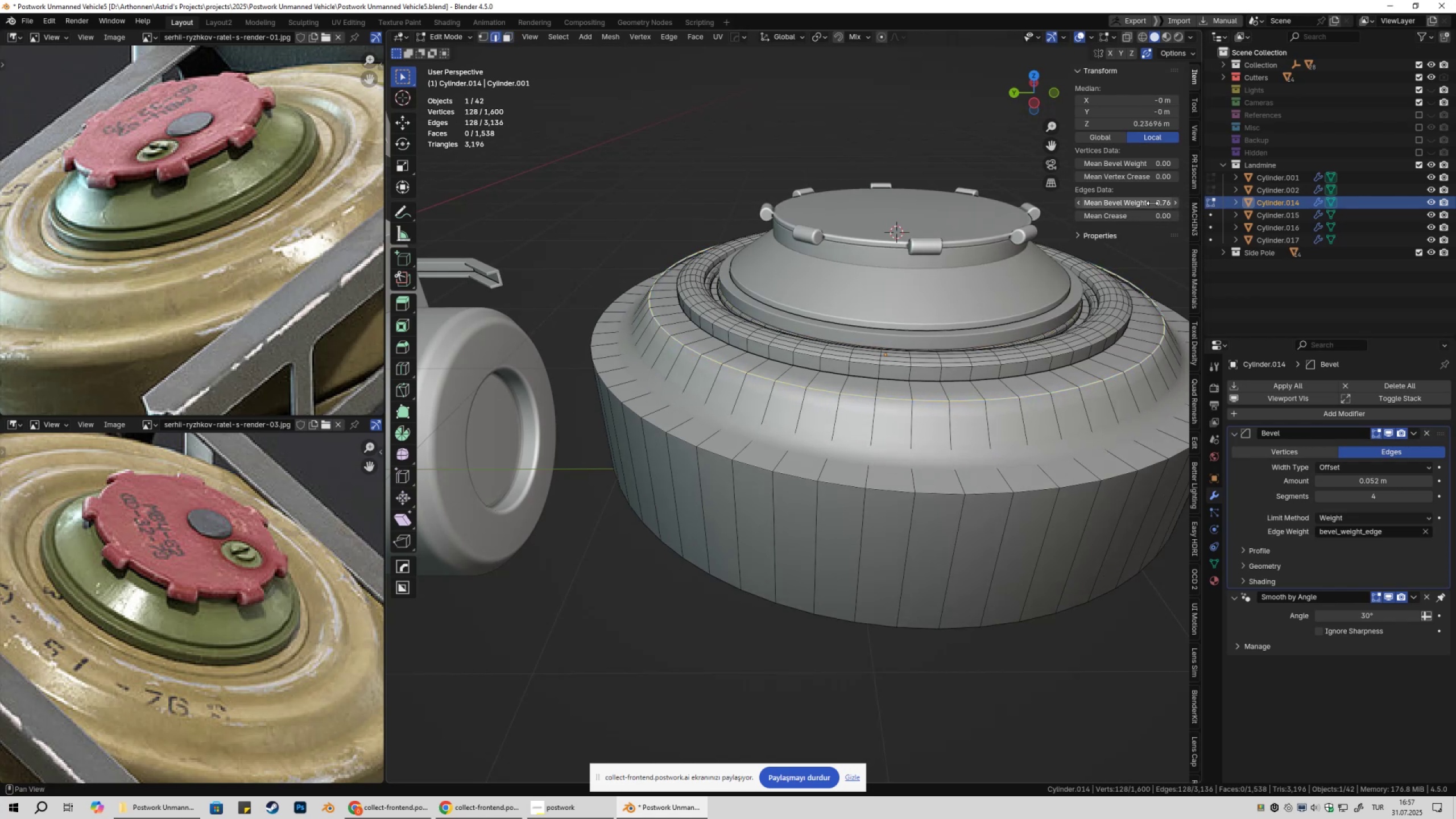 
key(Tab)
 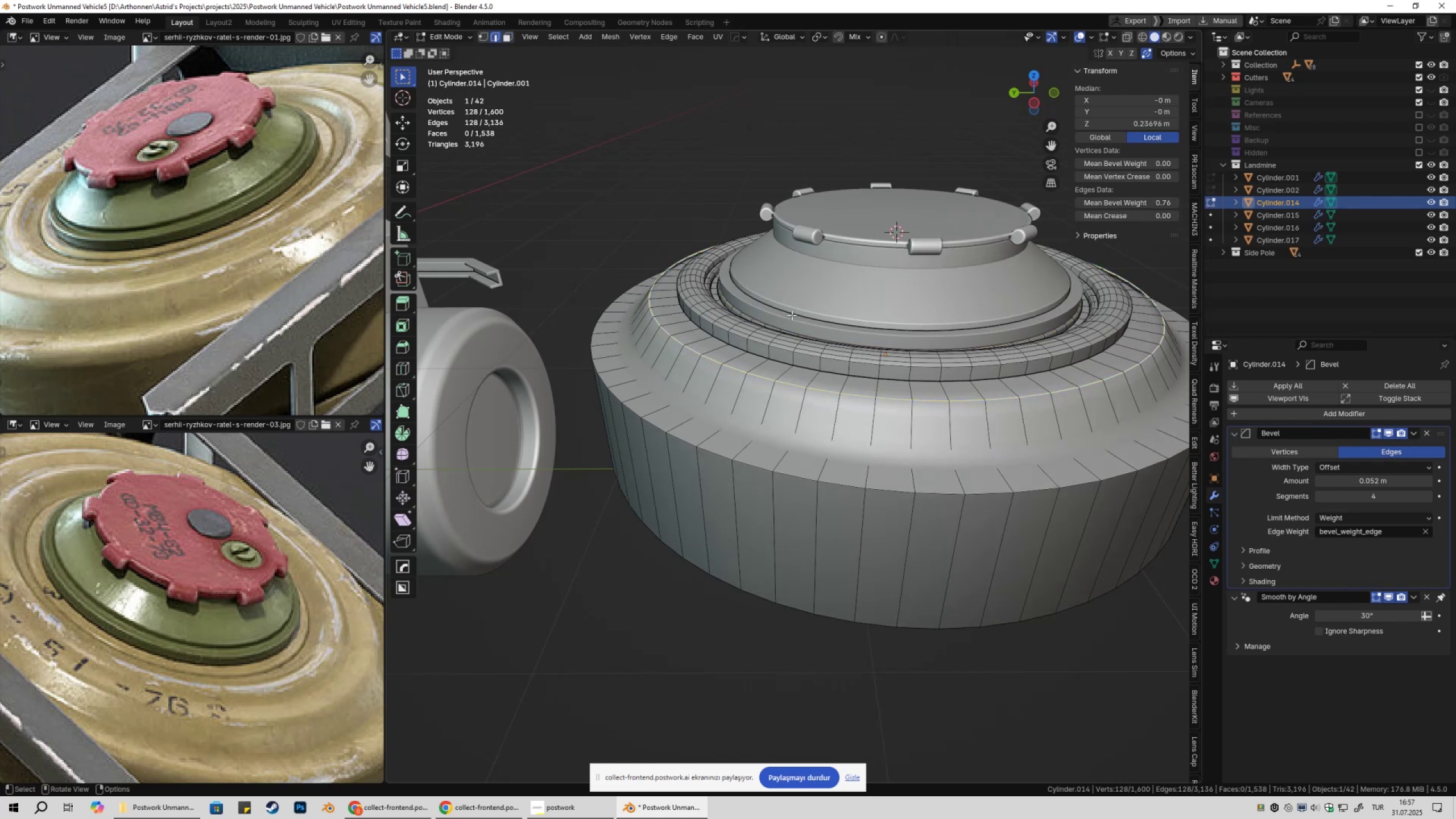 
key(Tab)
 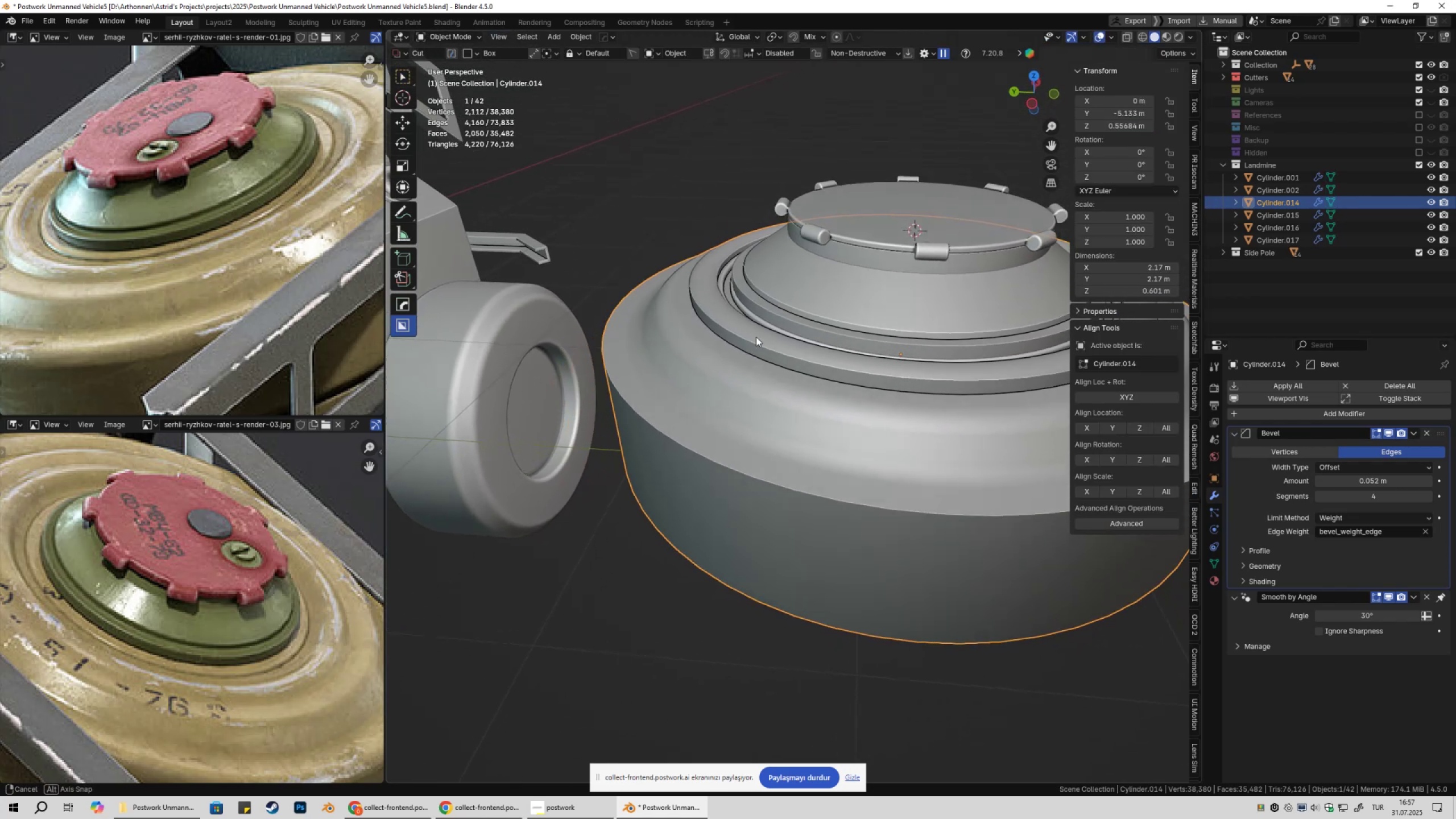 
key(Tab)
 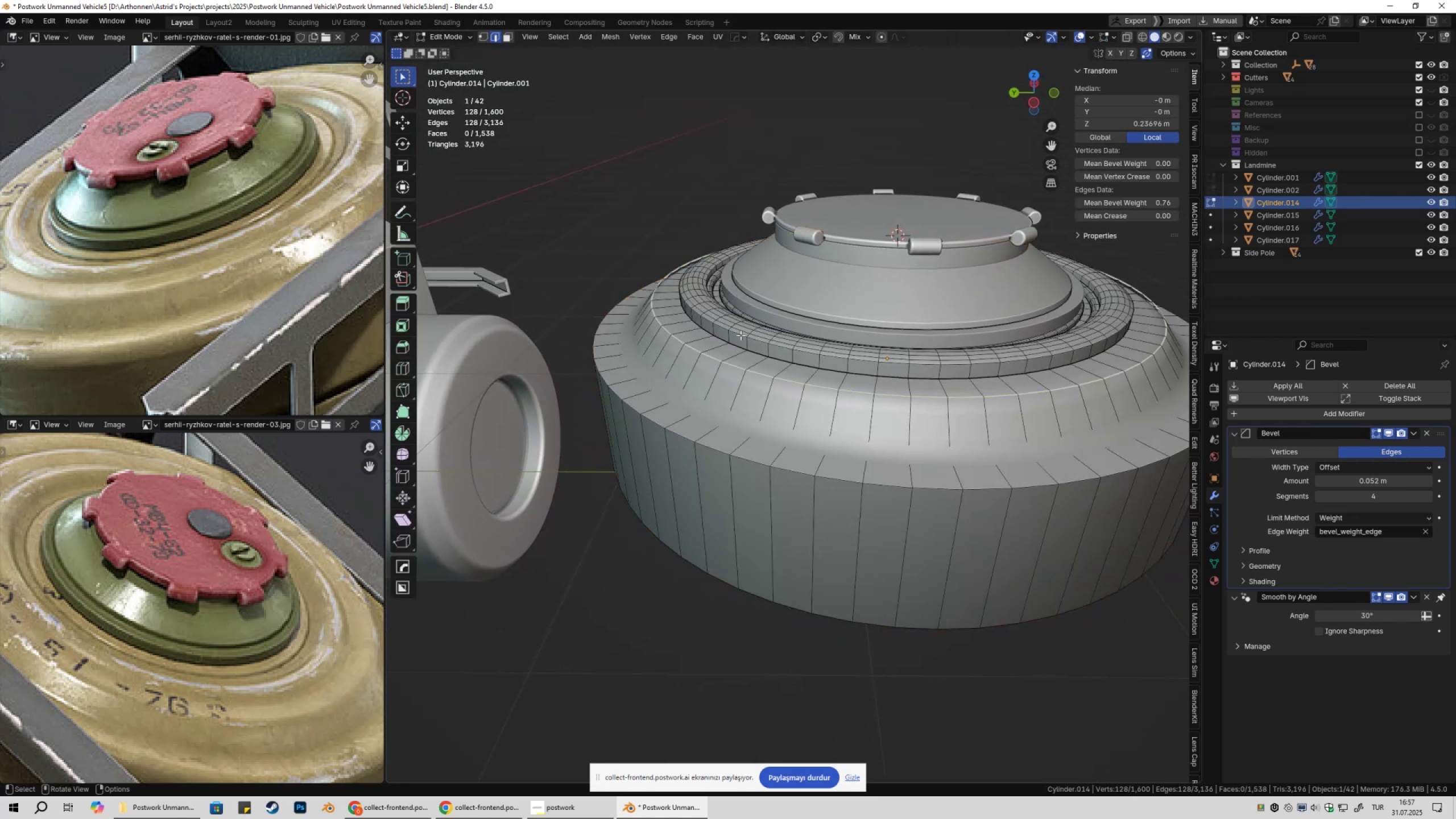 
scroll: coordinate [742, 336], scroll_direction: up, amount: 1.0
 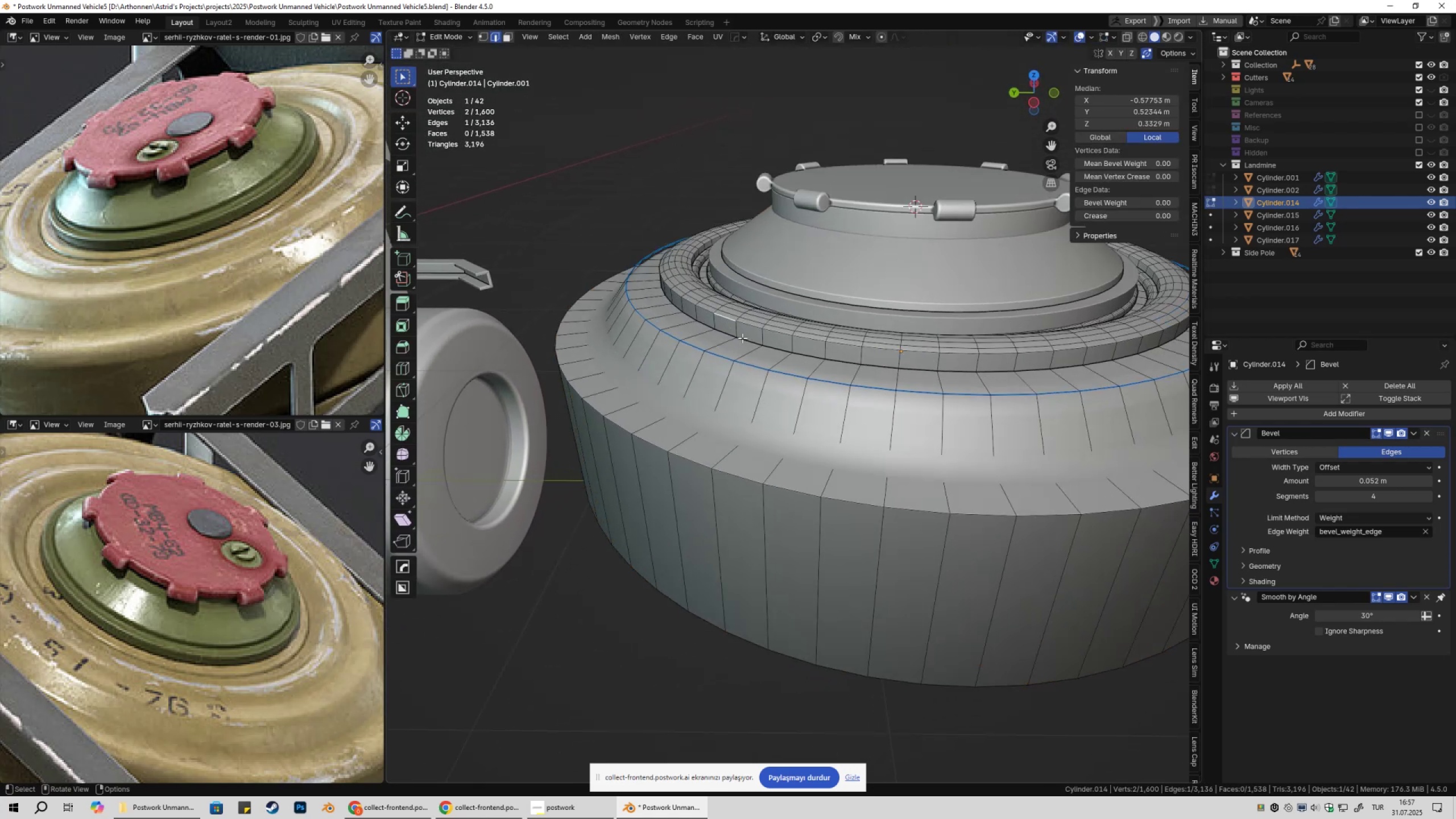 
hold_key(key=AltLeft, duration=0.43)
 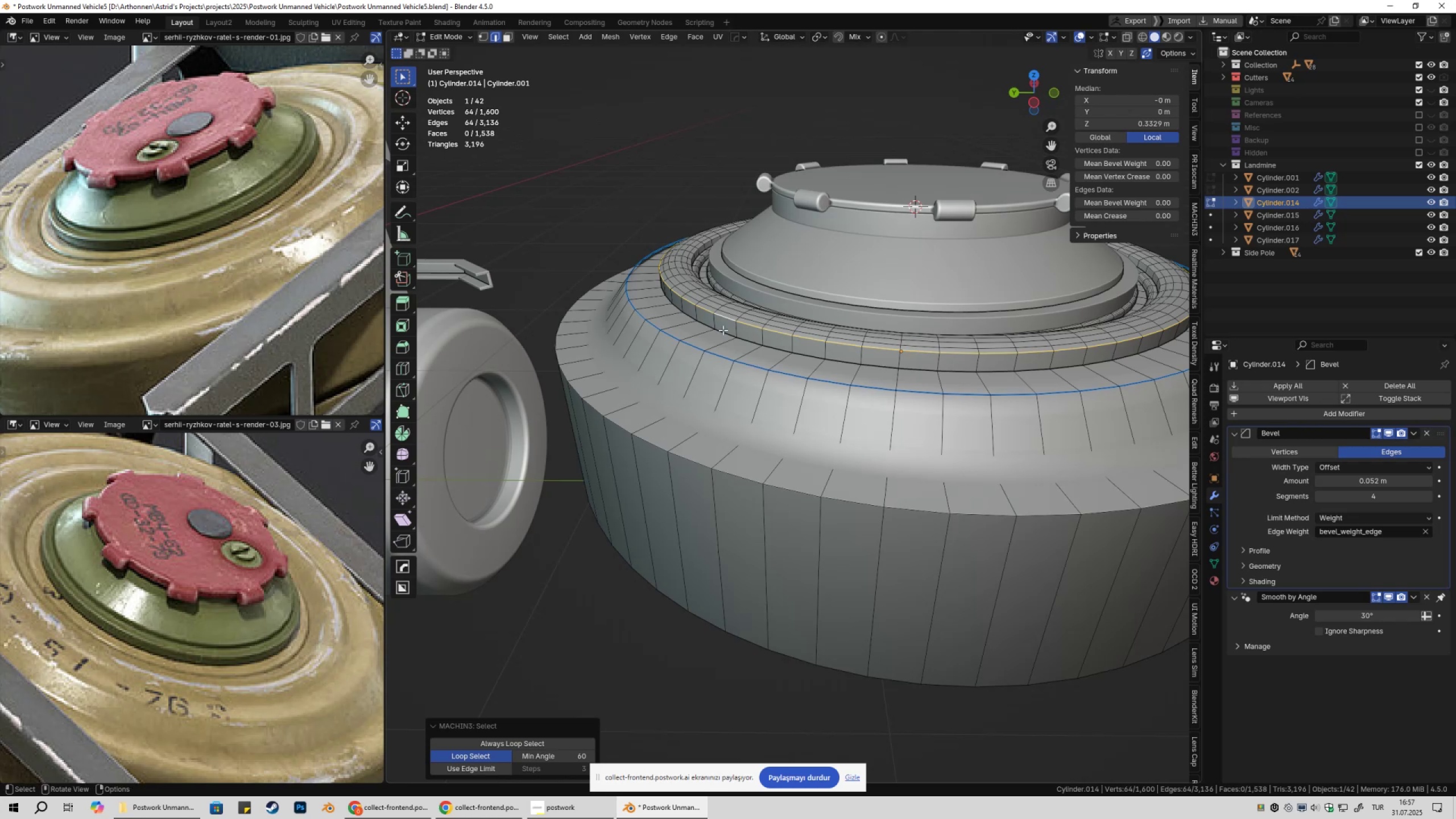 
left_click([722, 330])
 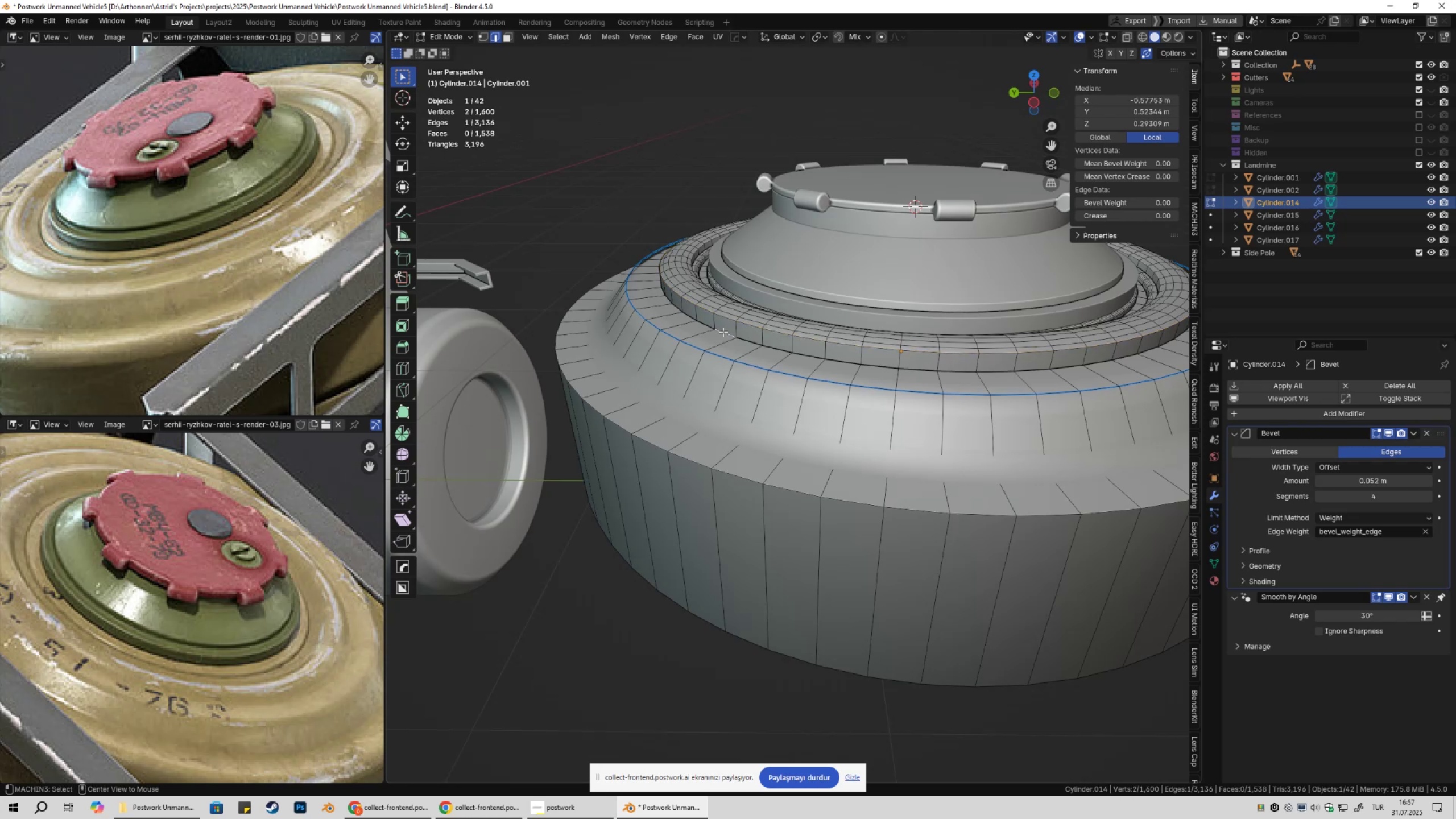 
hold_key(key=AltLeft, duration=0.48)
double_click([726, 333])
 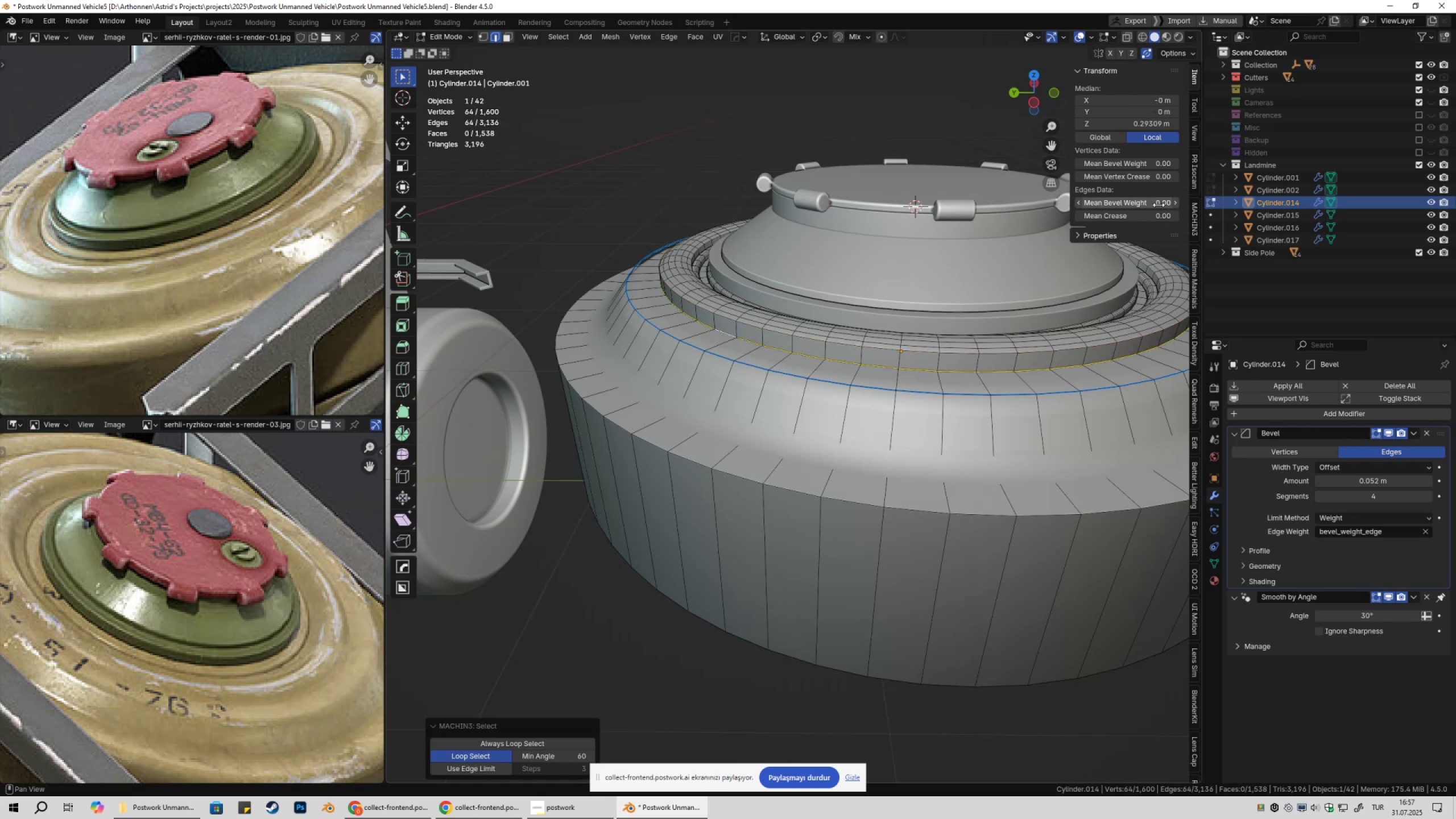 
left_click_drag(start_coordinate=[1157, 202], to_coordinate=[1197, 213])
 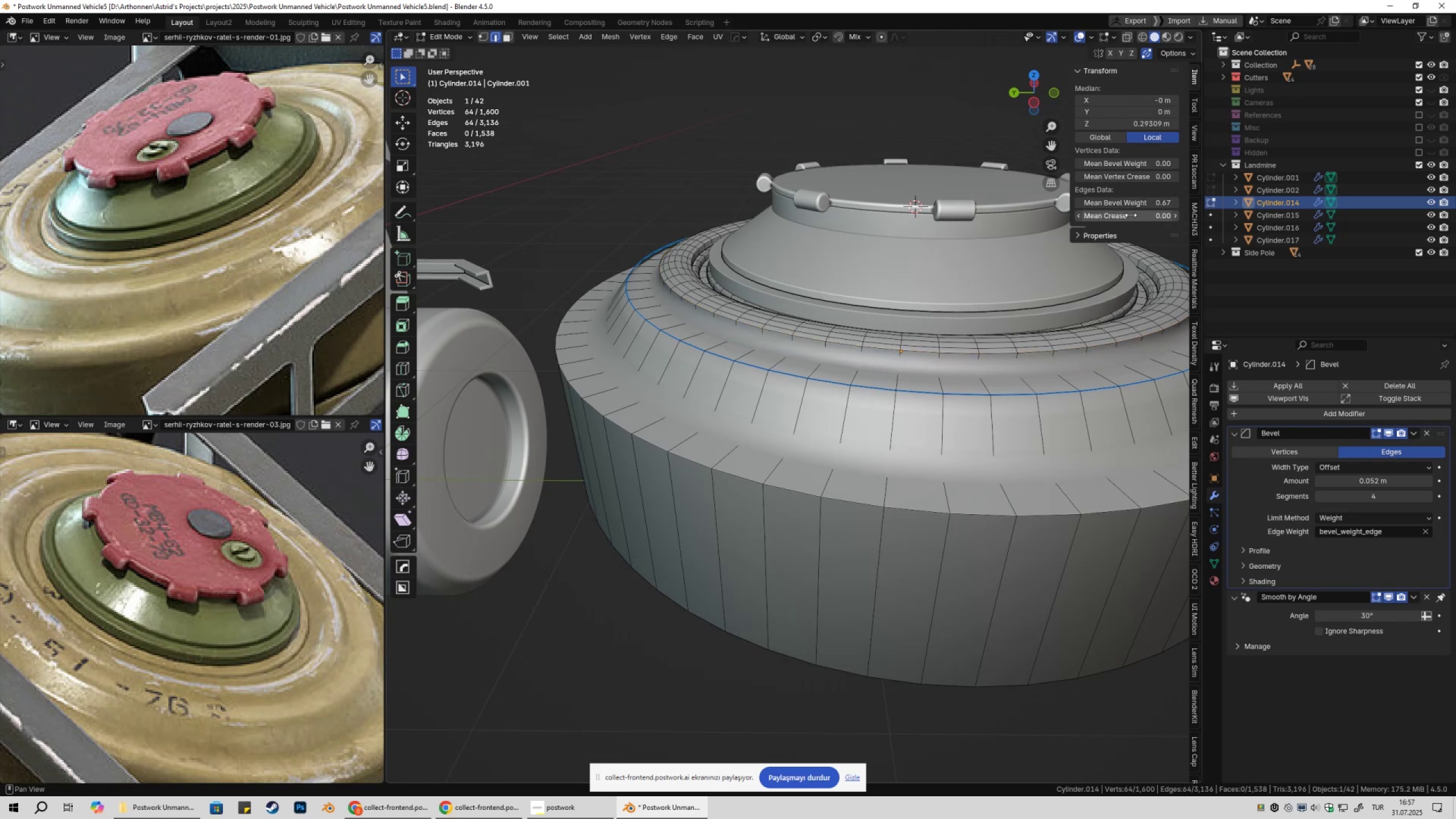 
key(Tab)
 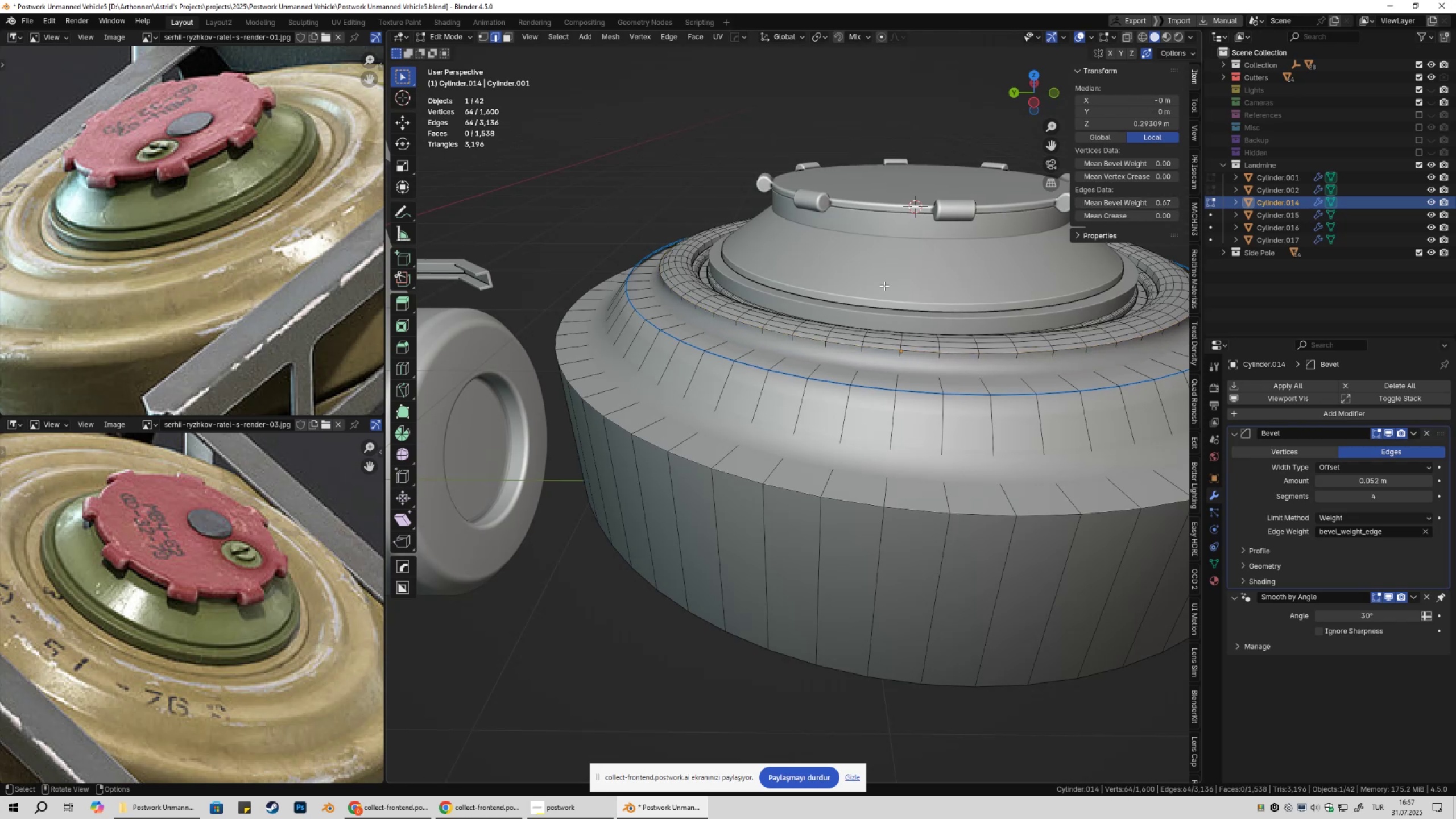 
key(Shift+ShiftLeft)
 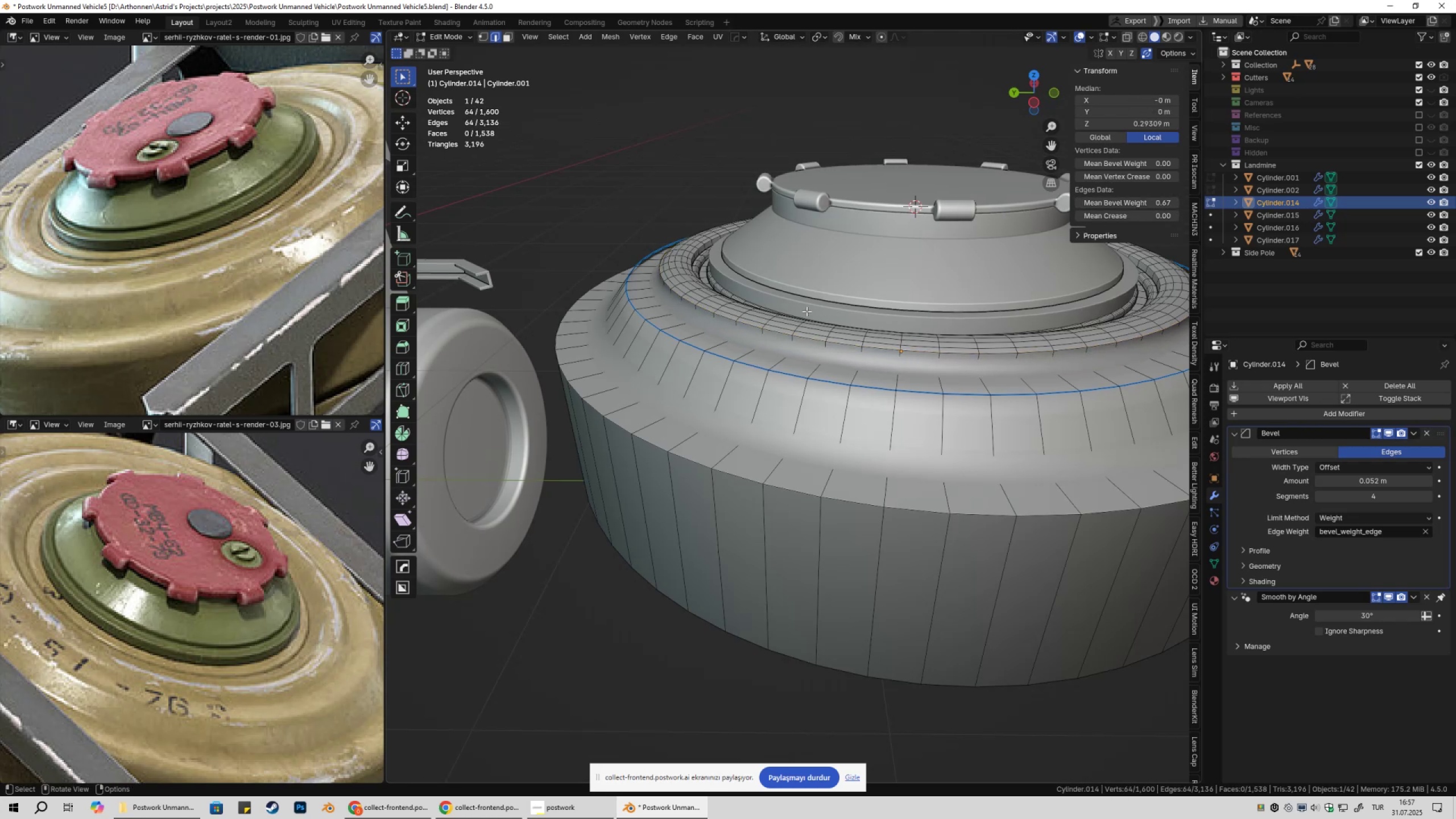 
key(Tab)
 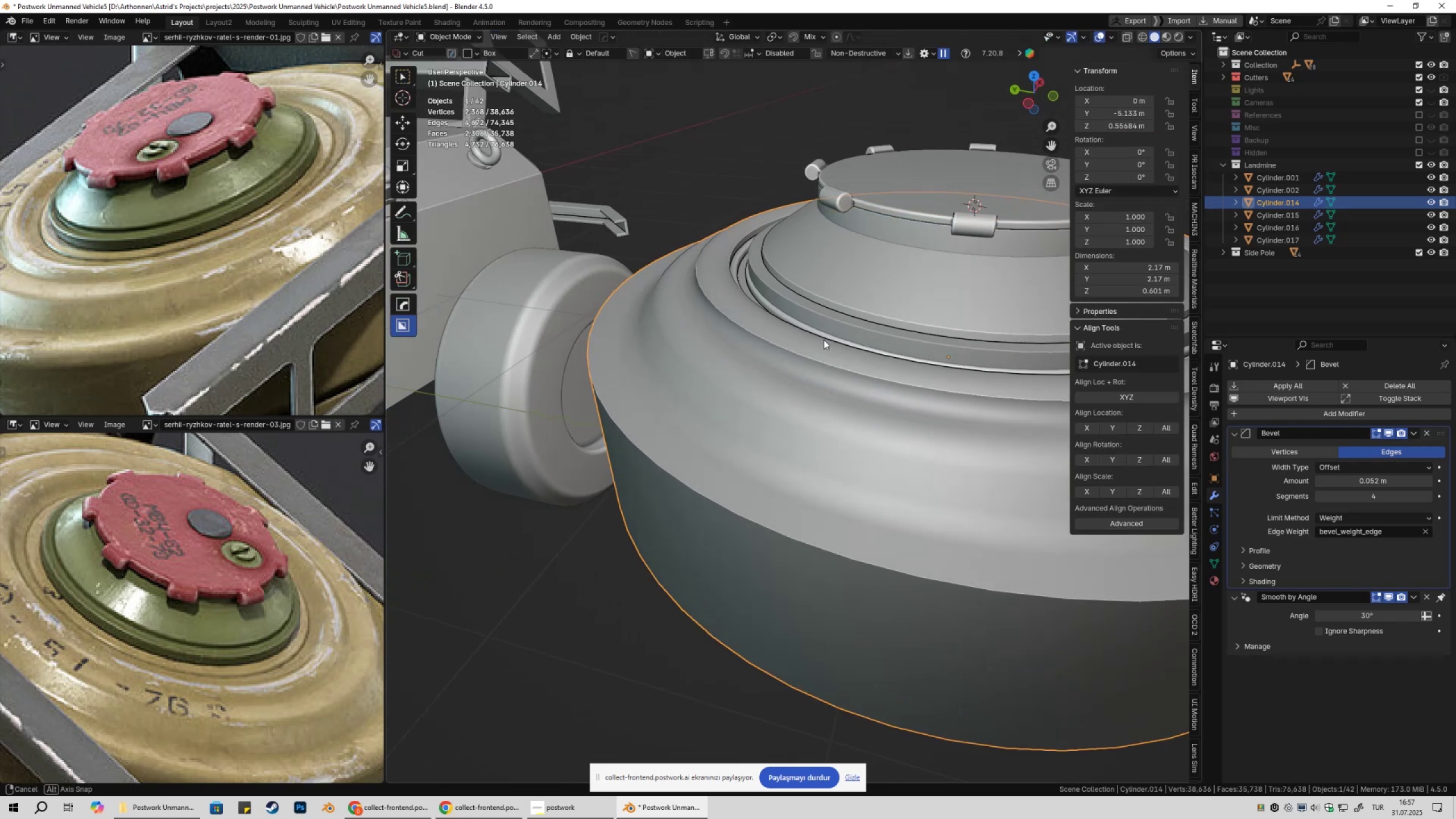 
scroll: coordinate [781, 325], scroll_direction: up, amount: 1.0
 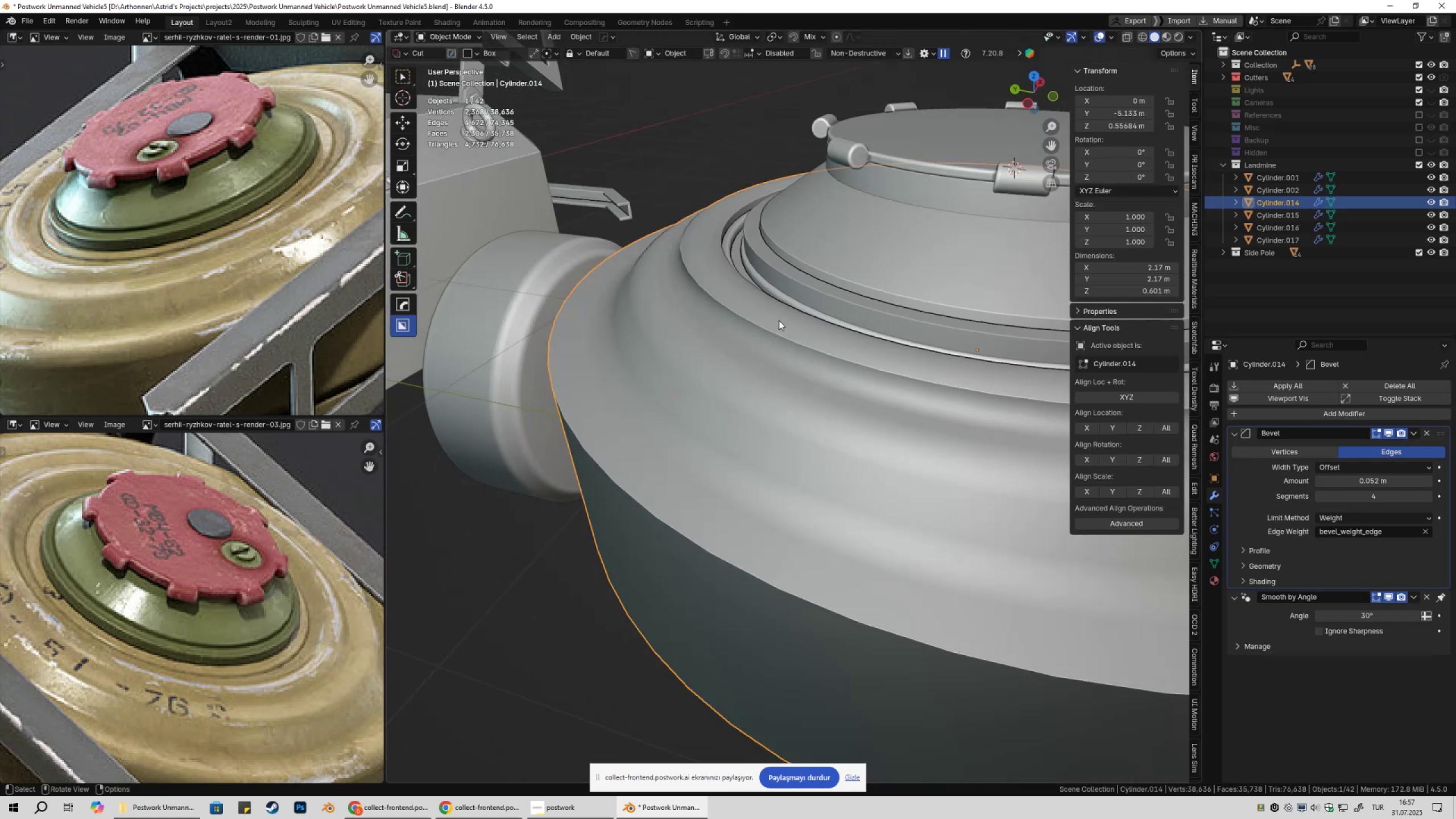 
key(Tab)
 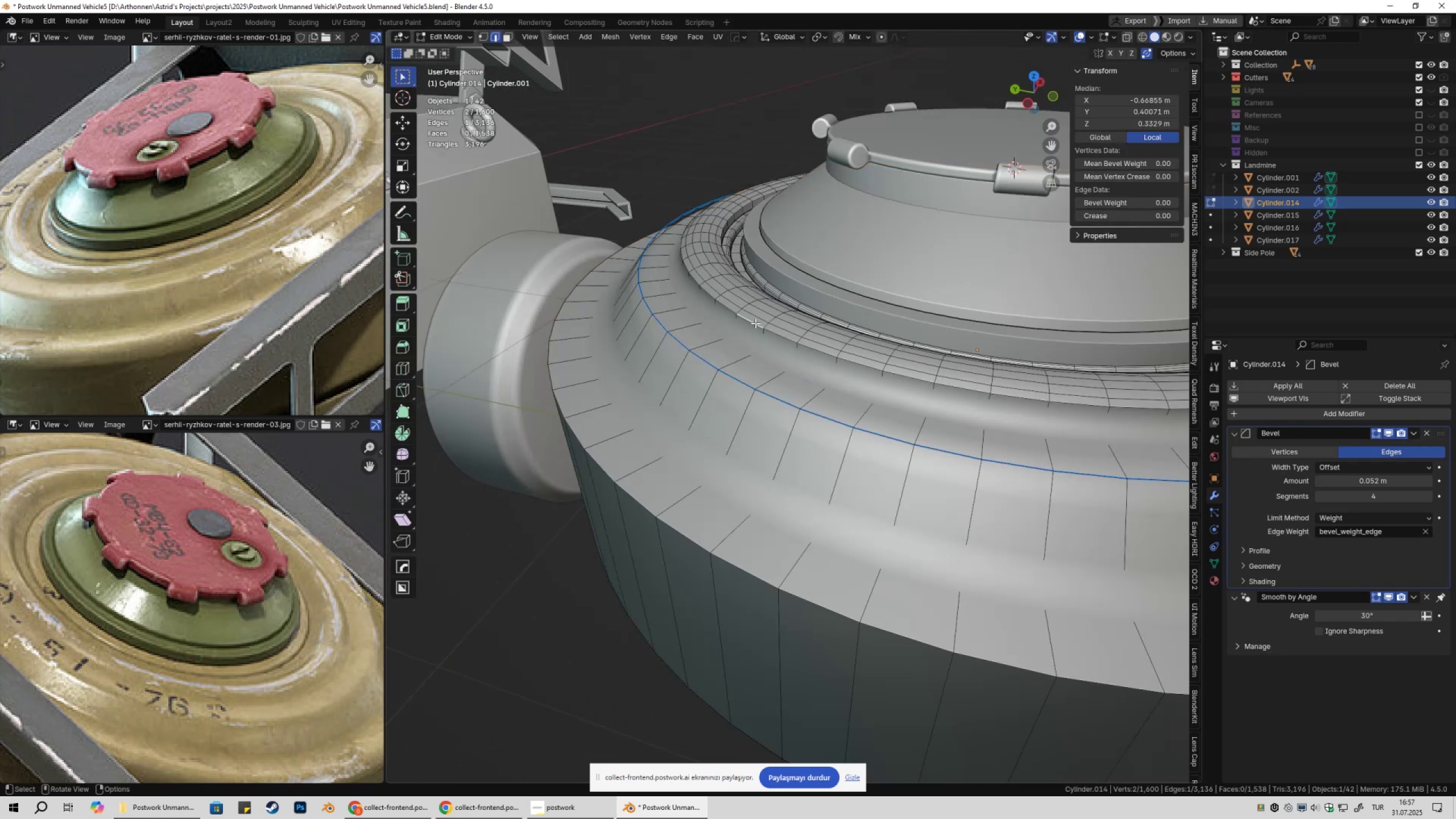 
double_click([751, 322])
 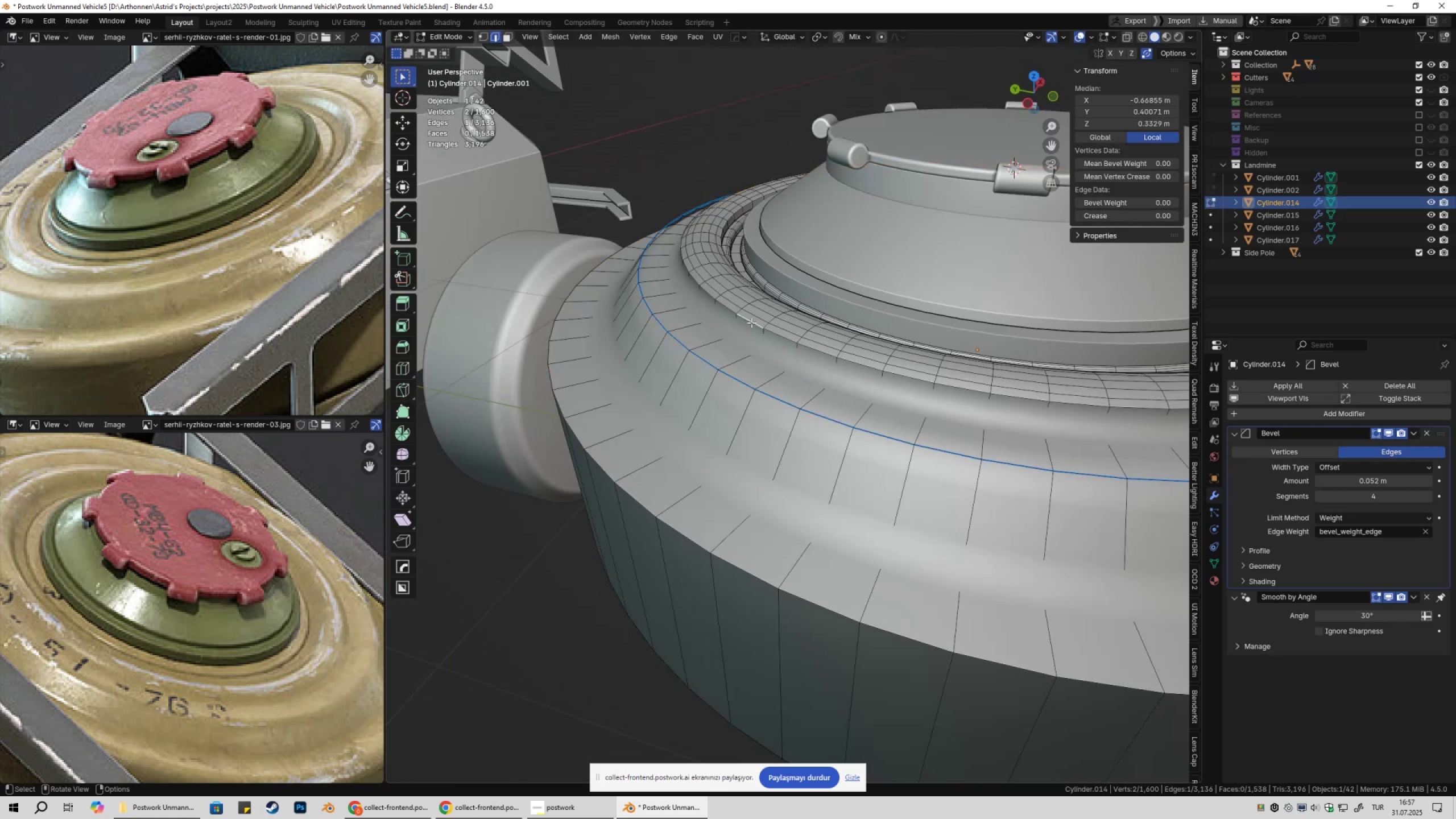 
key(Alt+AltLeft)
 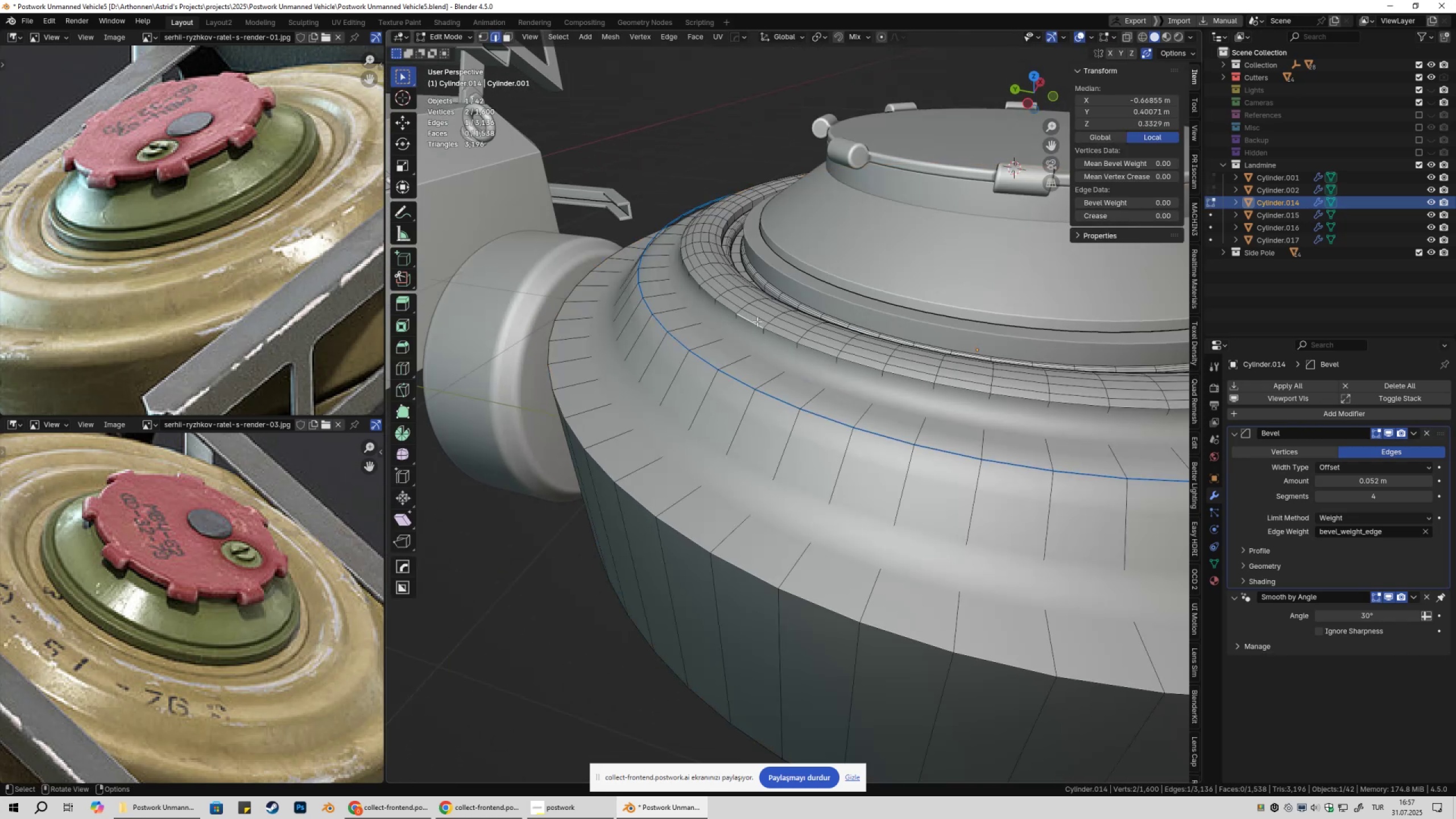 
double_click([753, 322])
 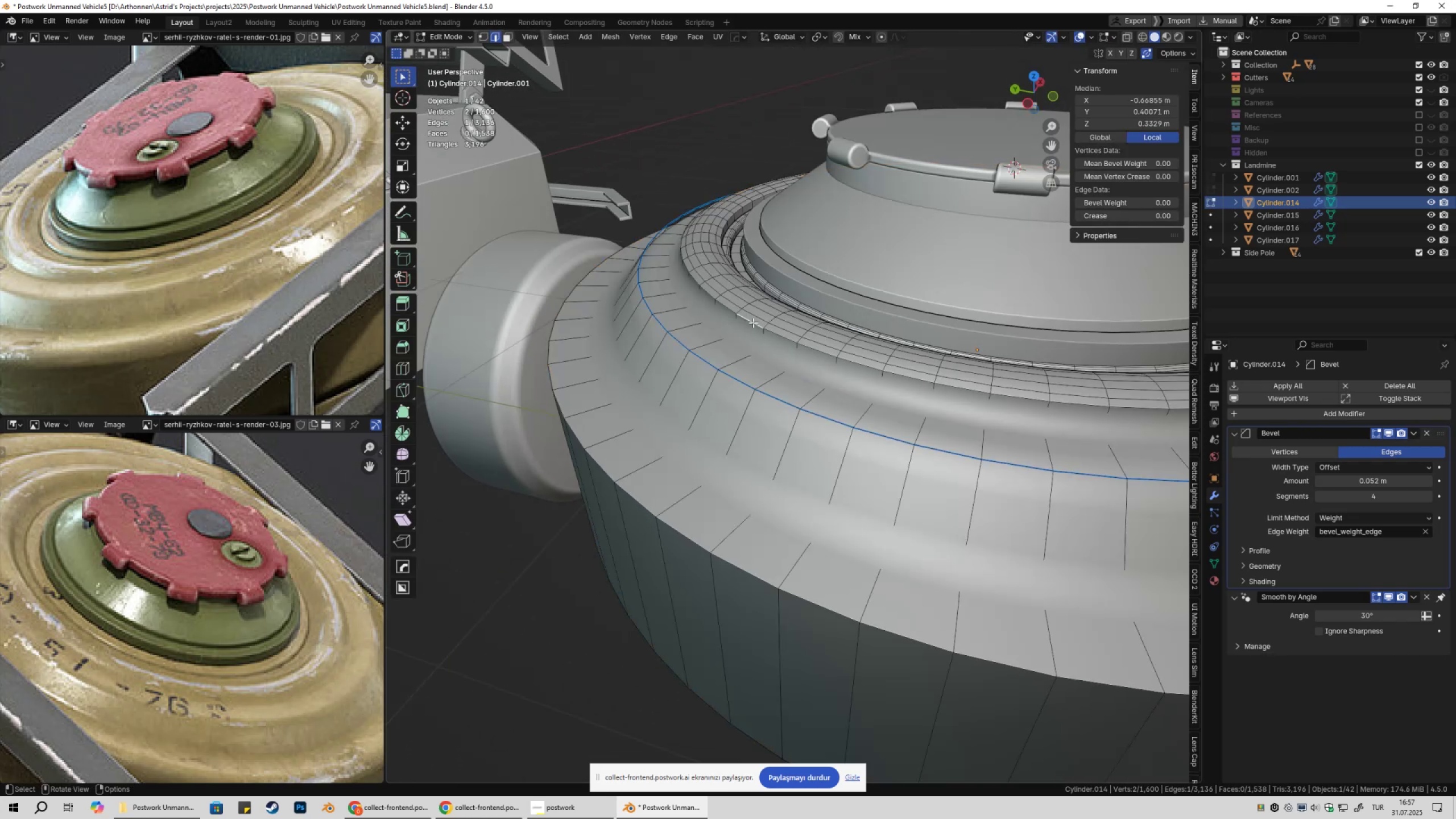 
triple_click([753, 322])
 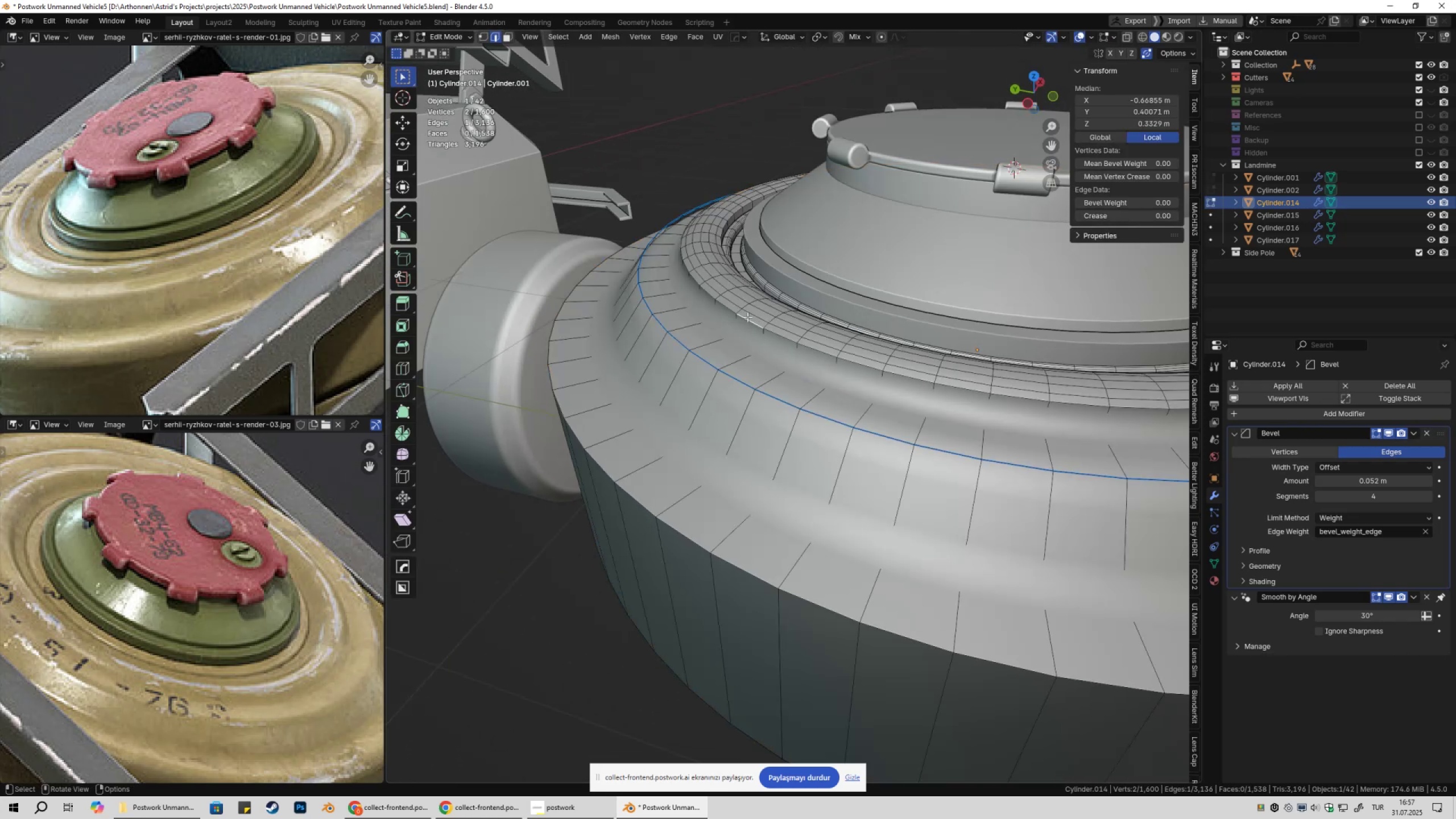 
key(Alt+AltLeft)
 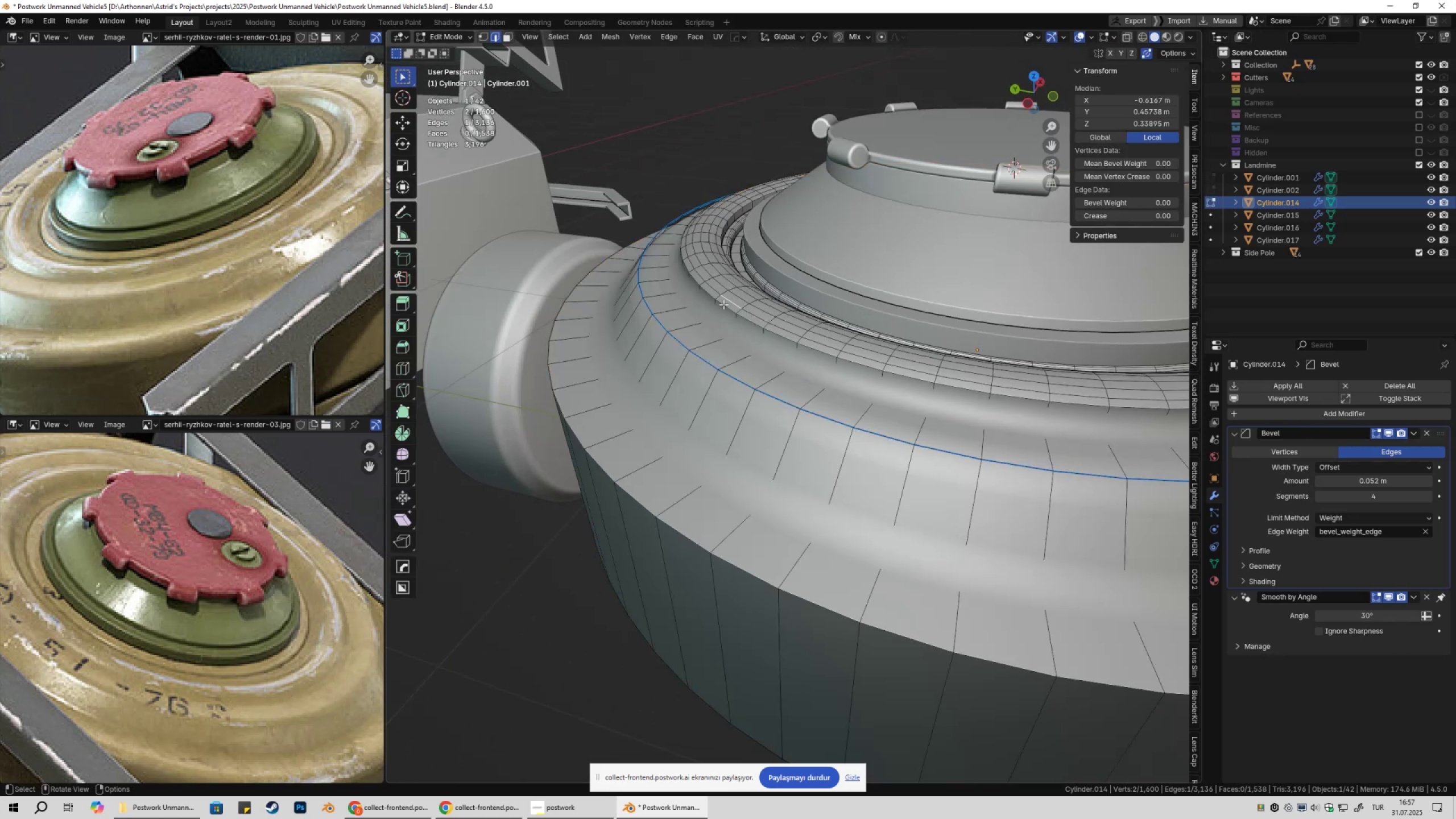 
key(Alt+AltLeft)
 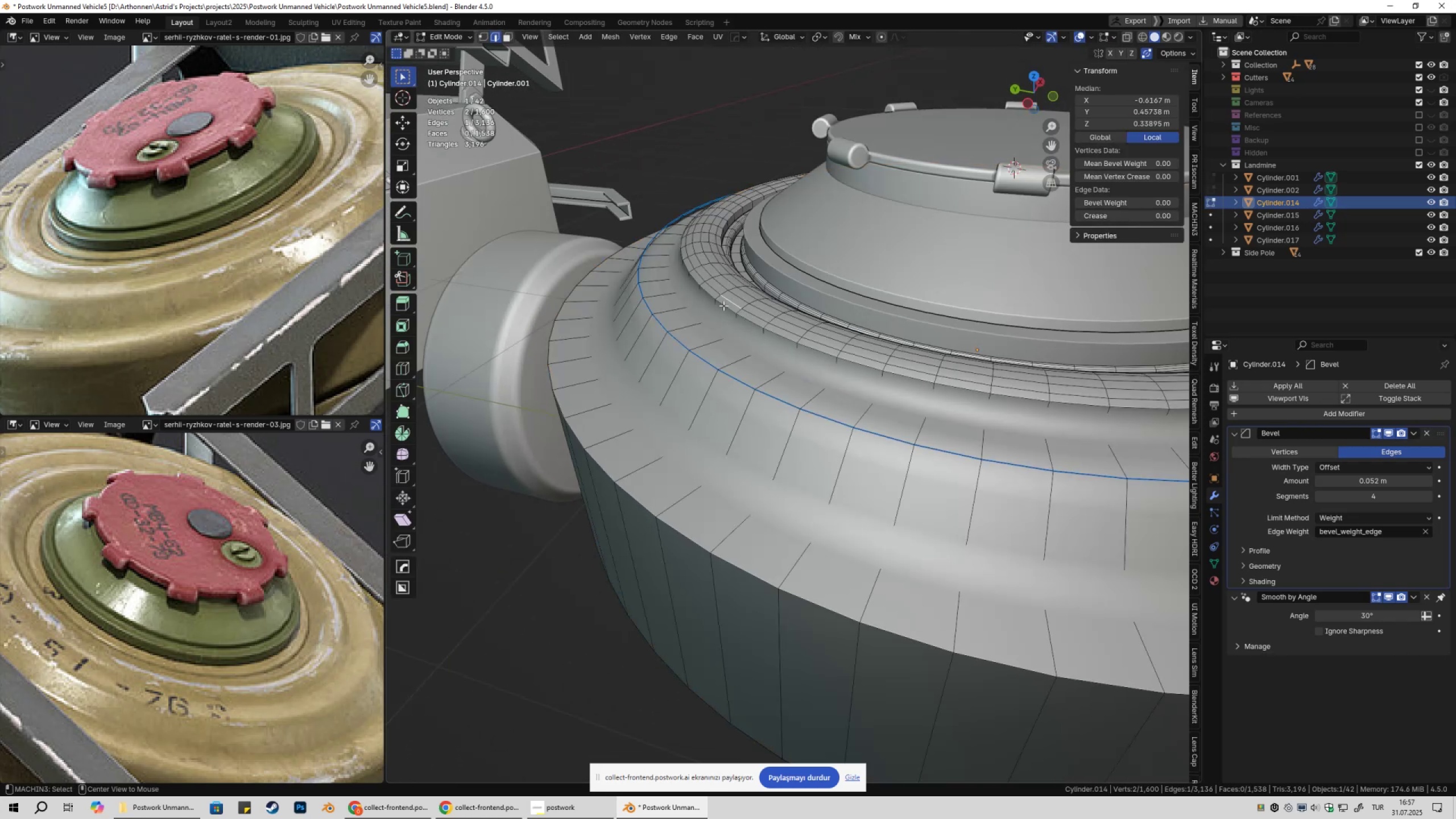 
triple_click([723, 305])
 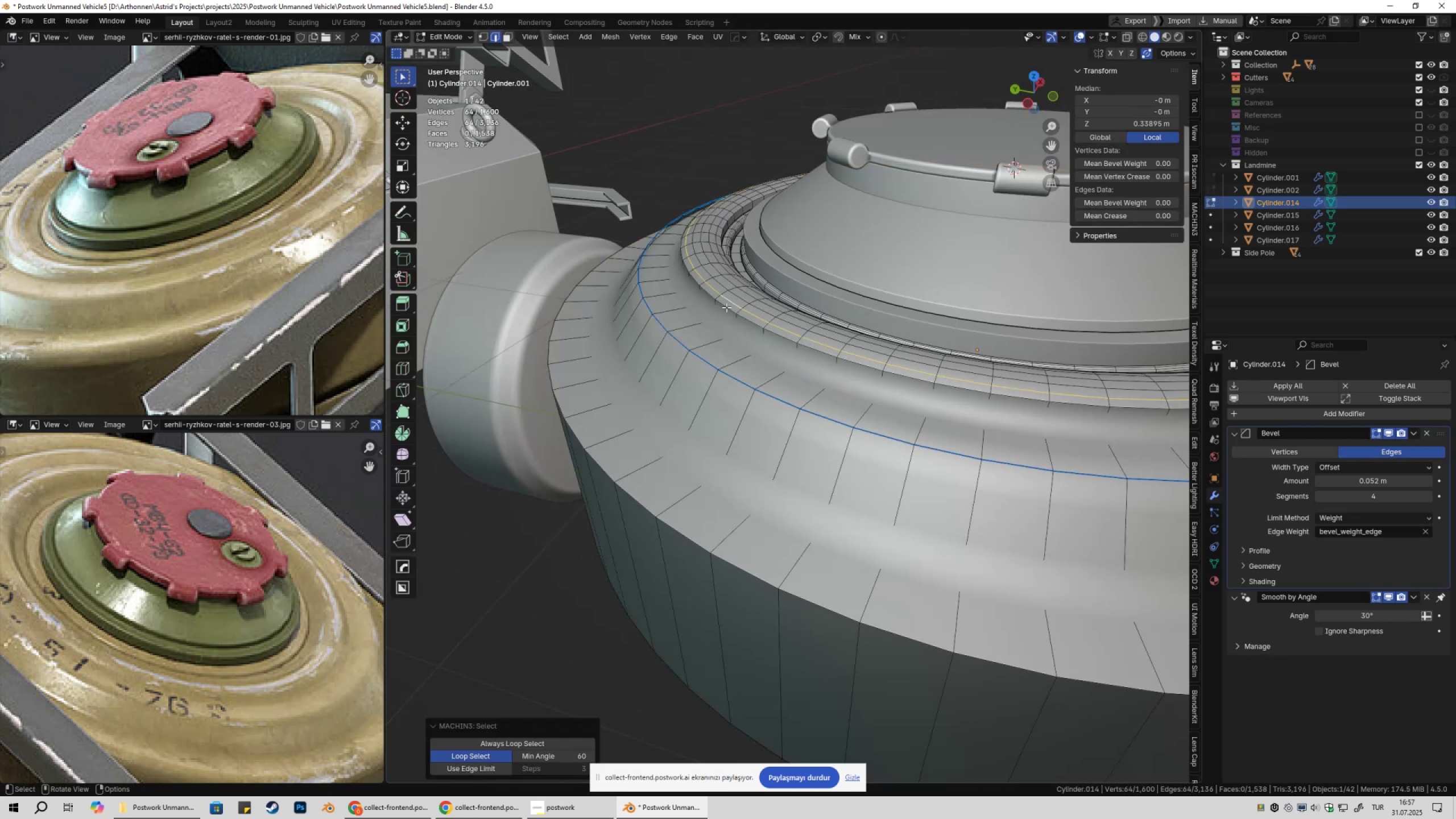 
triple_click([726, 307])
 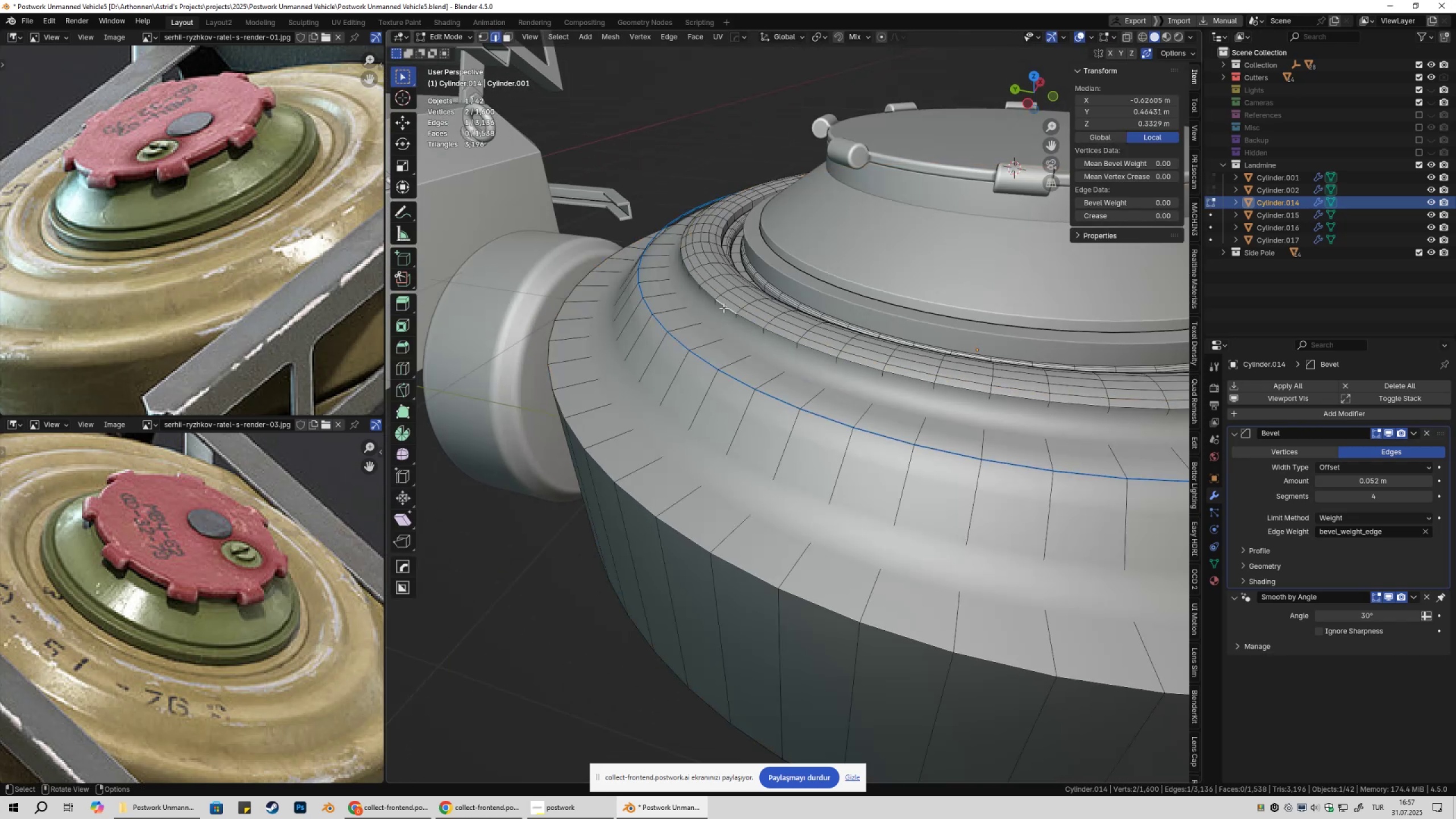 
hold_key(key=AltLeft, duration=0.36)
 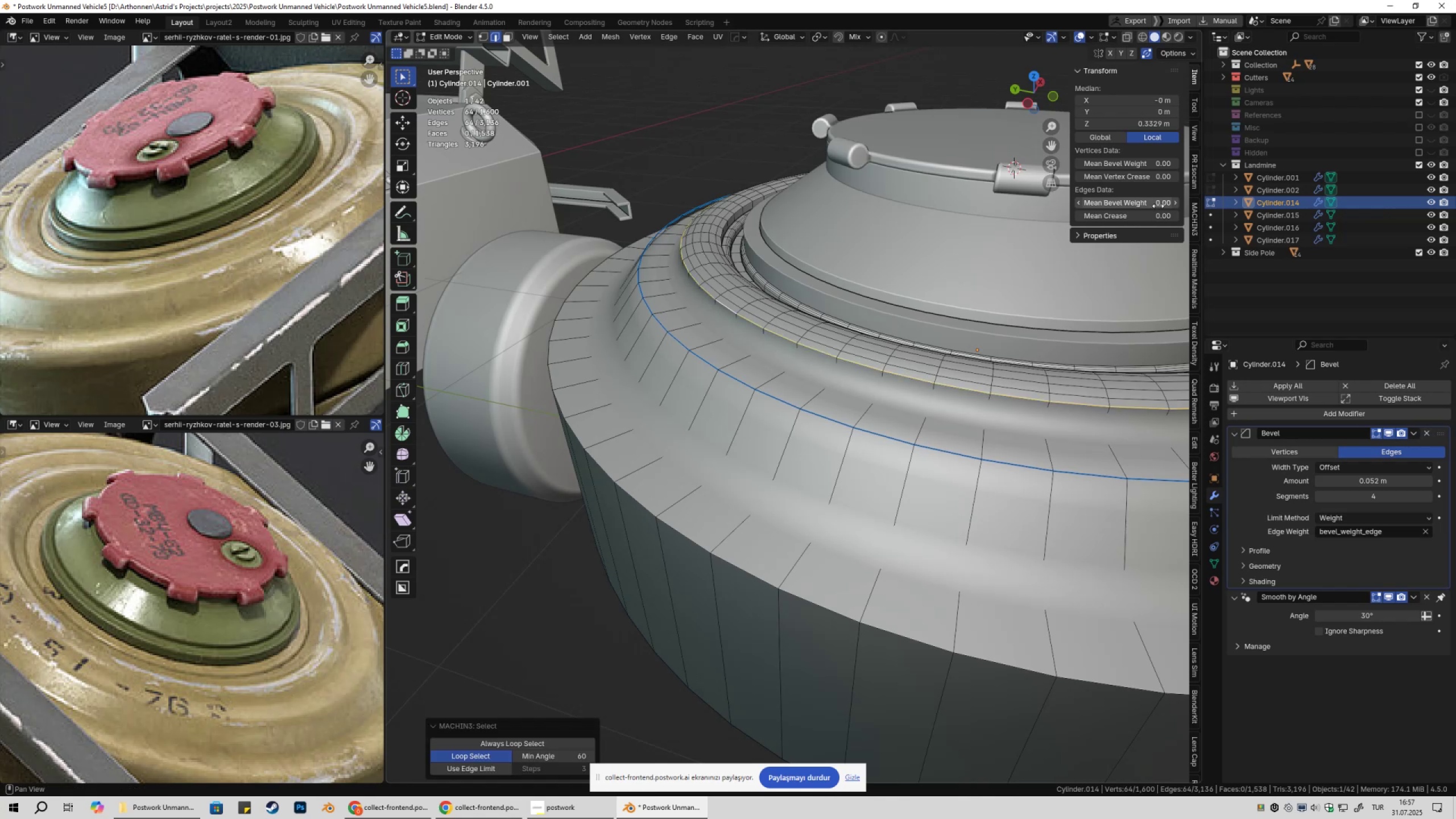 
left_click_drag(start_coordinate=[1154, 205], to_coordinate=[1152, 218])
 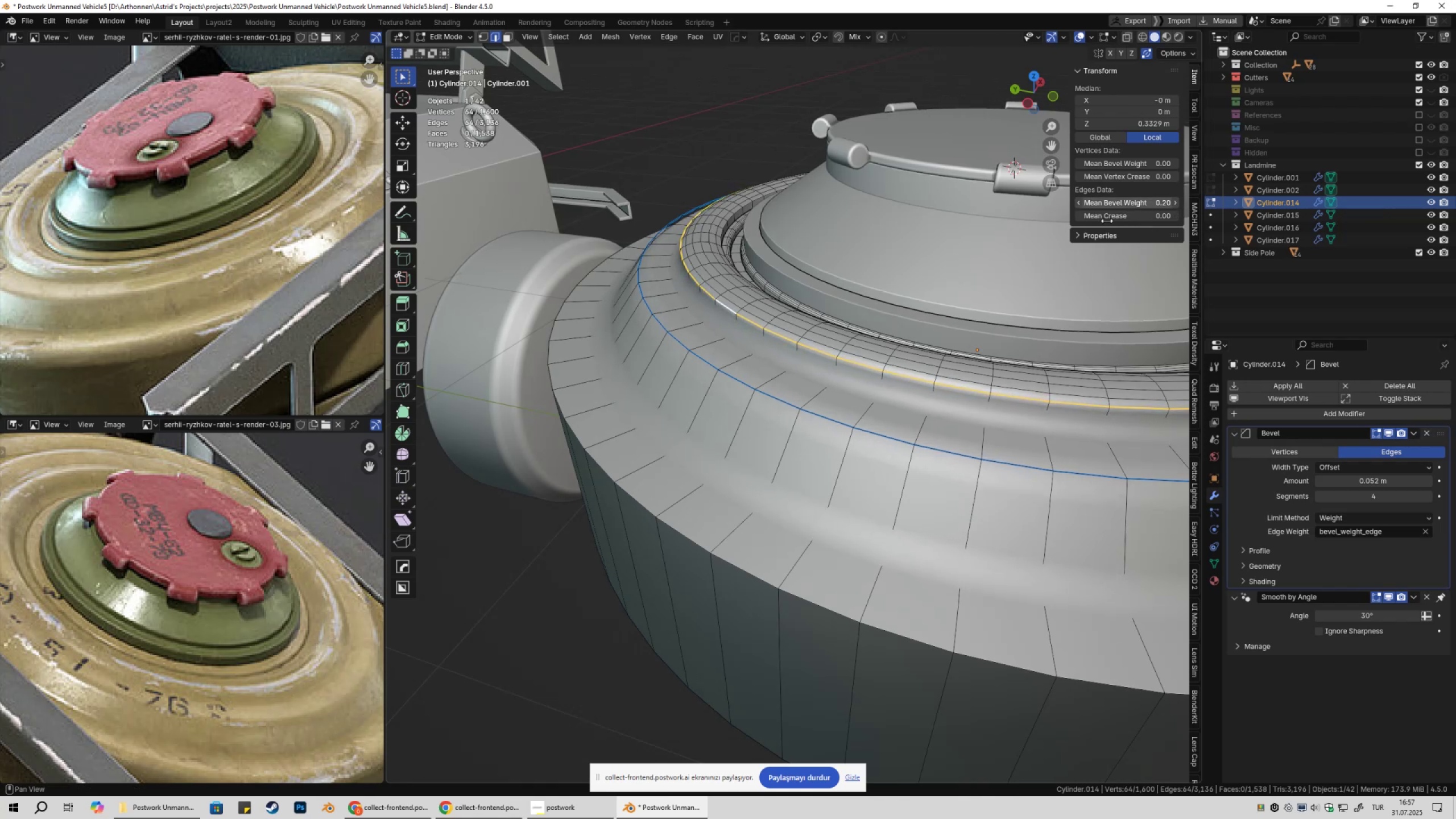 
key(Tab)
 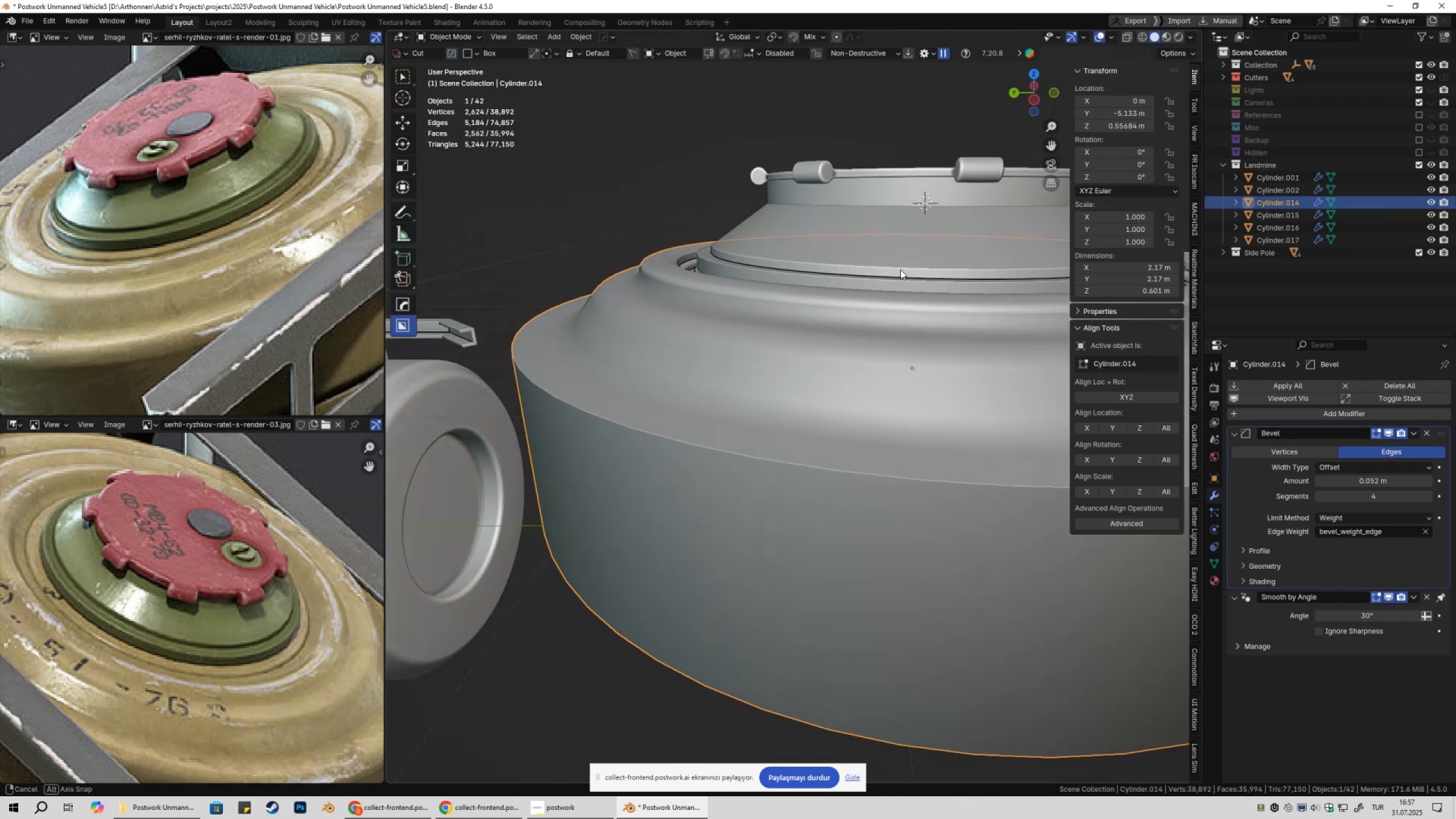 
scroll: coordinate [837, 332], scroll_direction: down, amount: 4.0
 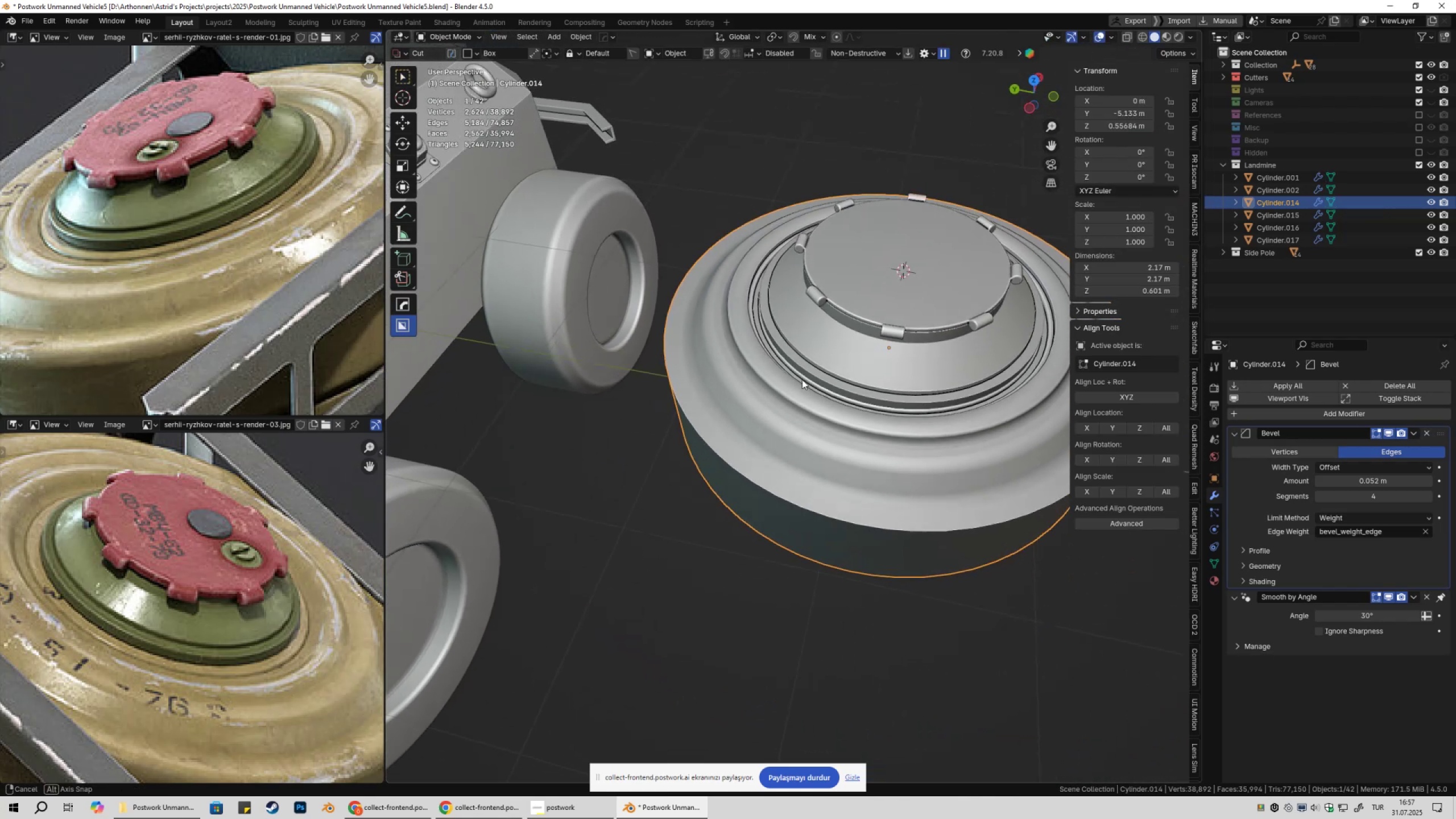 
key(Tab)
 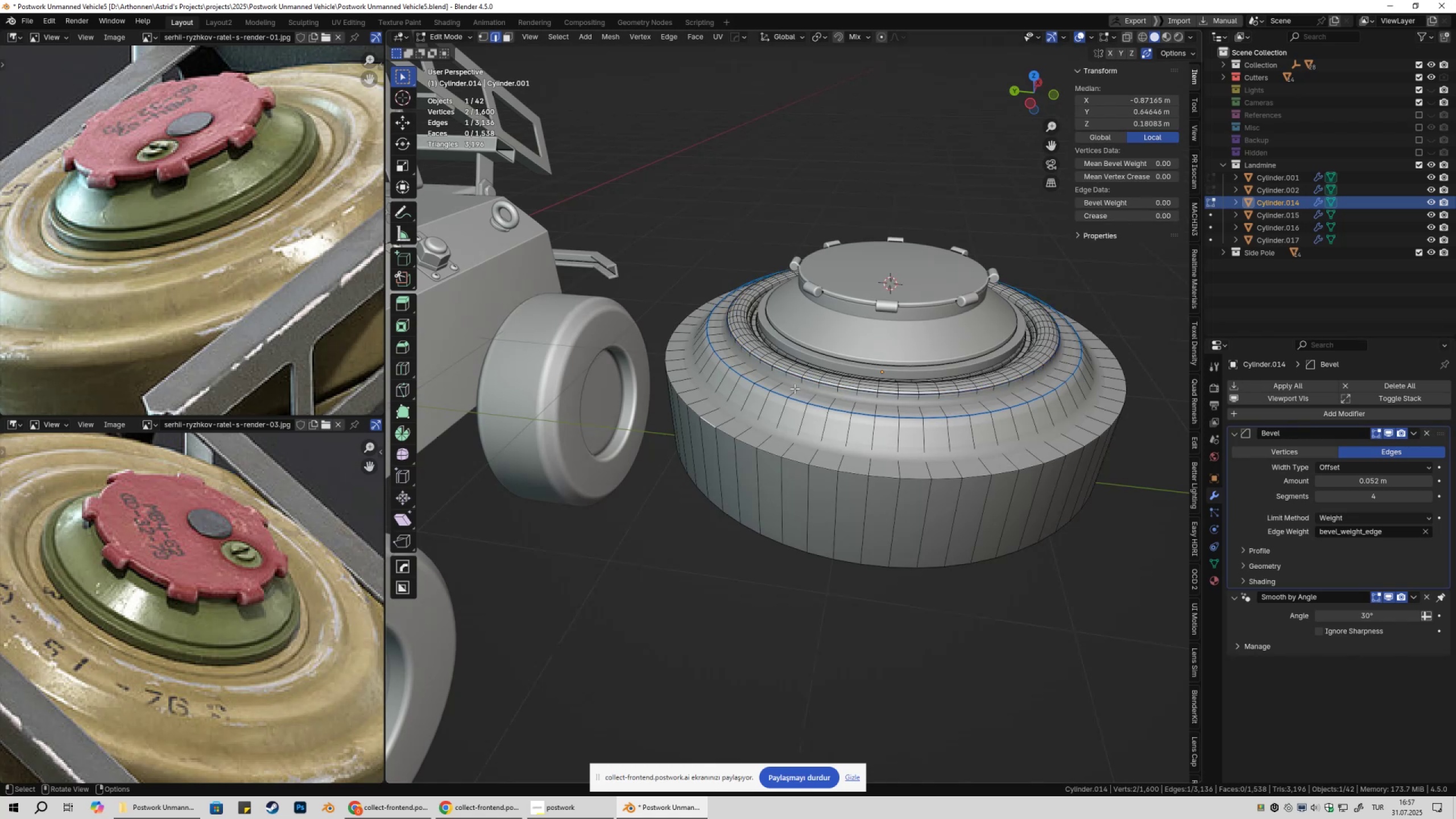 
key(Alt+AltLeft)
 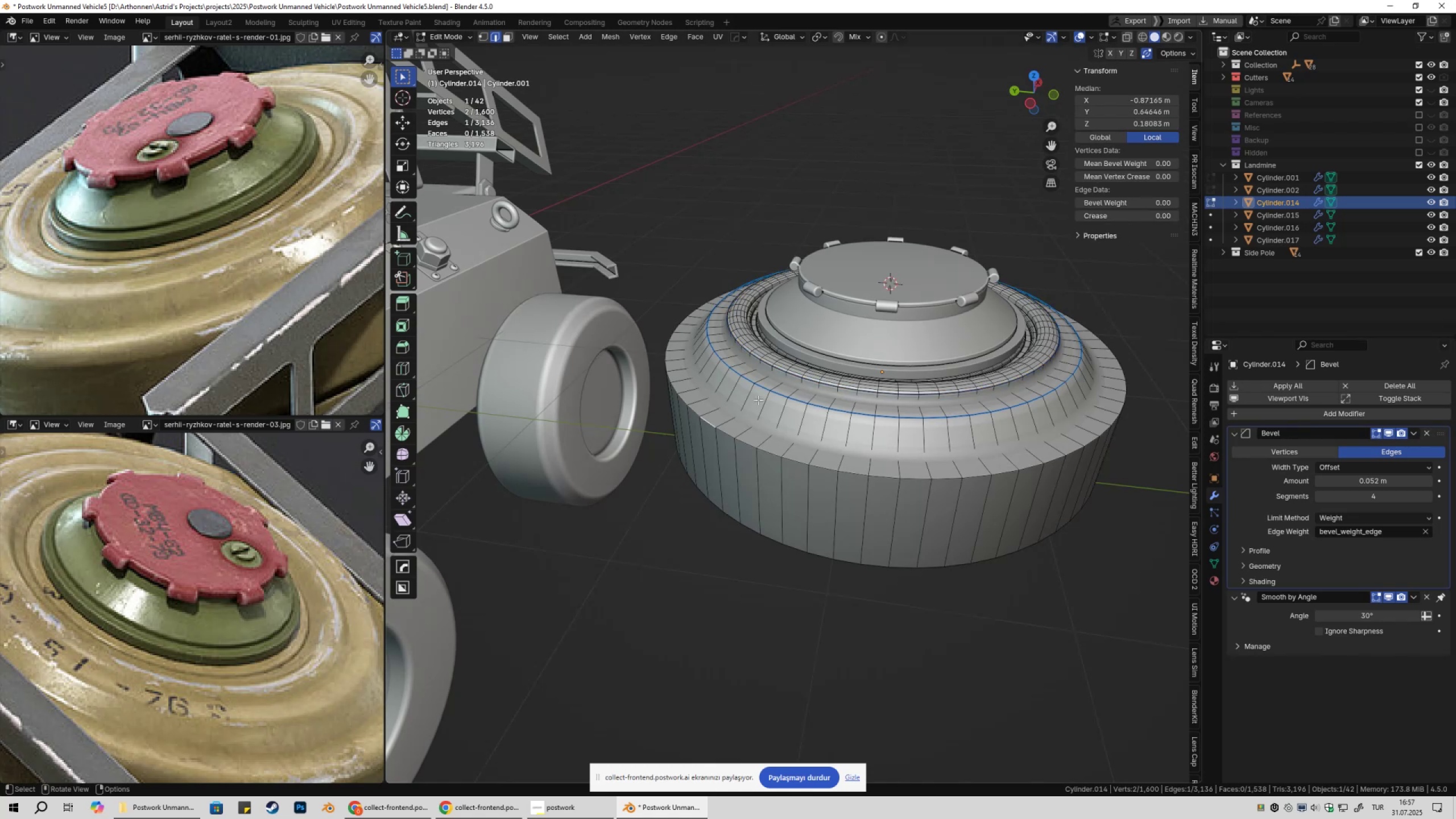 
hold_key(key=AltLeft, duration=0.92)
 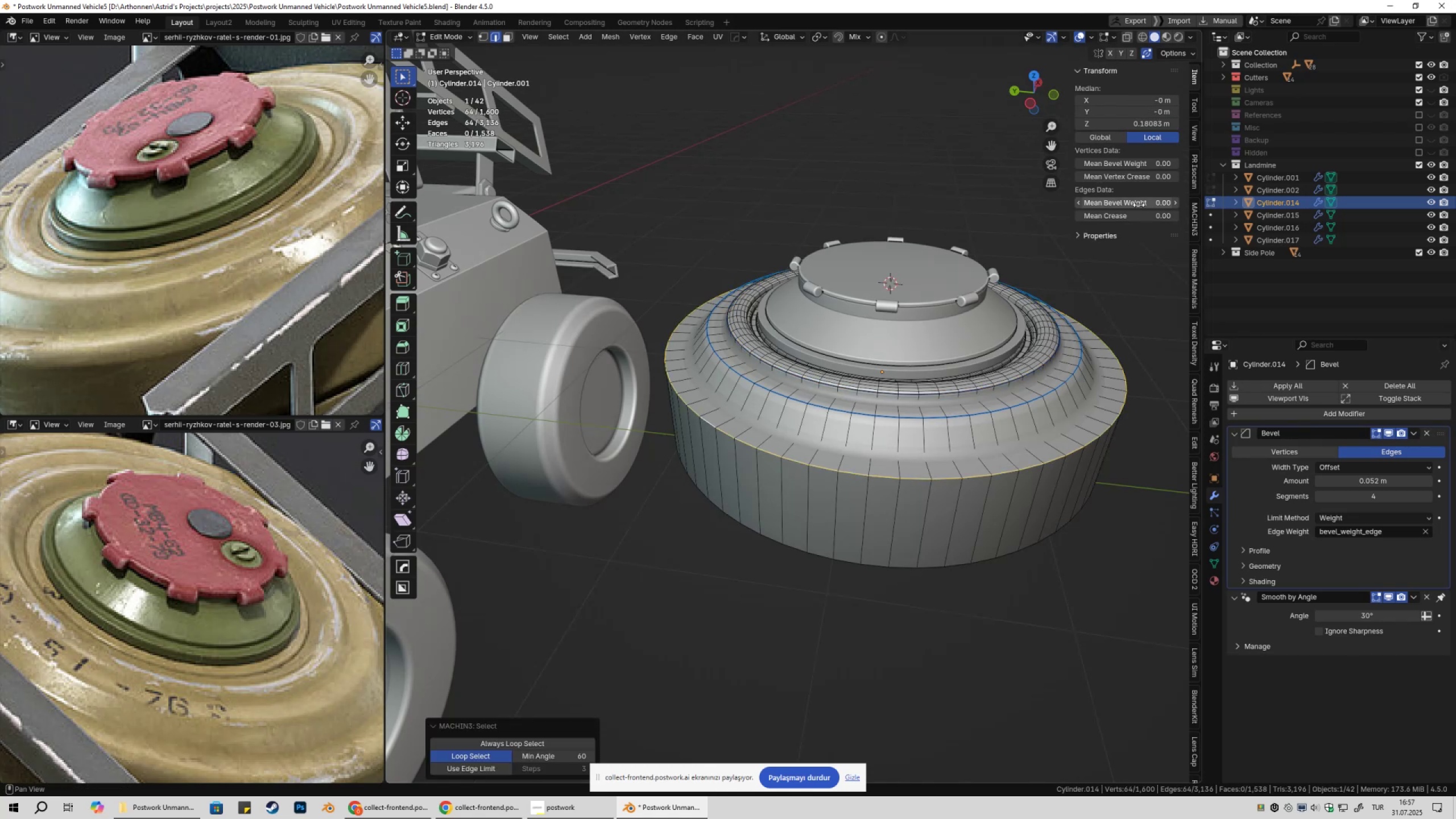 
left_click_drag(start_coordinate=[1138, 206], to_coordinate=[1308, 216])
 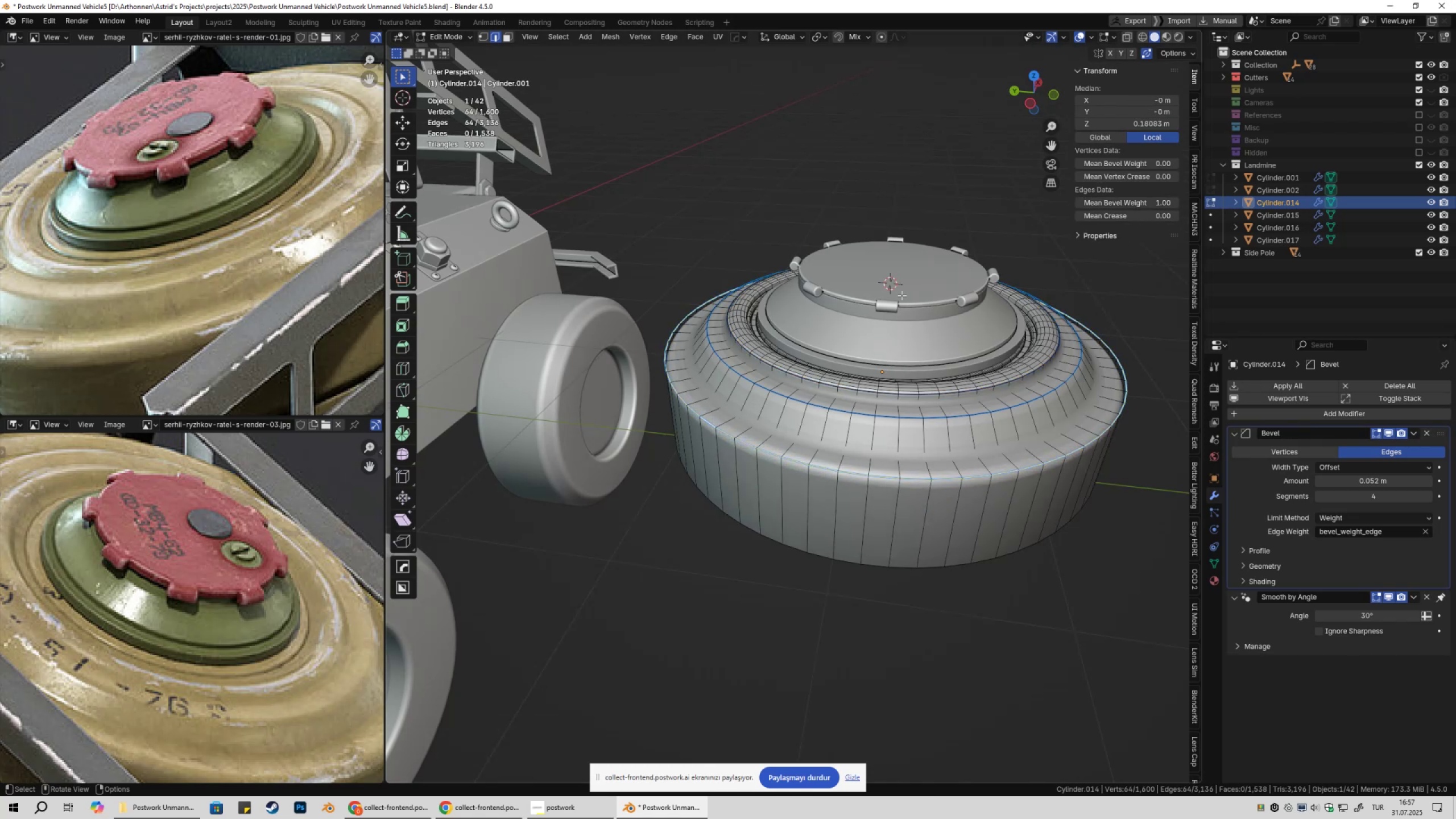 
key(Tab)
 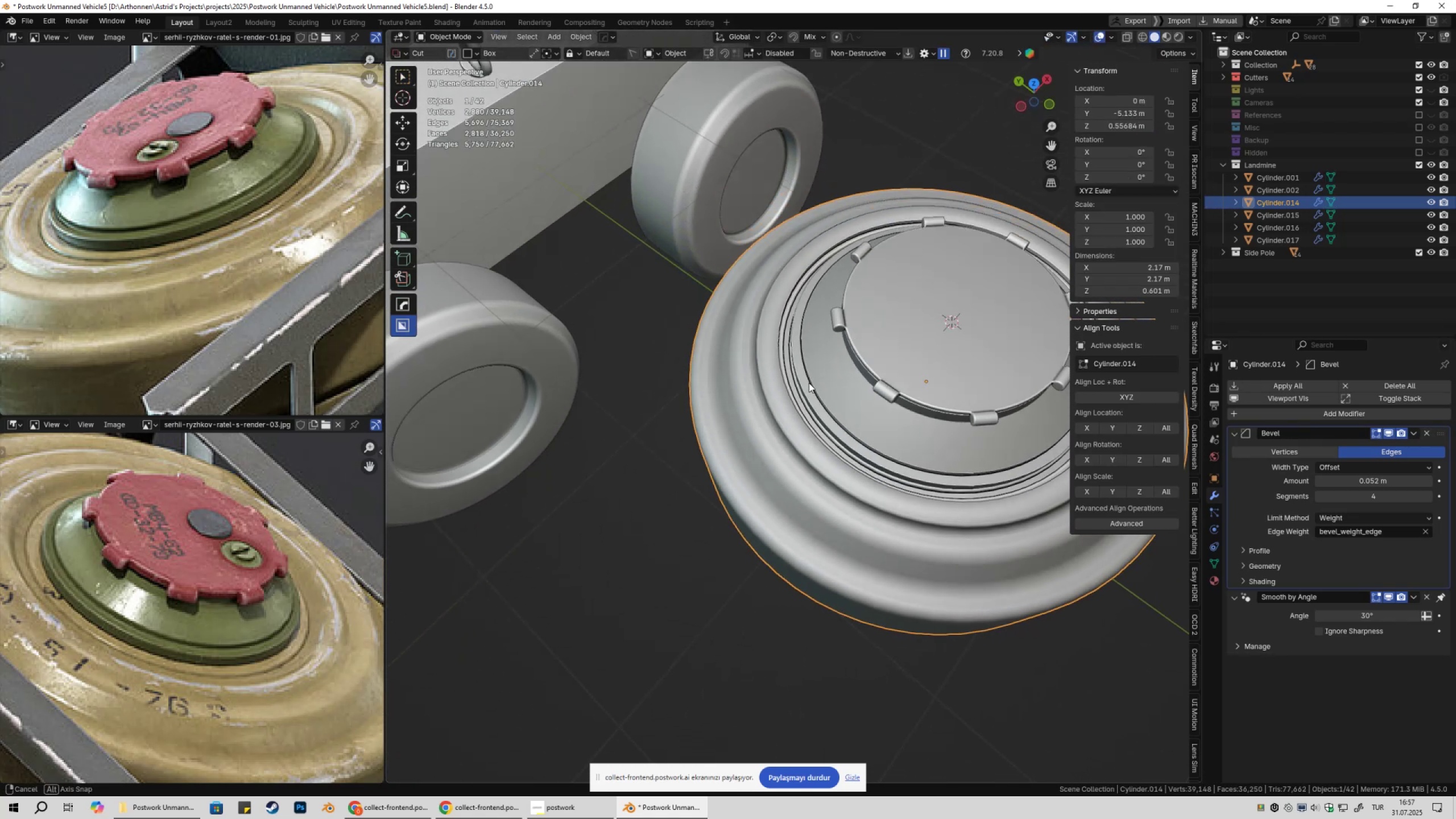 
key(Shift+ShiftLeft)
 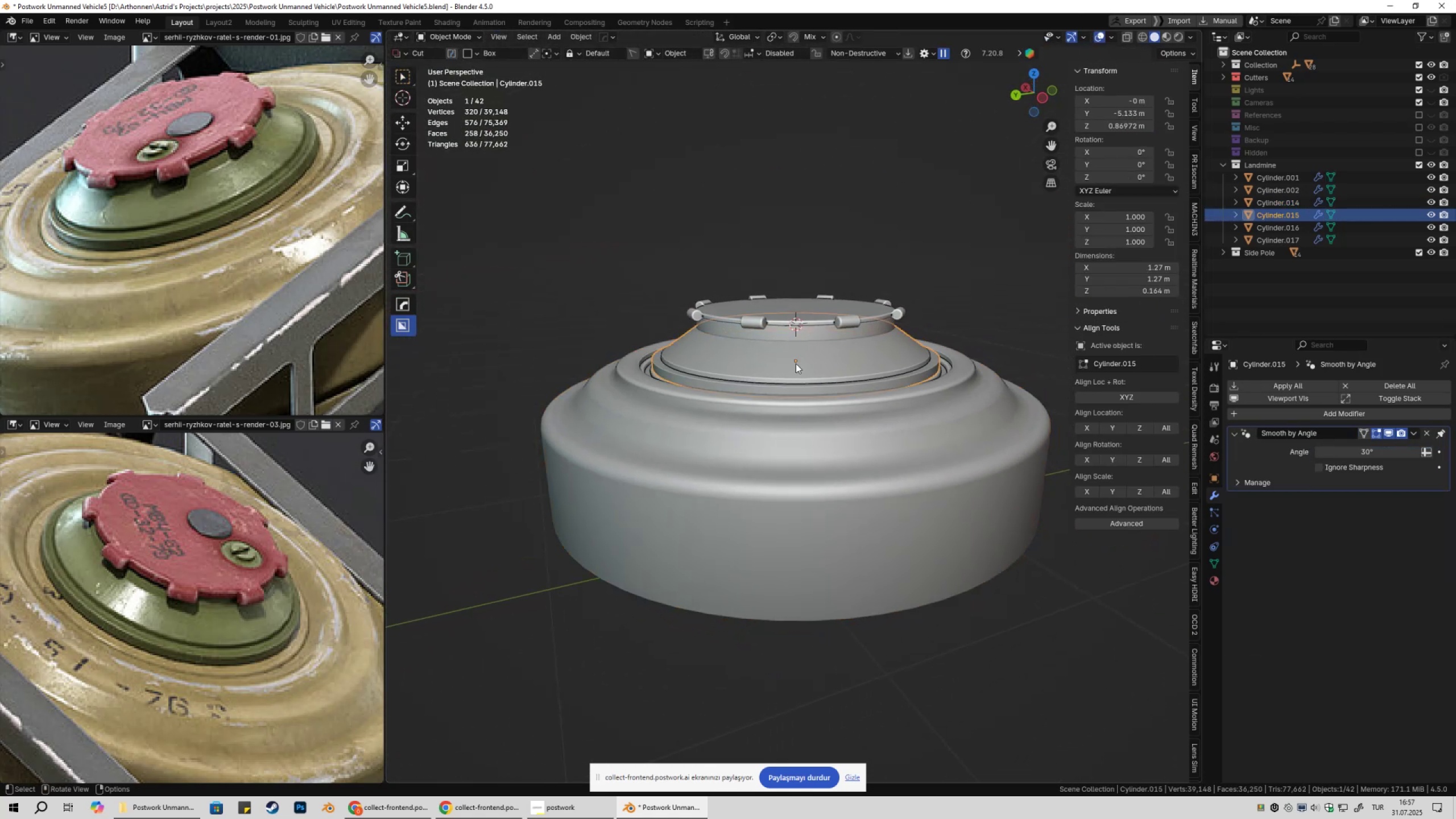 
key(Shift+ShiftLeft)
 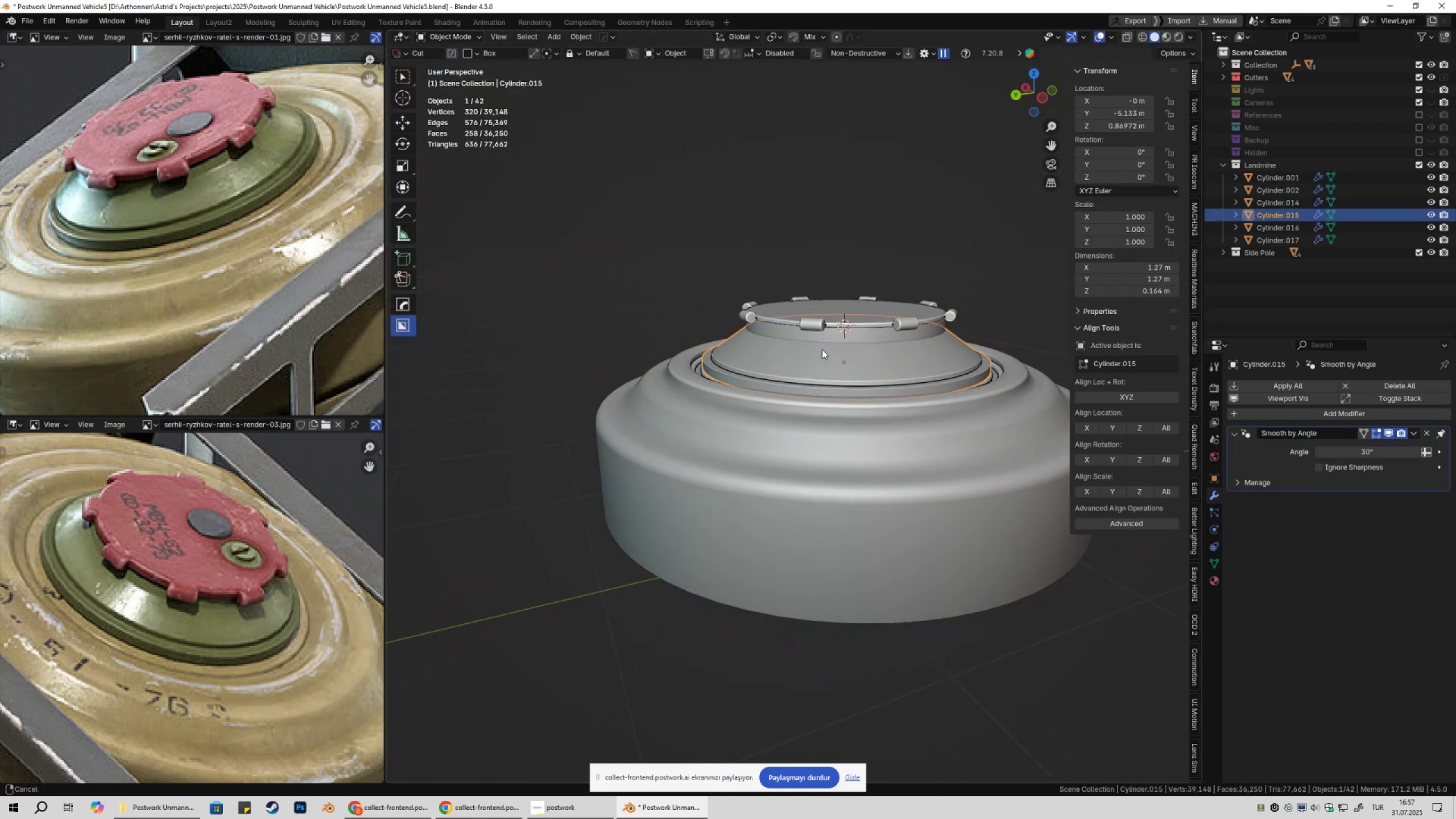 
scroll: coordinate [824, 355], scroll_direction: up, amount: 2.0
 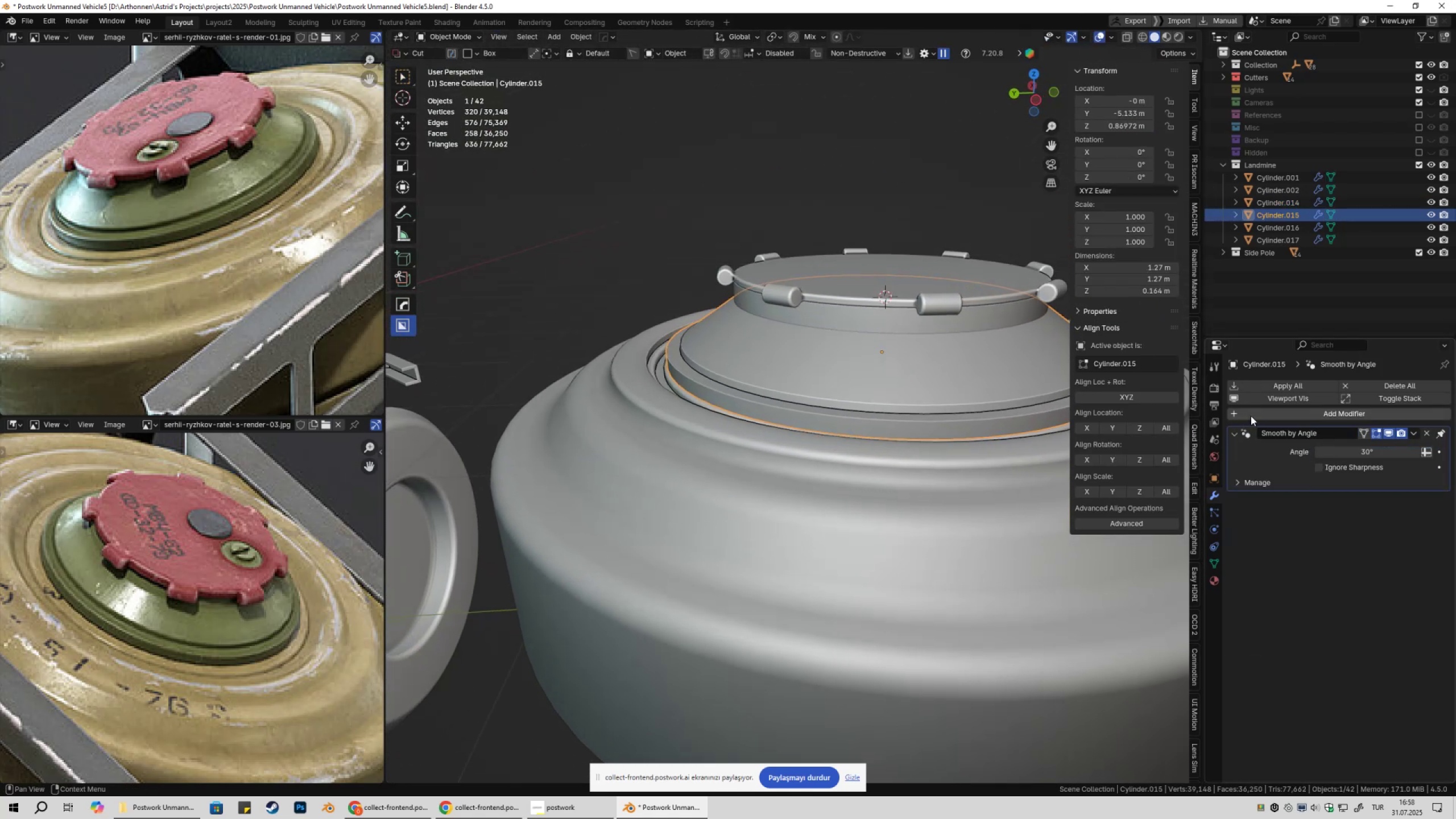 
left_click([1259, 411])
 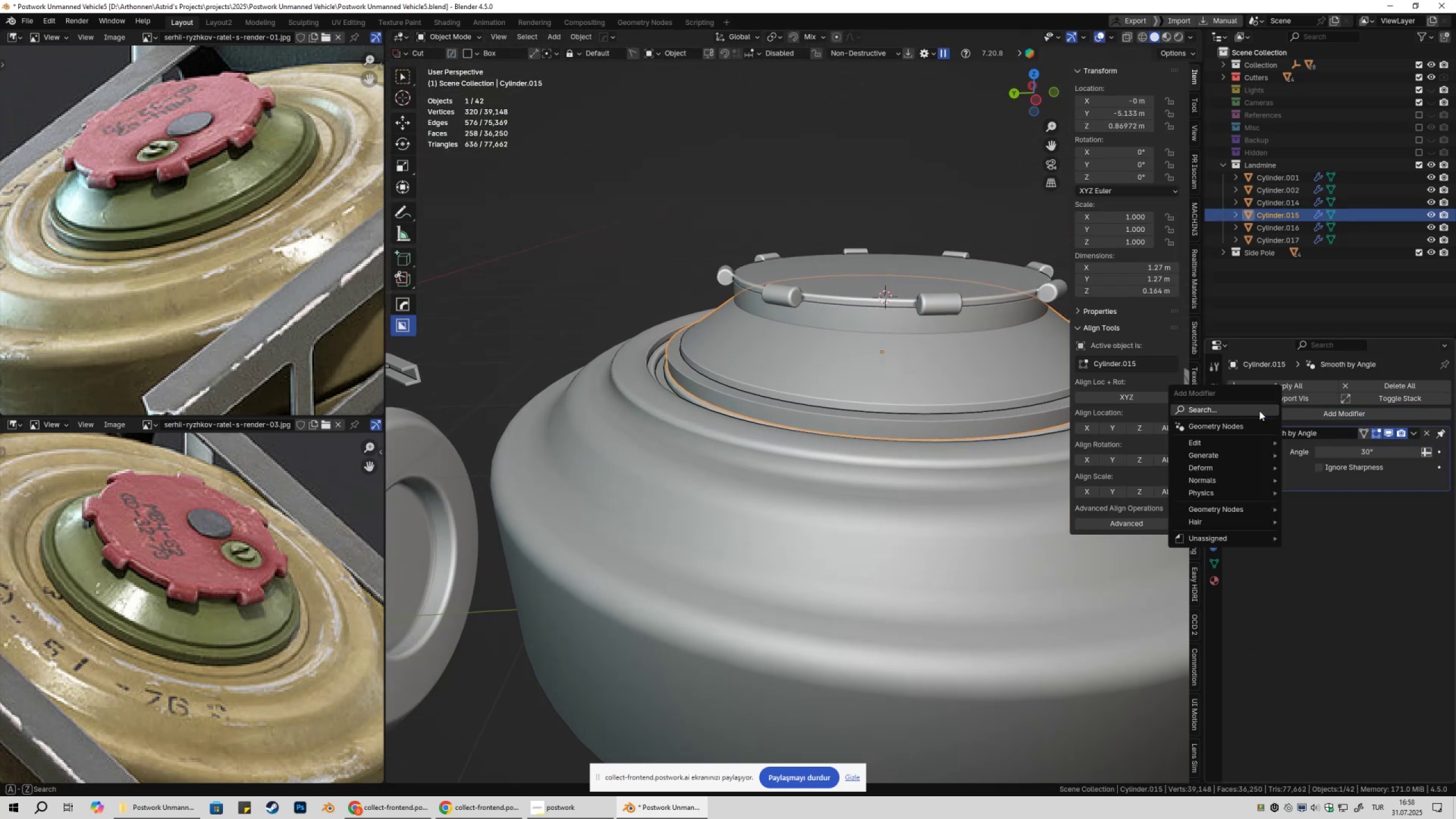 
type(beve)
 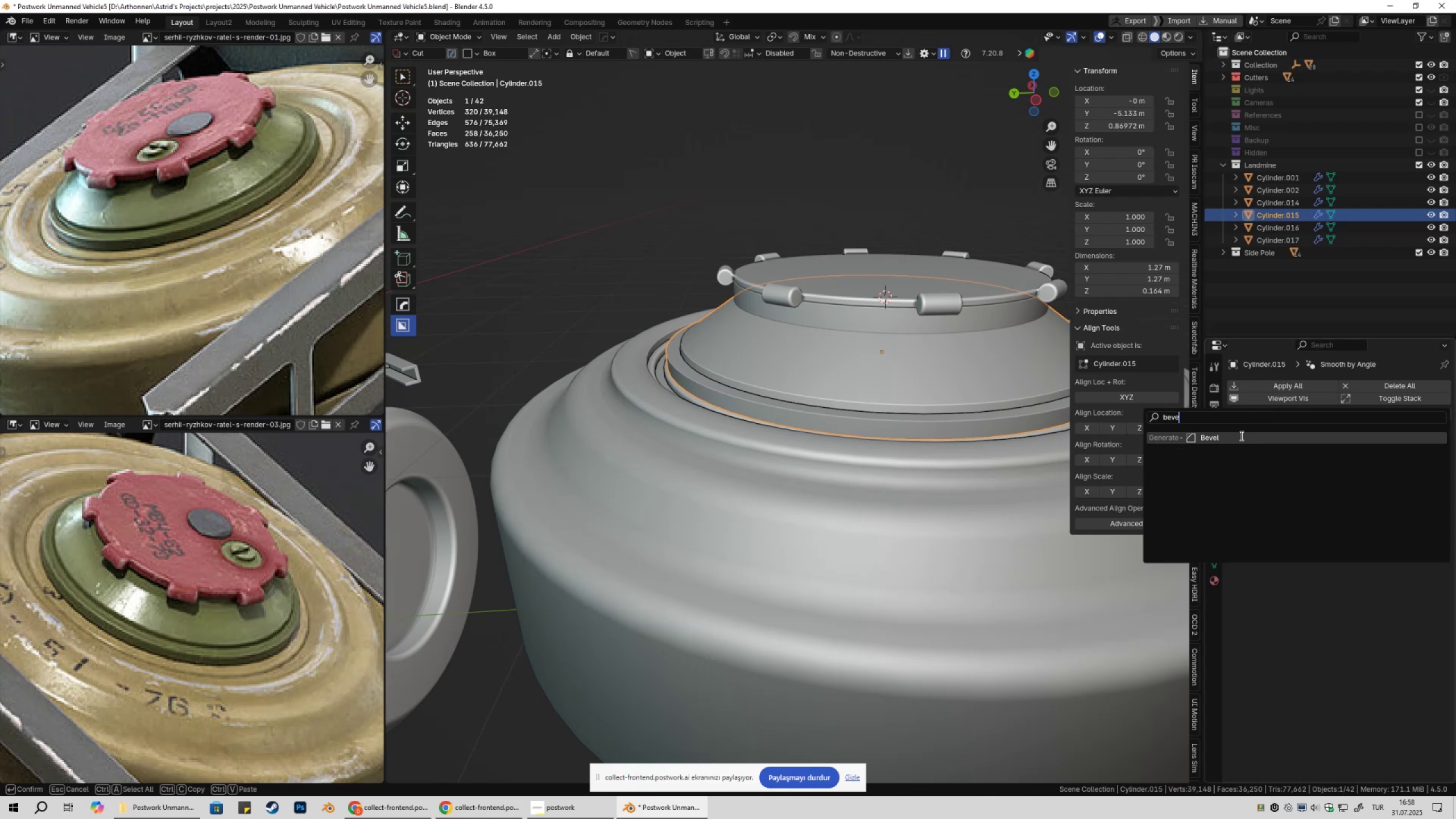 
left_click([1240, 436])
 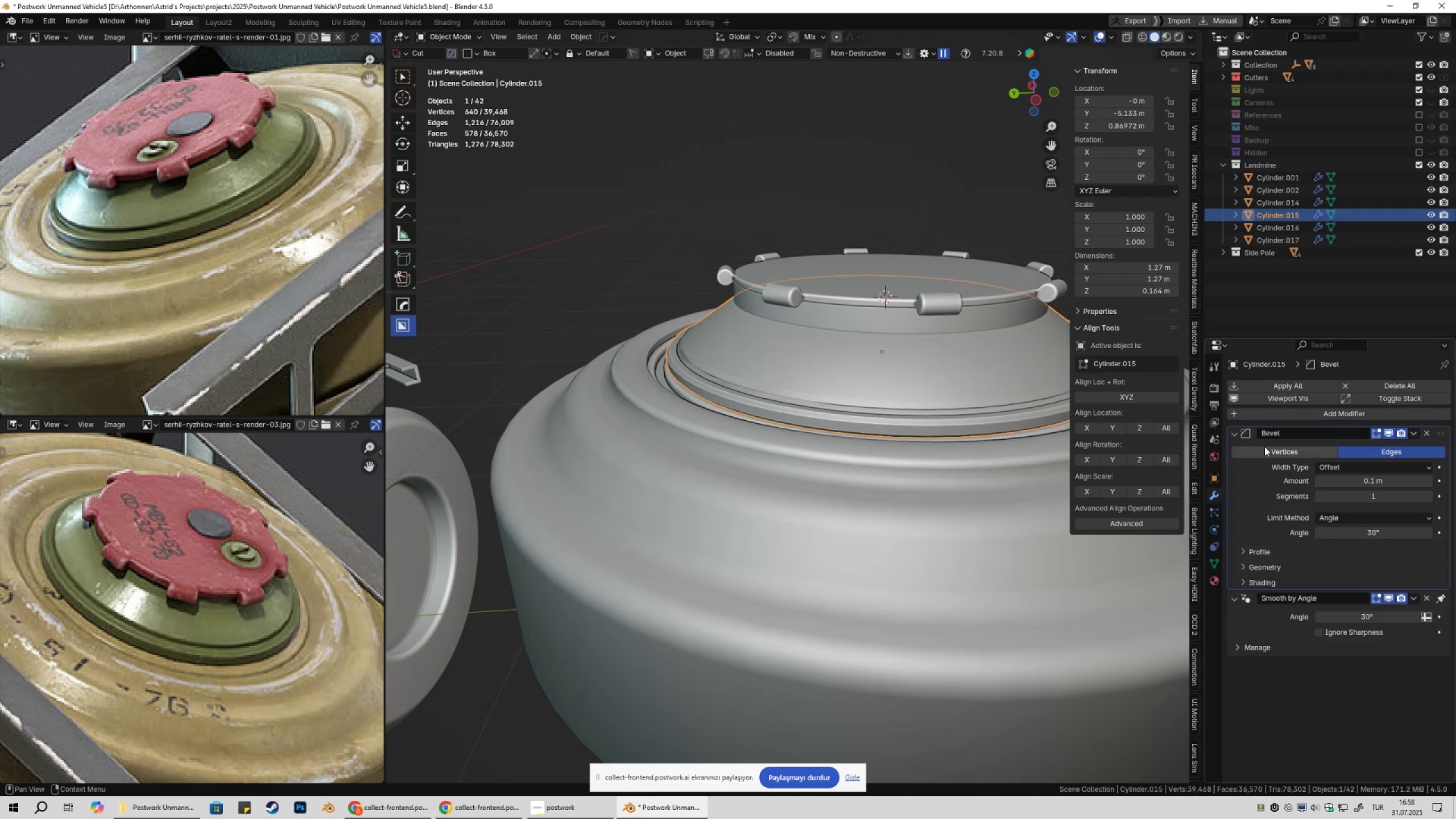 
left_click([1235, 437])
 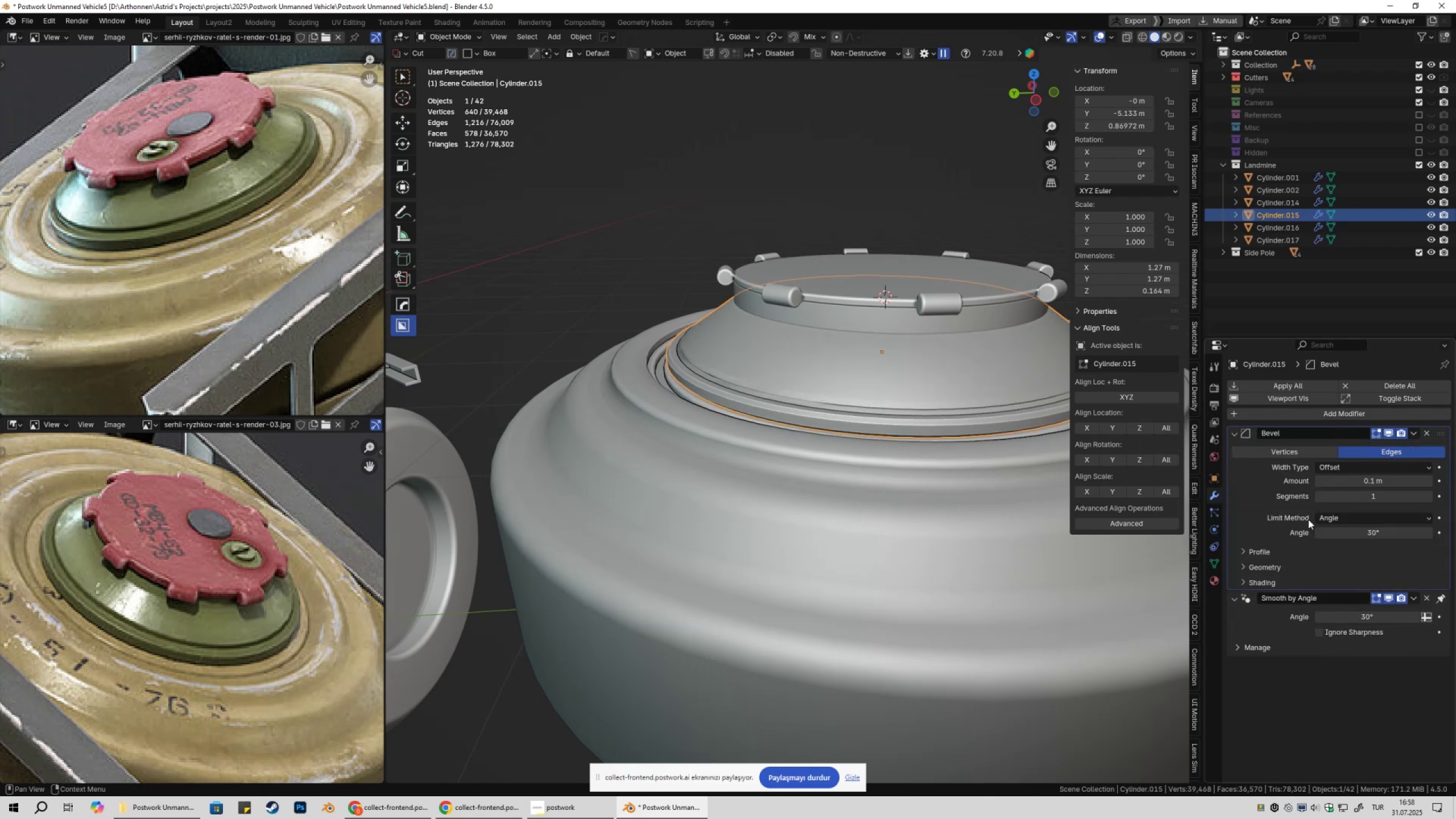 
left_click([1334, 512])
 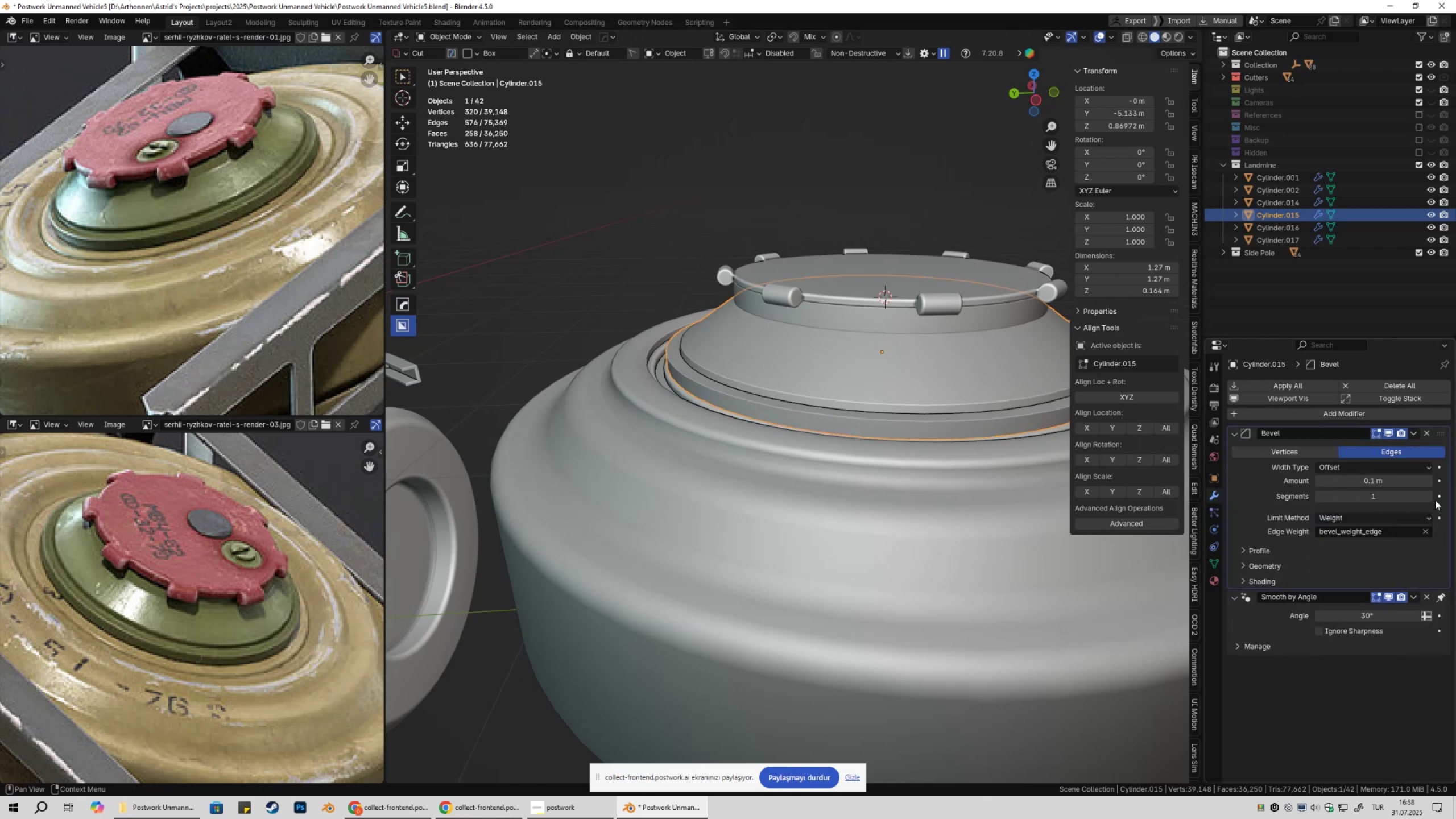 
double_click([1428, 498])
 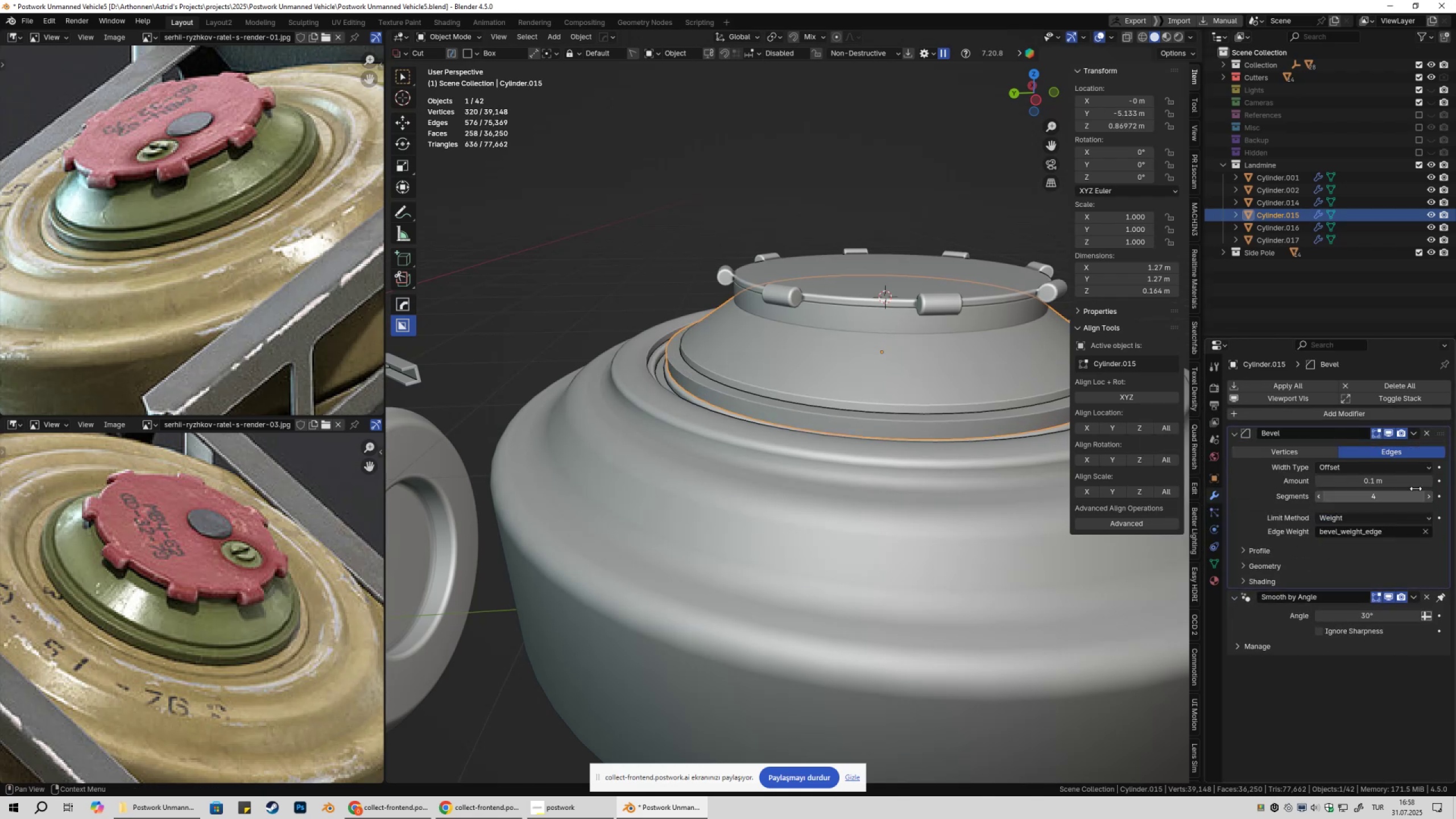 
hold_key(key=ShiftLeft, duration=1.5)
left_click_drag(start_coordinate=[1403, 481], to_coordinate=[1303, 493])
 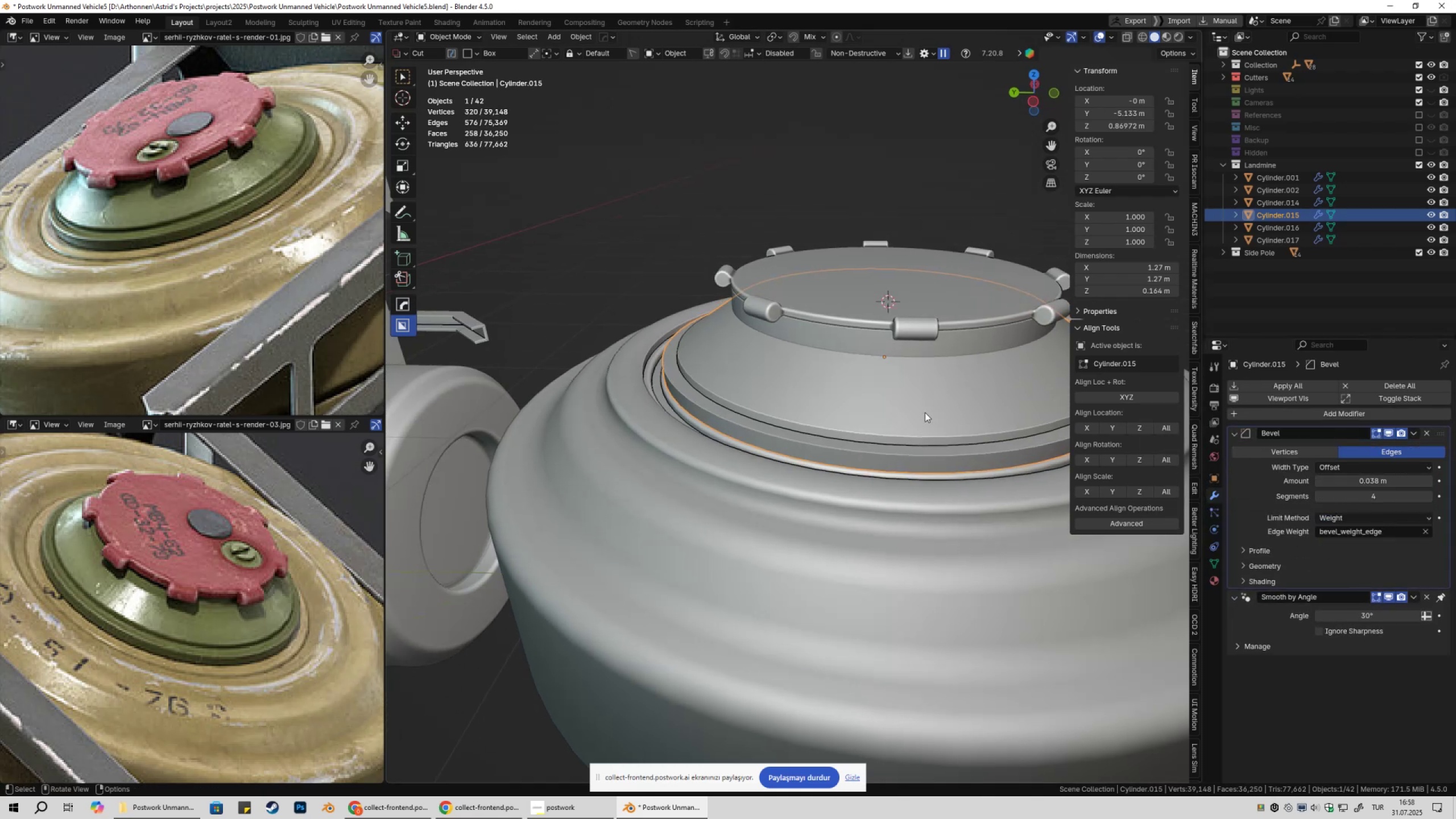 
hold_key(key=ShiftLeft, duration=0.39)
 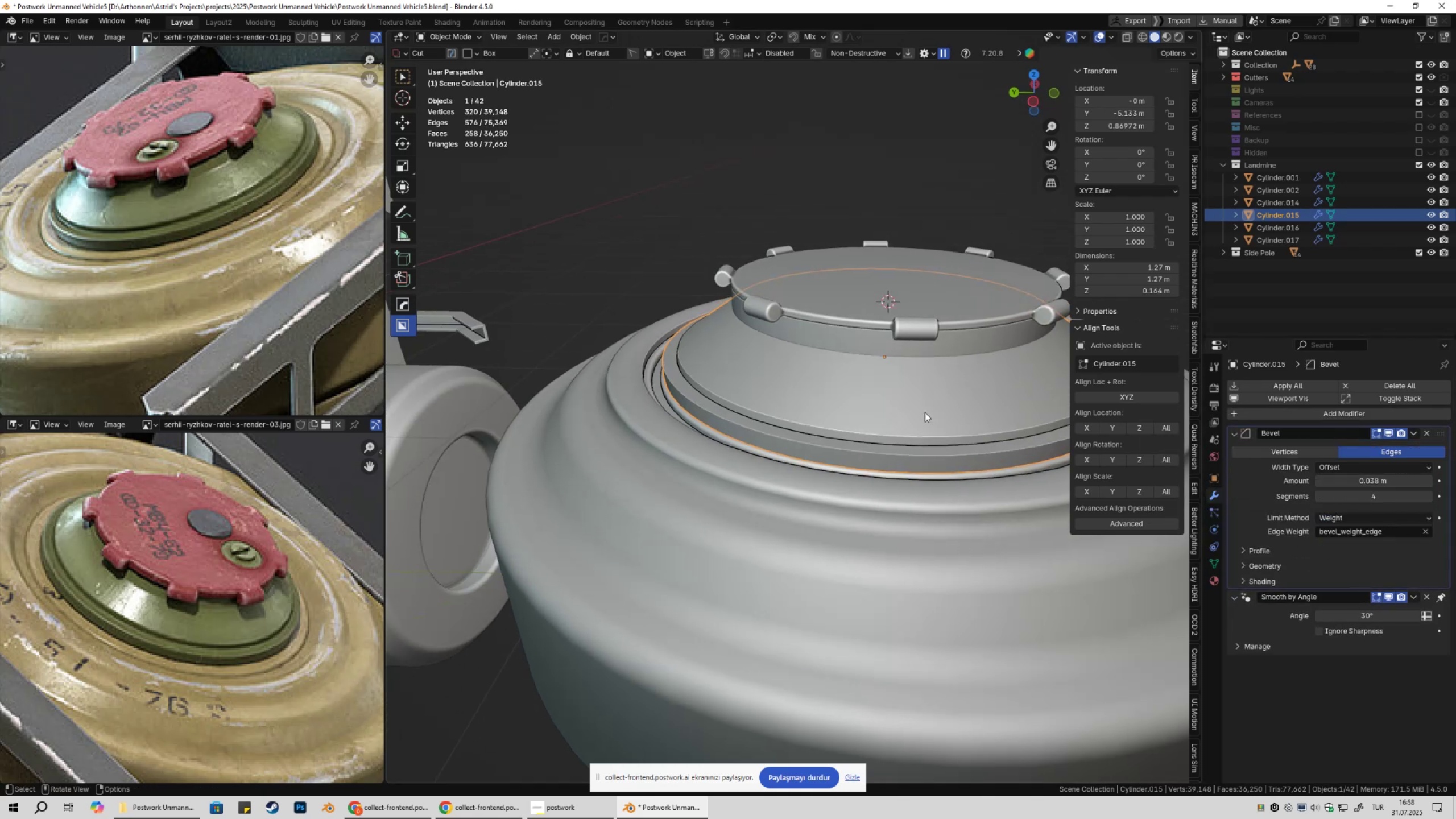 
scroll: coordinate [801, 419], scroll_direction: up, amount: 2.0
 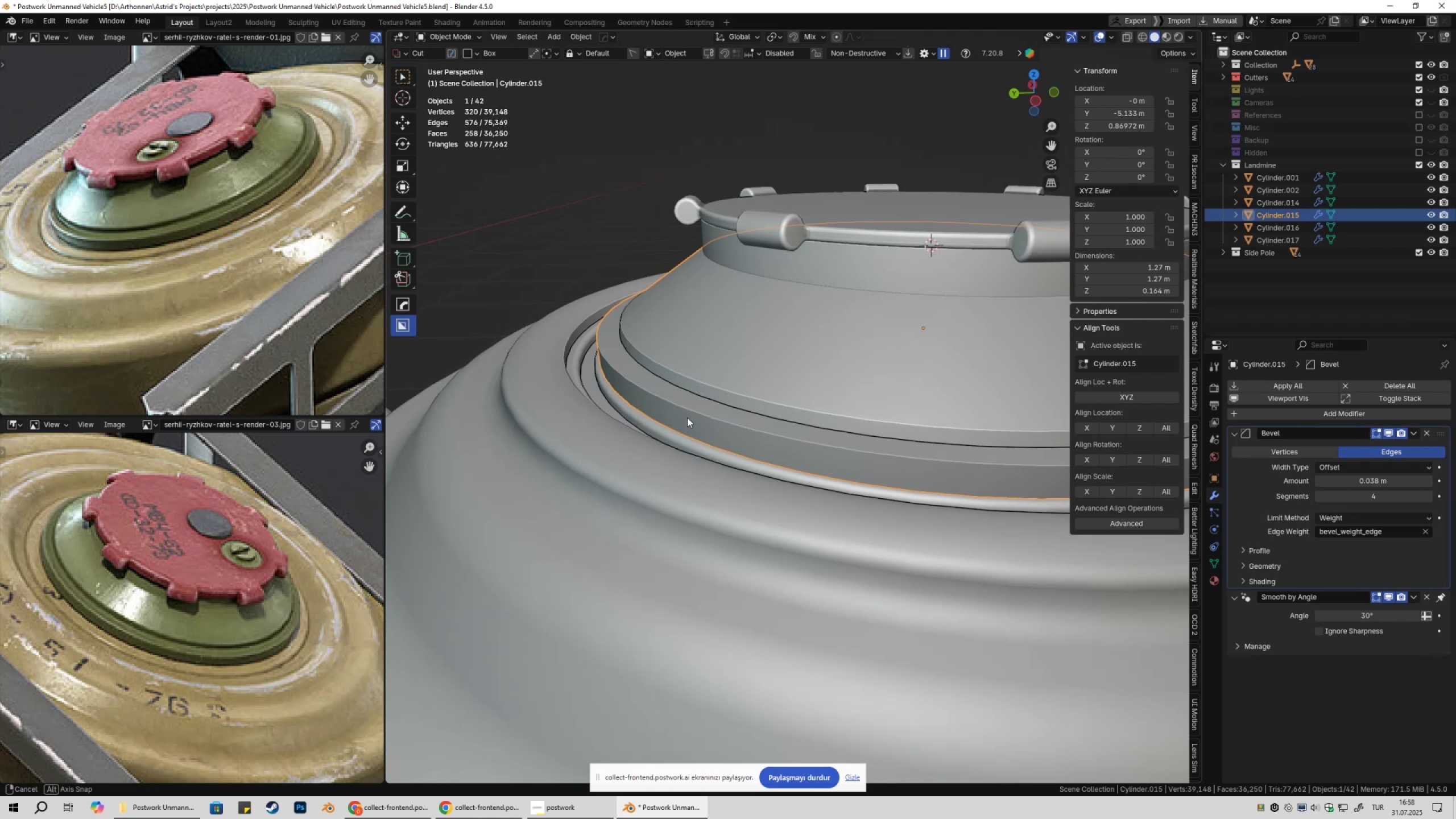 
key(Tab)
 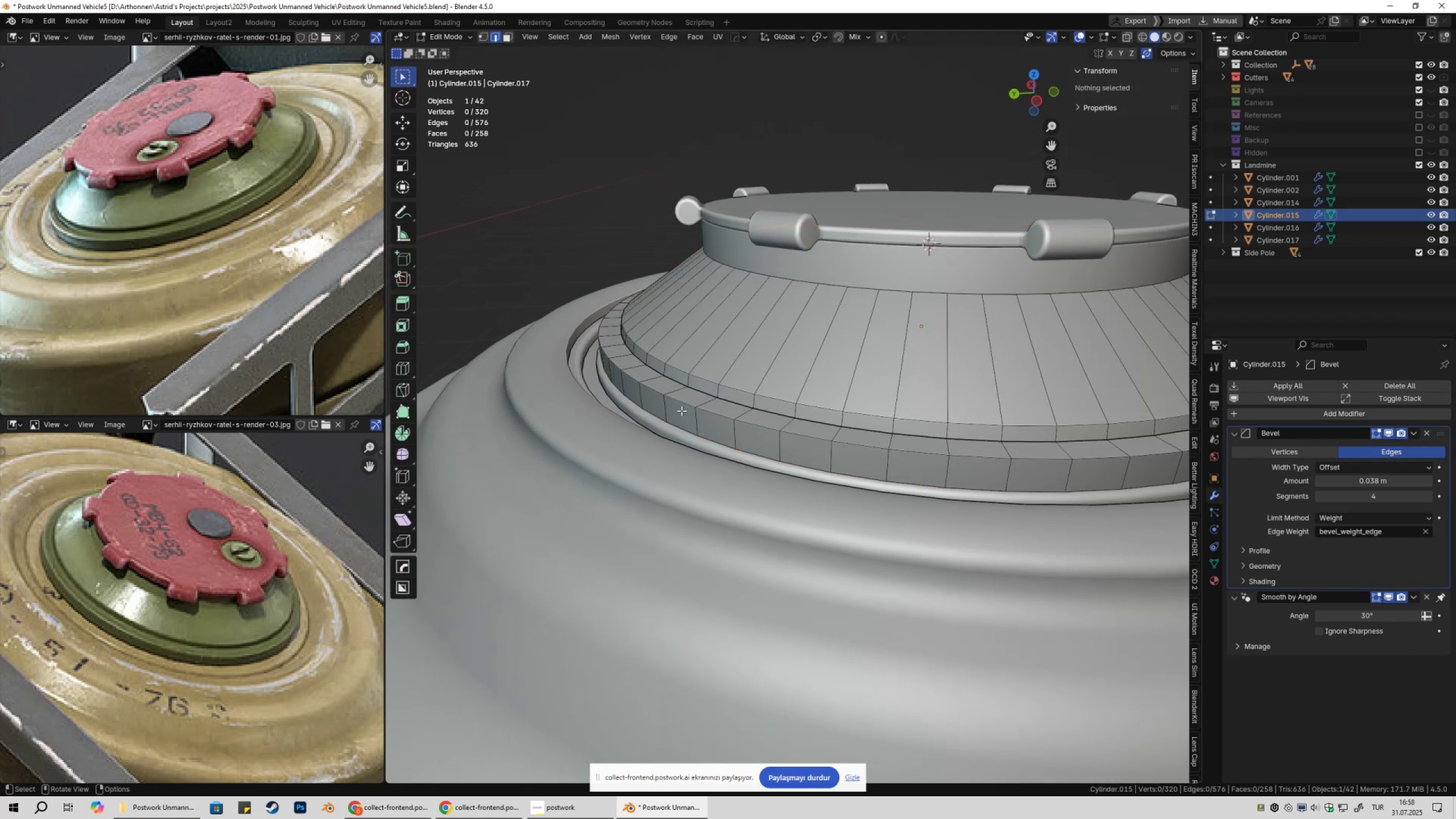 
key(2)
 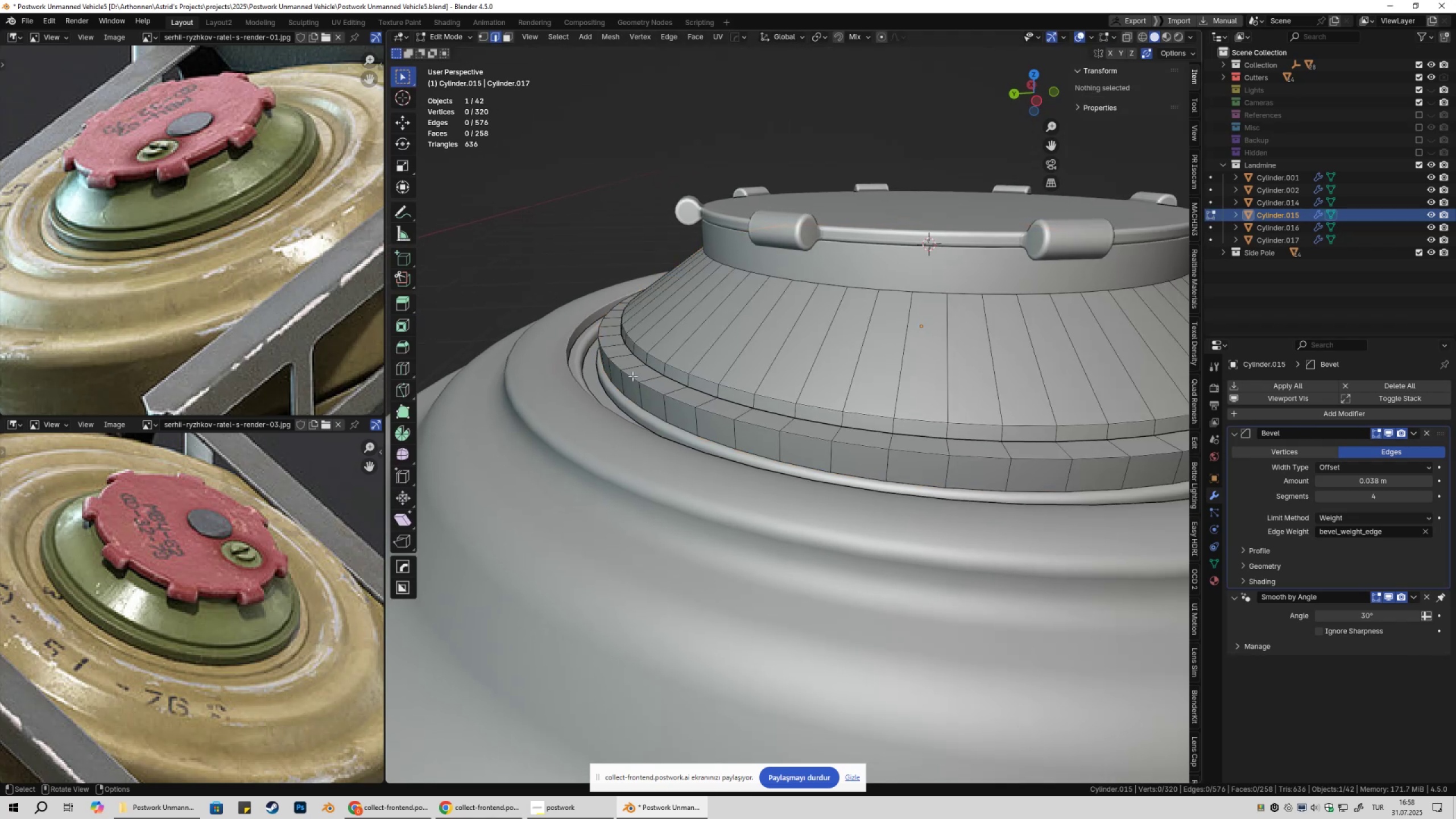 
left_click([632, 376])
 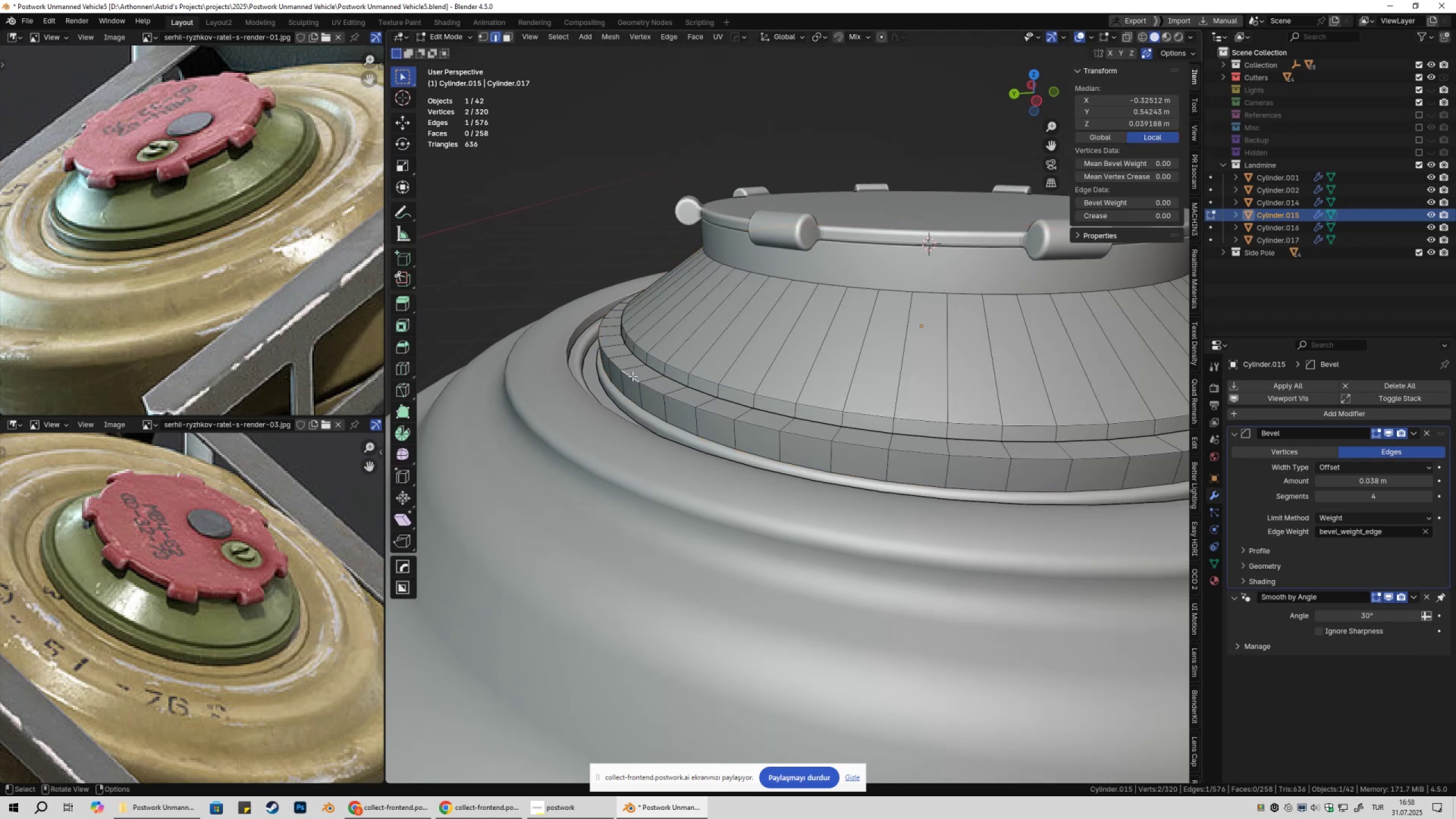 
hold_key(key=AltLeft, duration=0.7)
left_click([633, 377])
 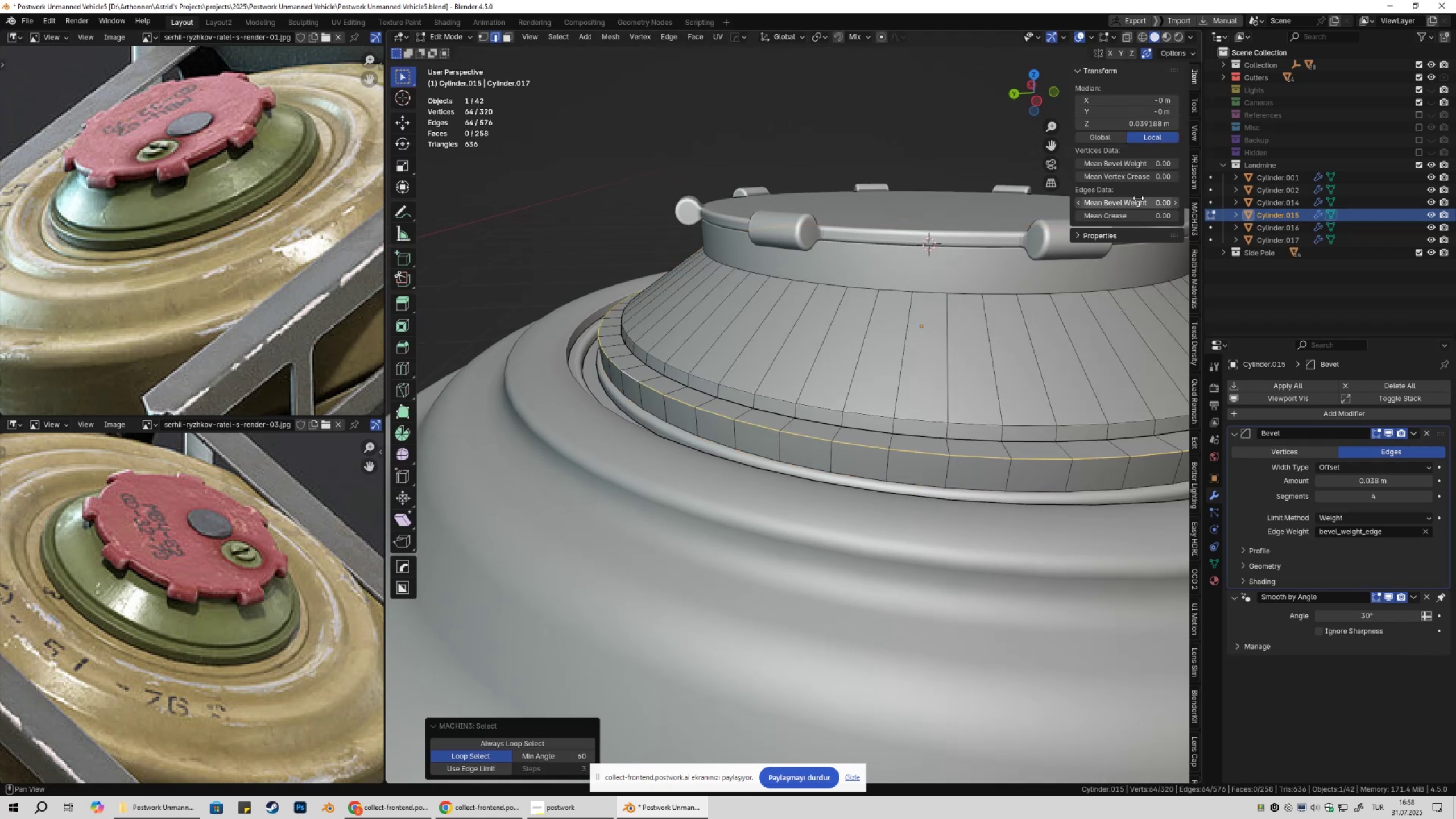 
left_click_drag(start_coordinate=[1140, 207], to_coordinate=[1297, 212])
 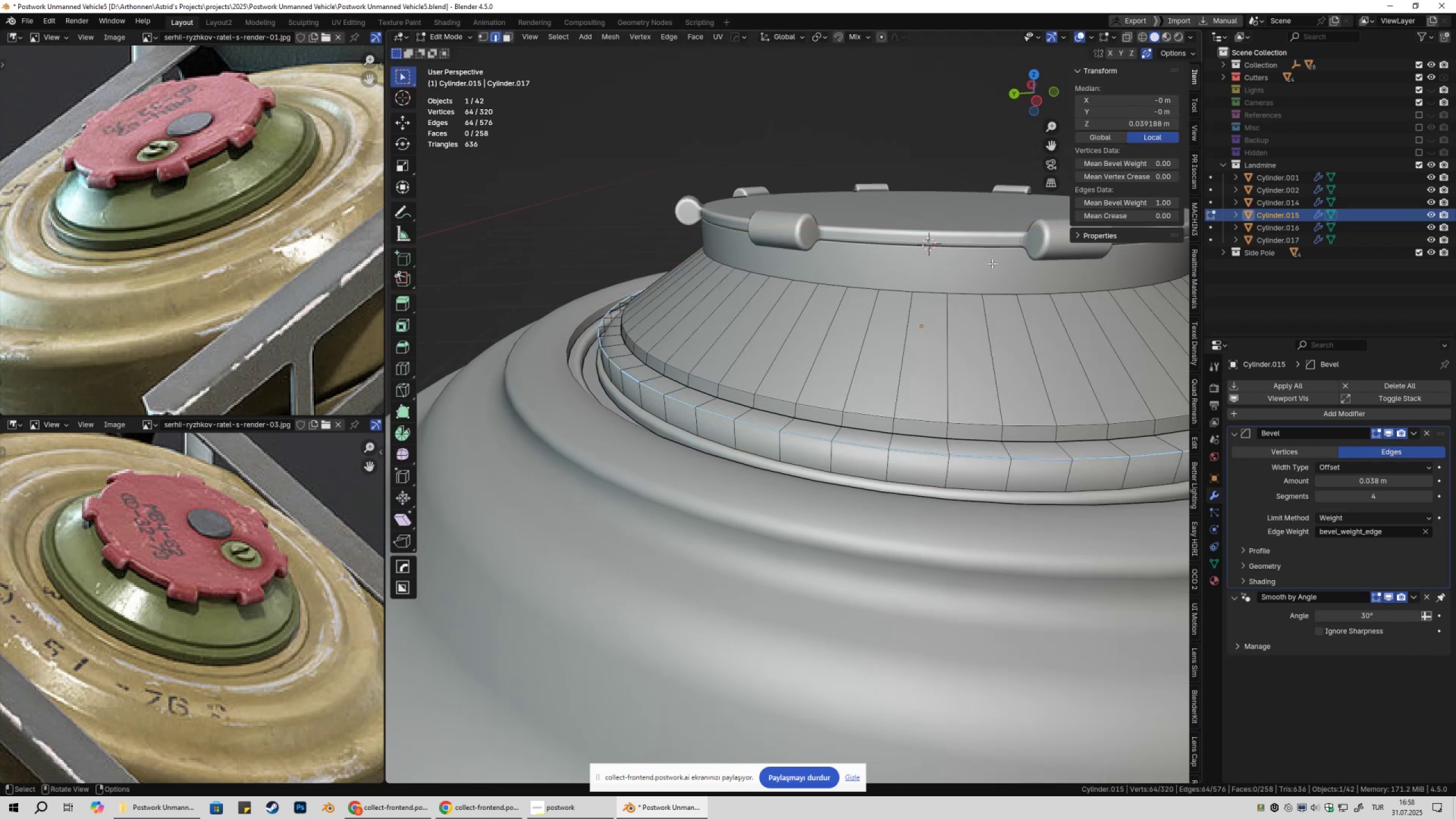 
key(Tab)
 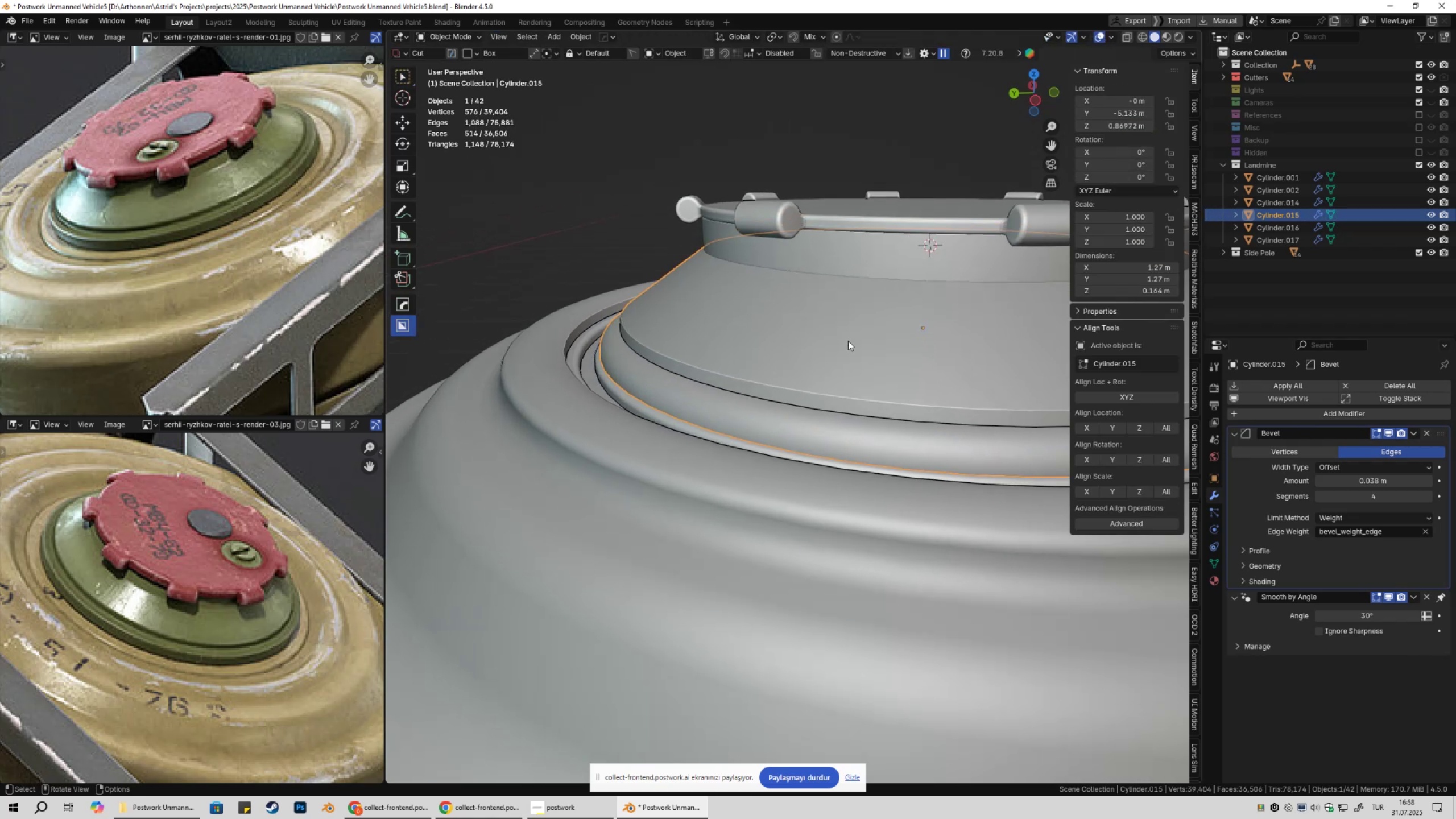 
hold_key(key=ShiftLeft, duration=1.52)
left_click_drag(start_coordinate=[1390, 480], to_coordinate=[209, 485])
 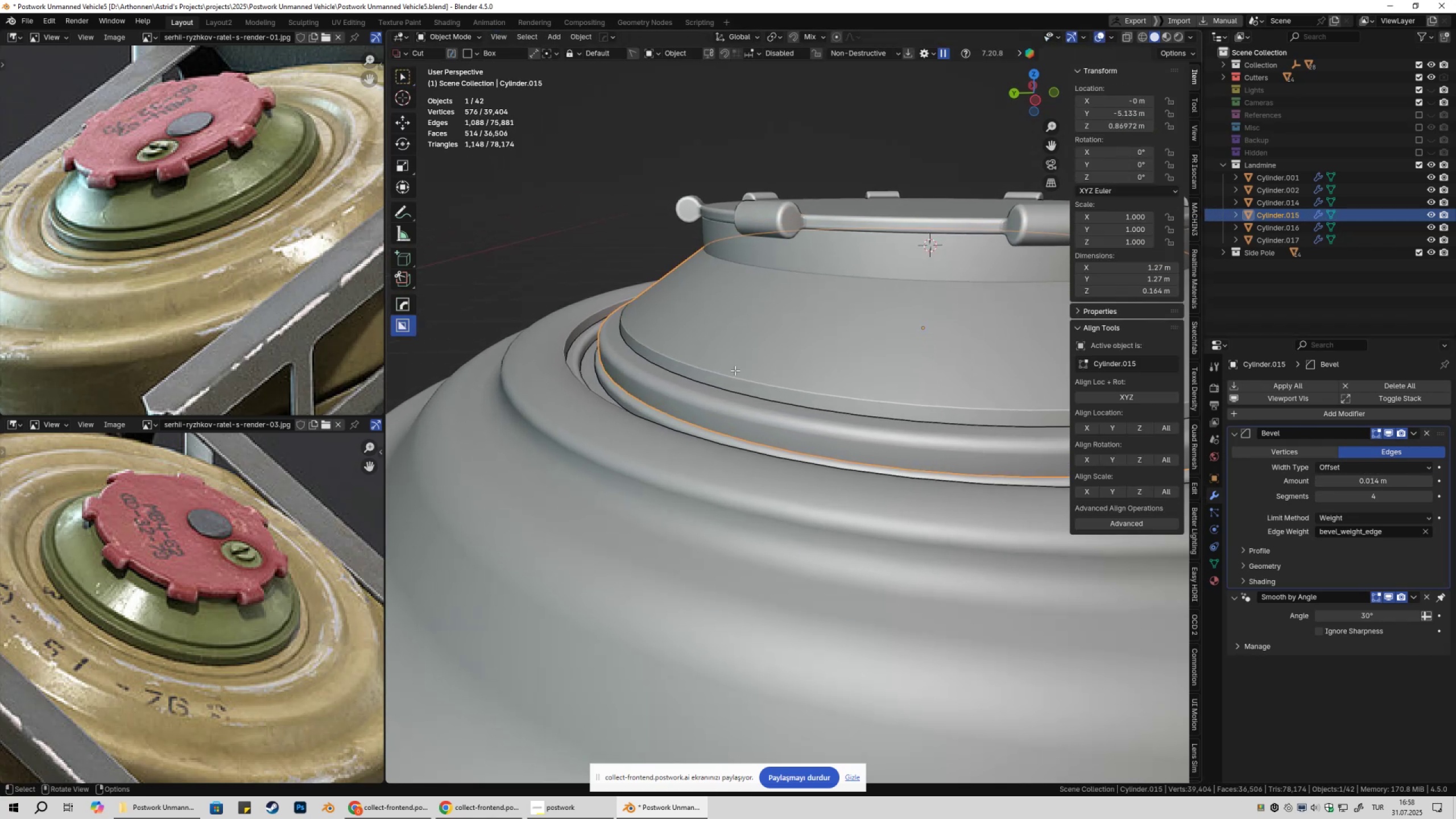 
hold_key(key=ShiftLeft, duration=1.03)
 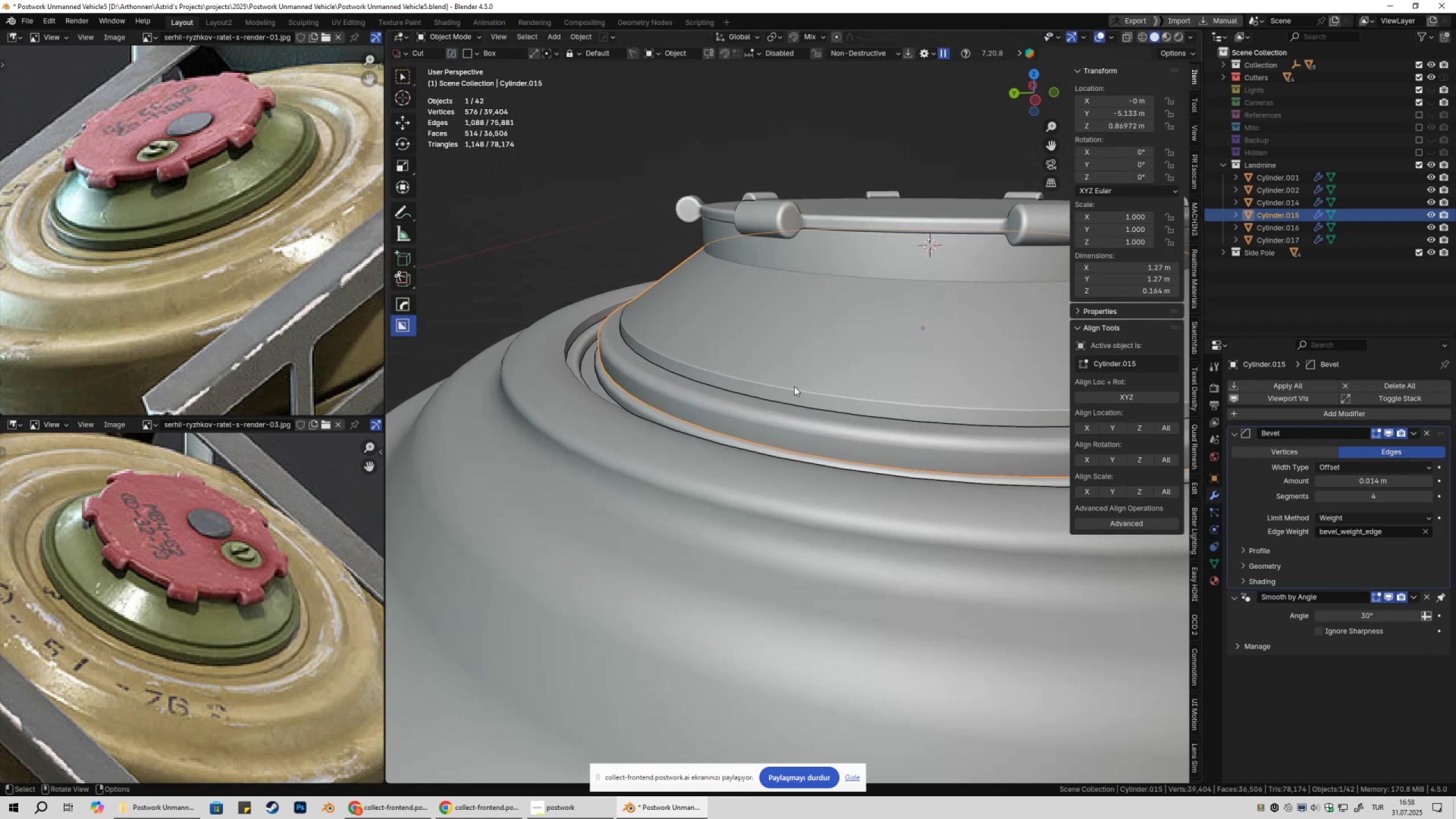 
key(Tab)
 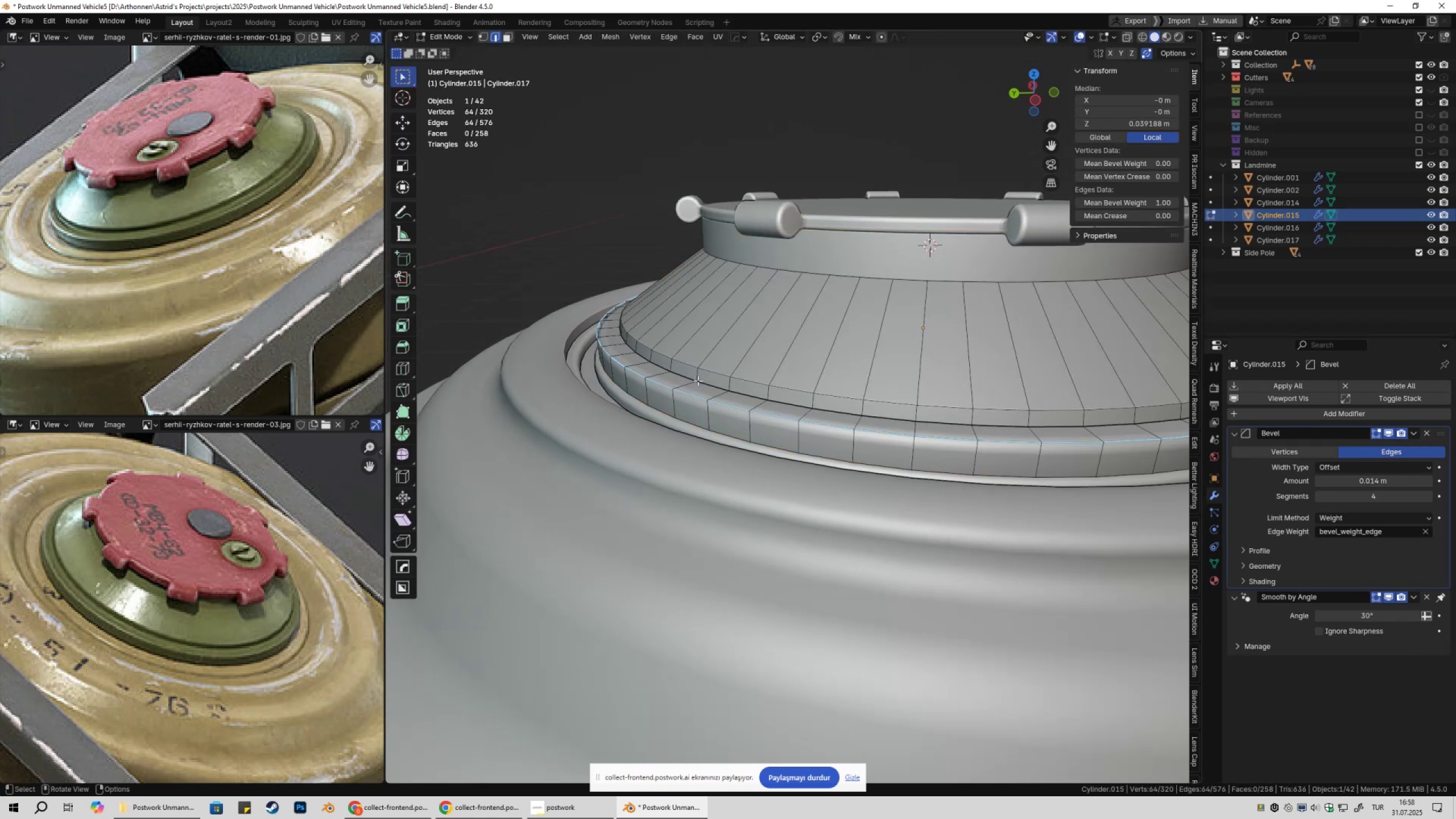 
key(2)
 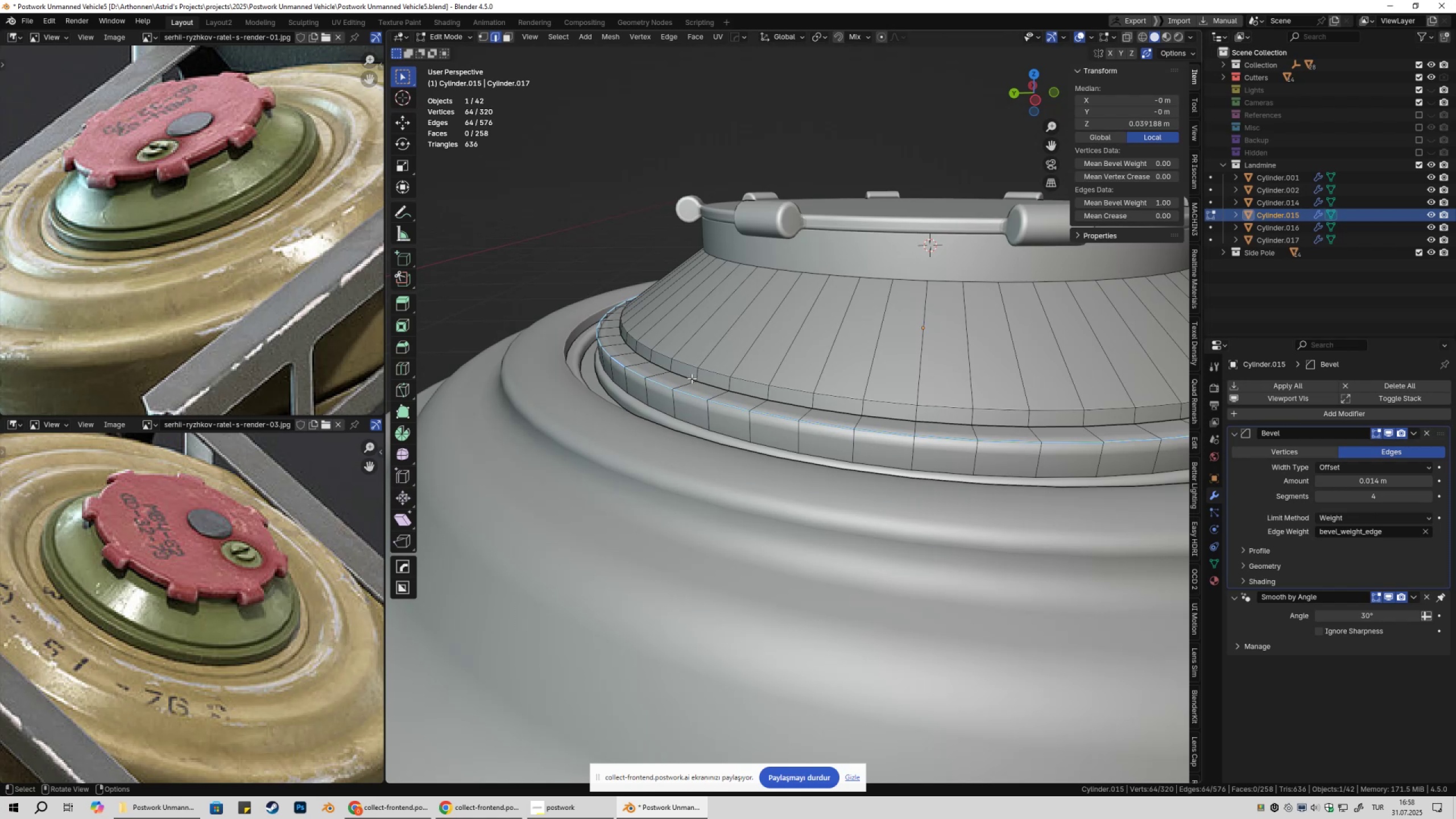 
hold_key(key=AltLeft, duration=0.39)
left_click([692, 378])
 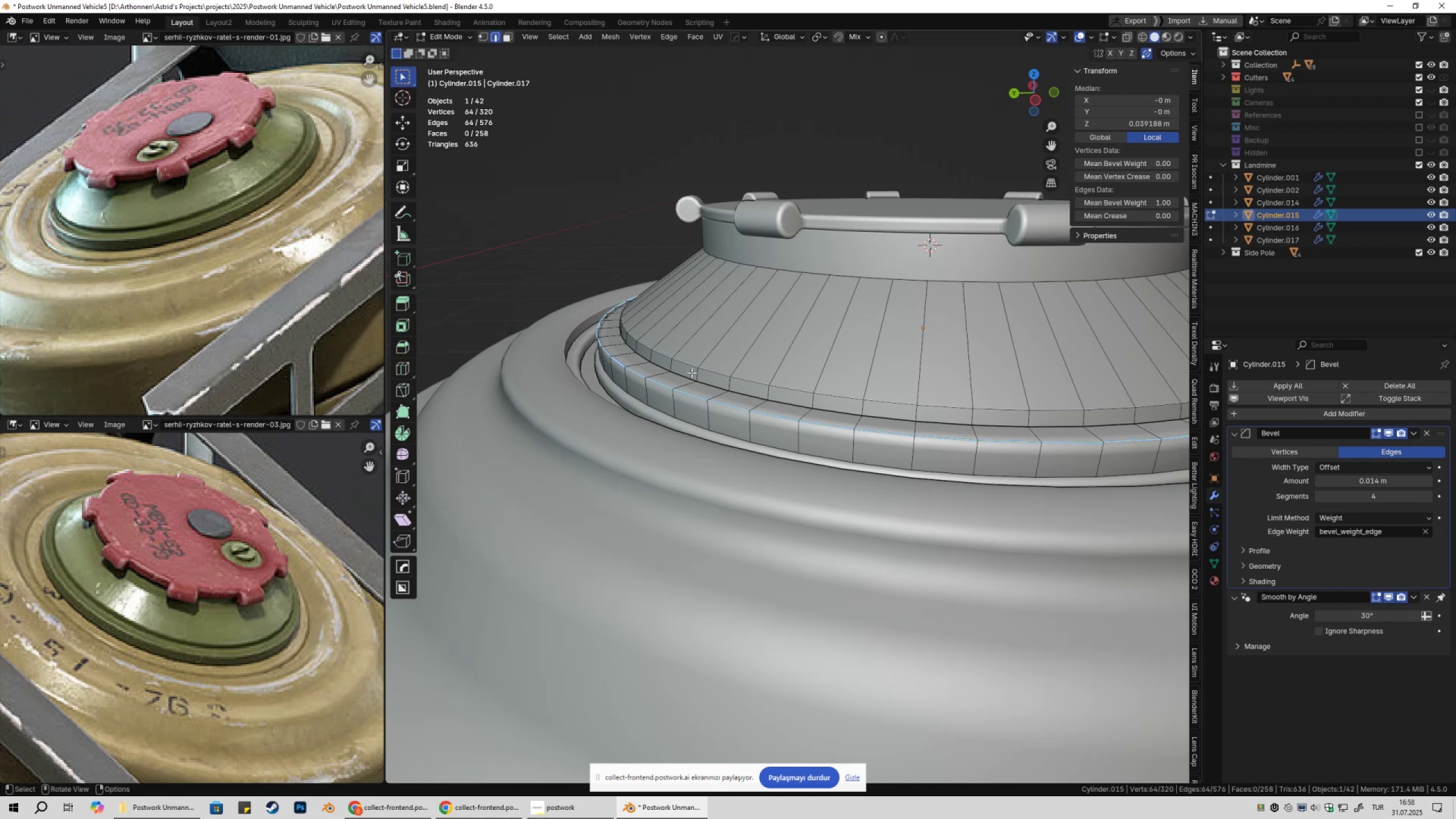 
left_click([690, 371])
 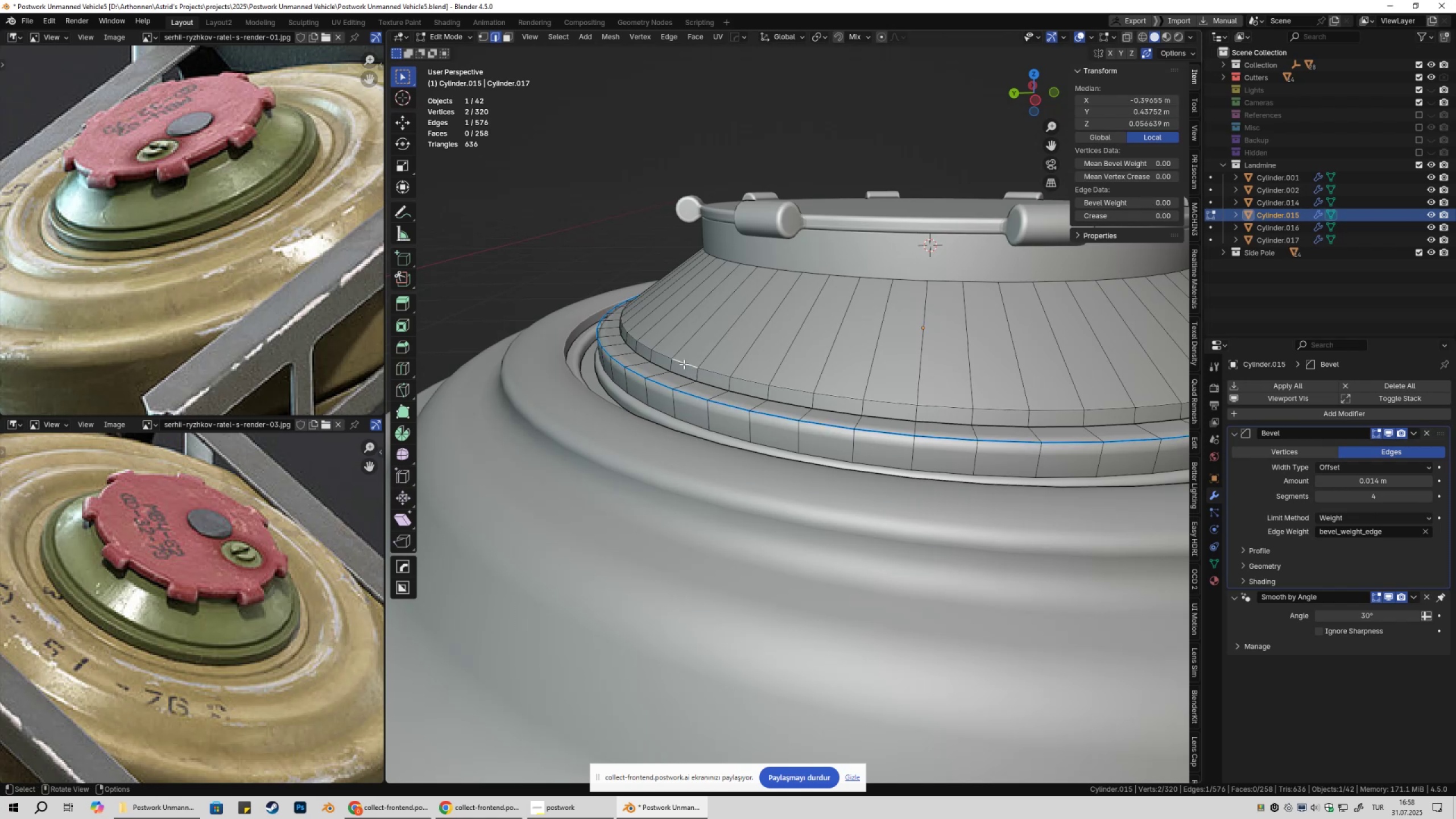 
hold_key(key=AltLeft, duration=0.98)
double_click([682, 361])
 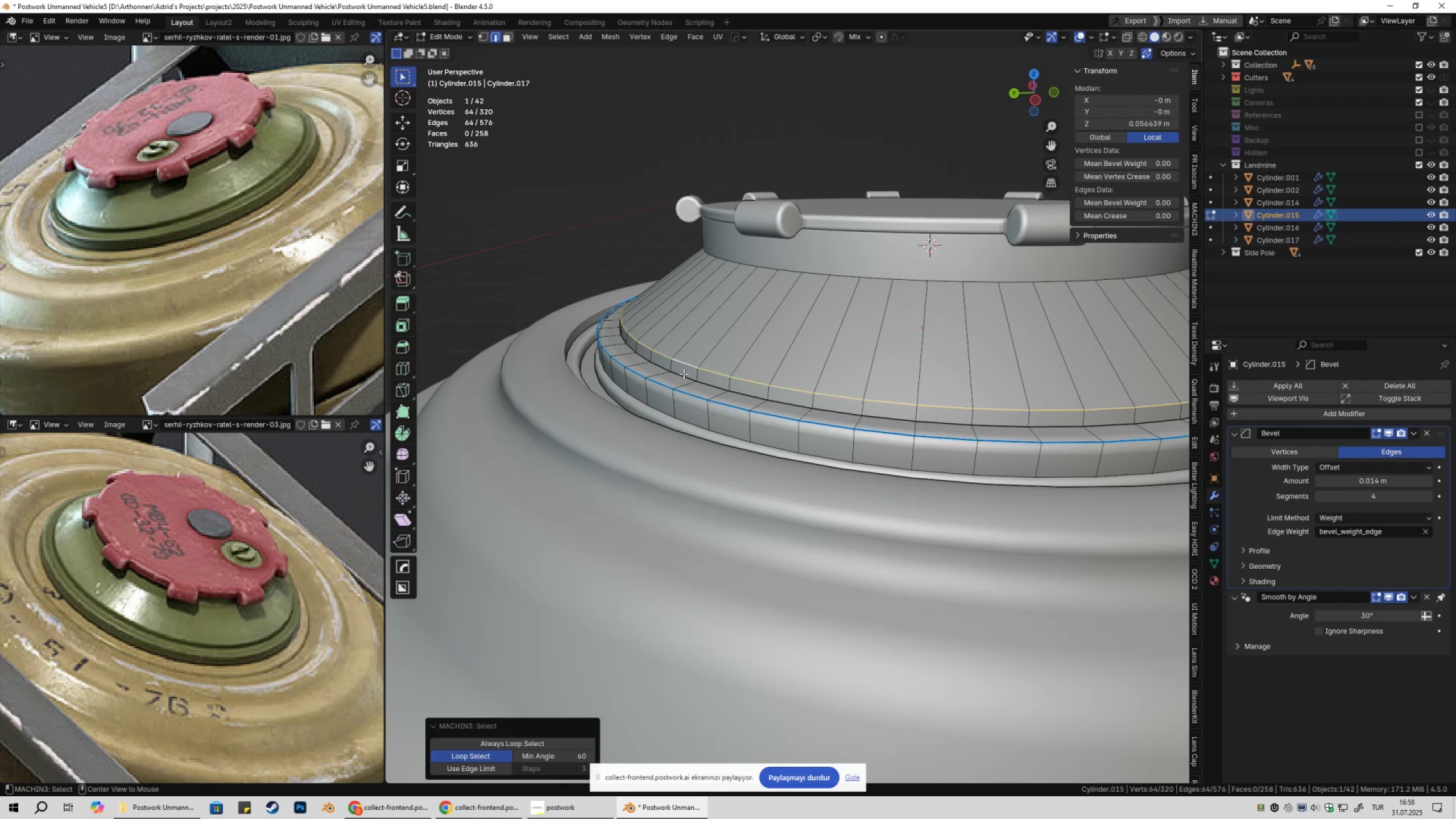 
hold_key(key=ShiftLeft, duration=0.38)
left_click([682, 374])
 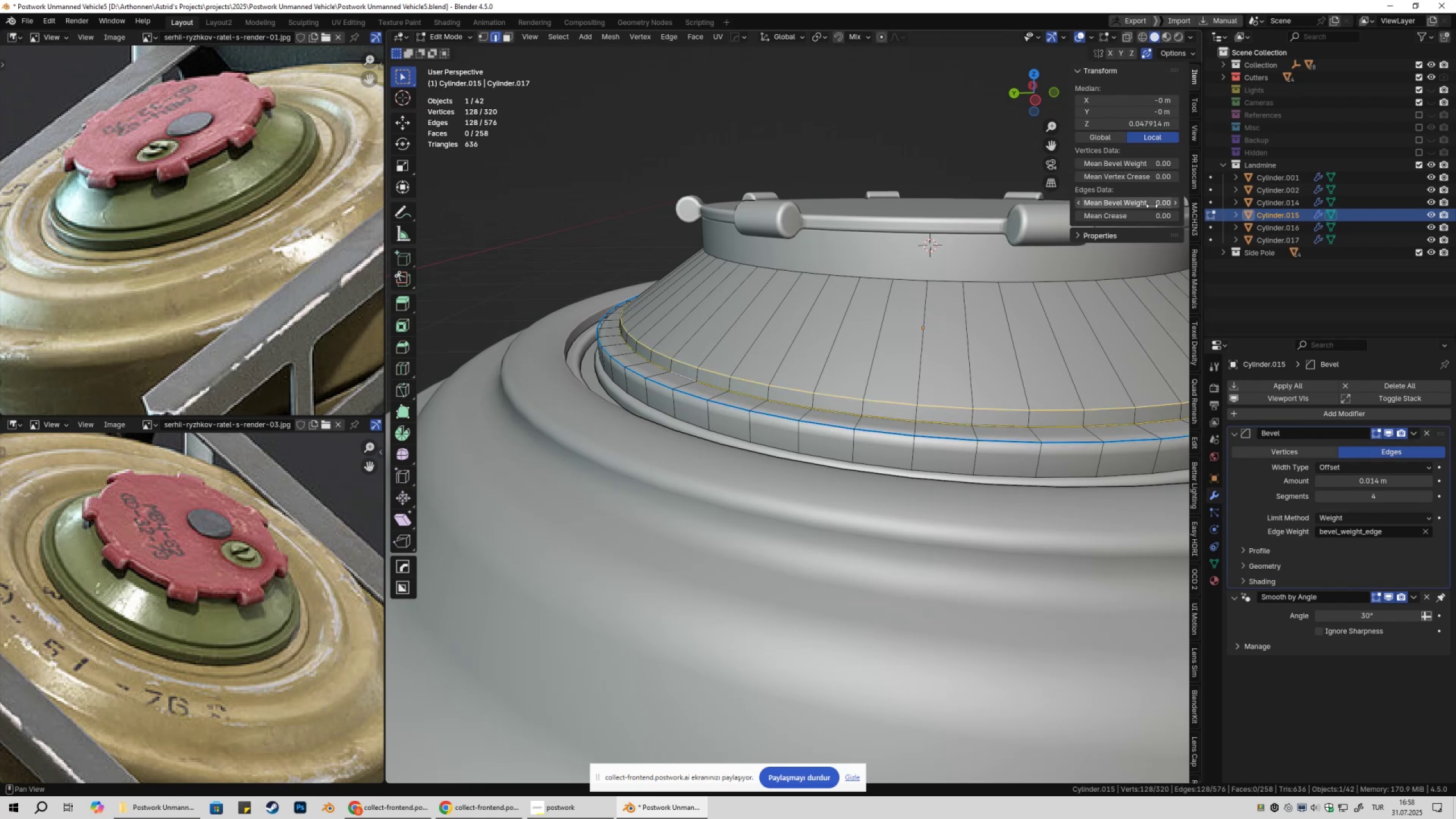 
left_click_drag(start_coordinate=[1151, 204], to_coordinate=[1180, 211])
 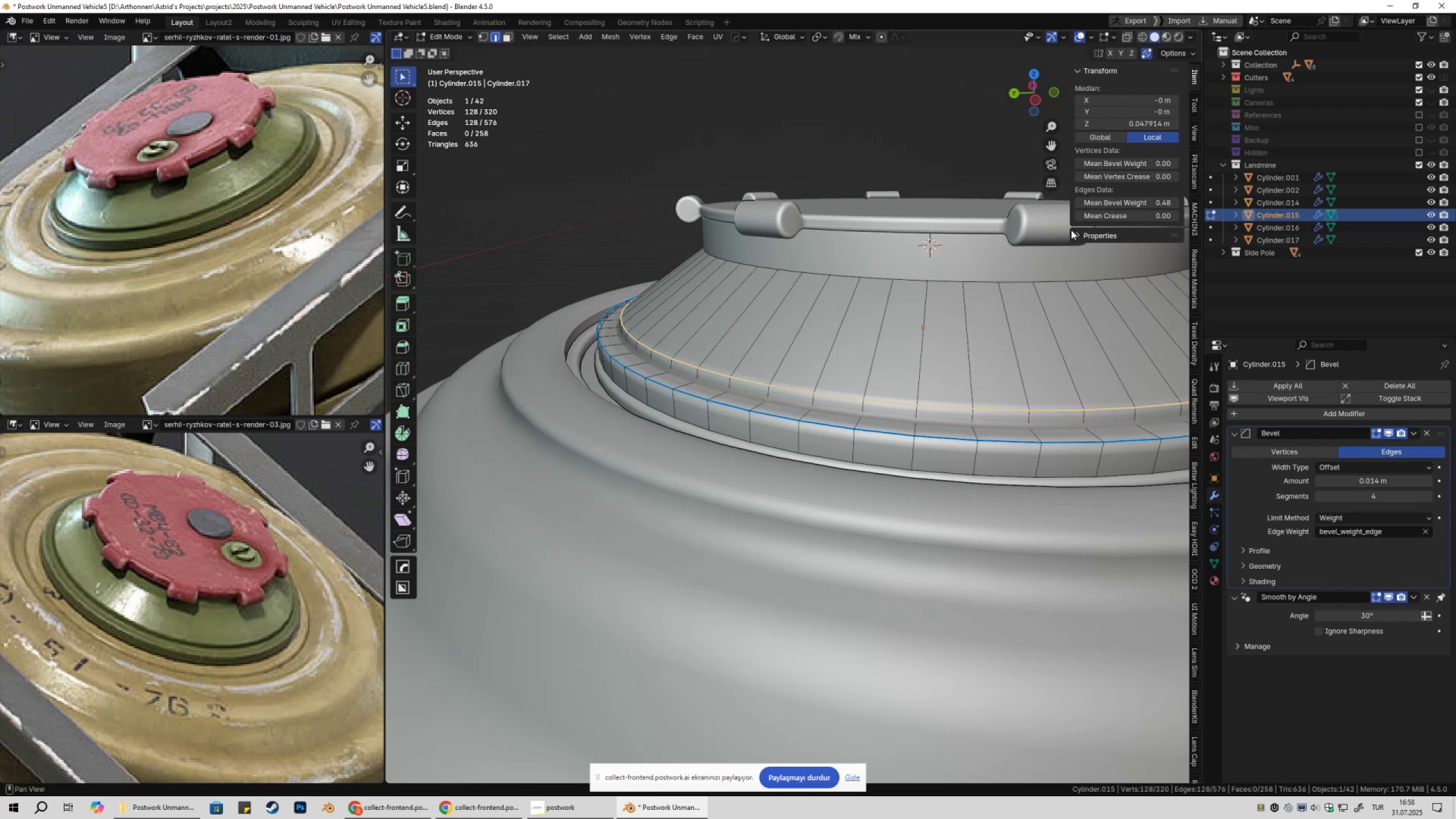 
key(Tab)
 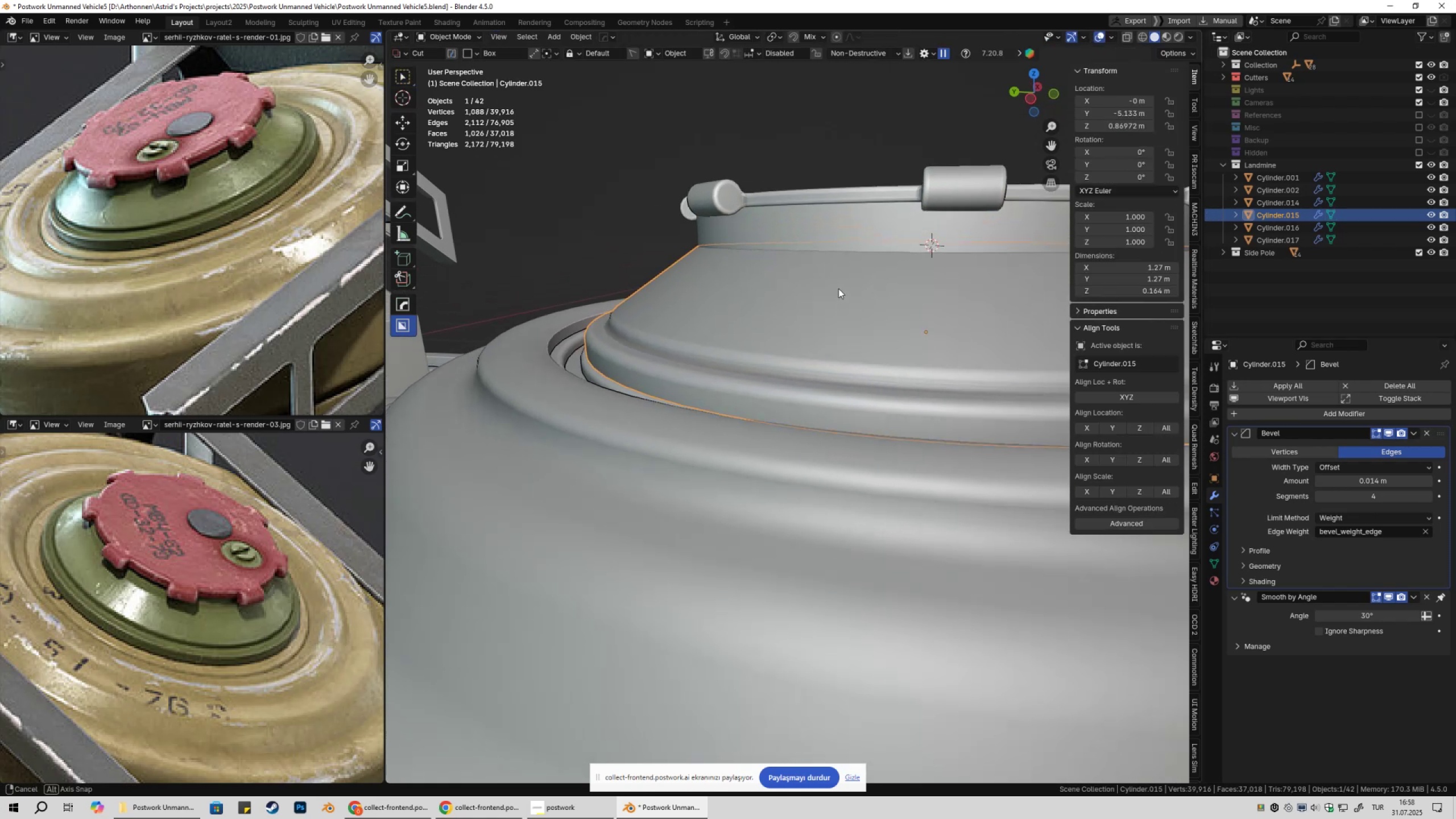 
scroll: coordinate [828, 300], scroll_direction: down, amount: 3.0
 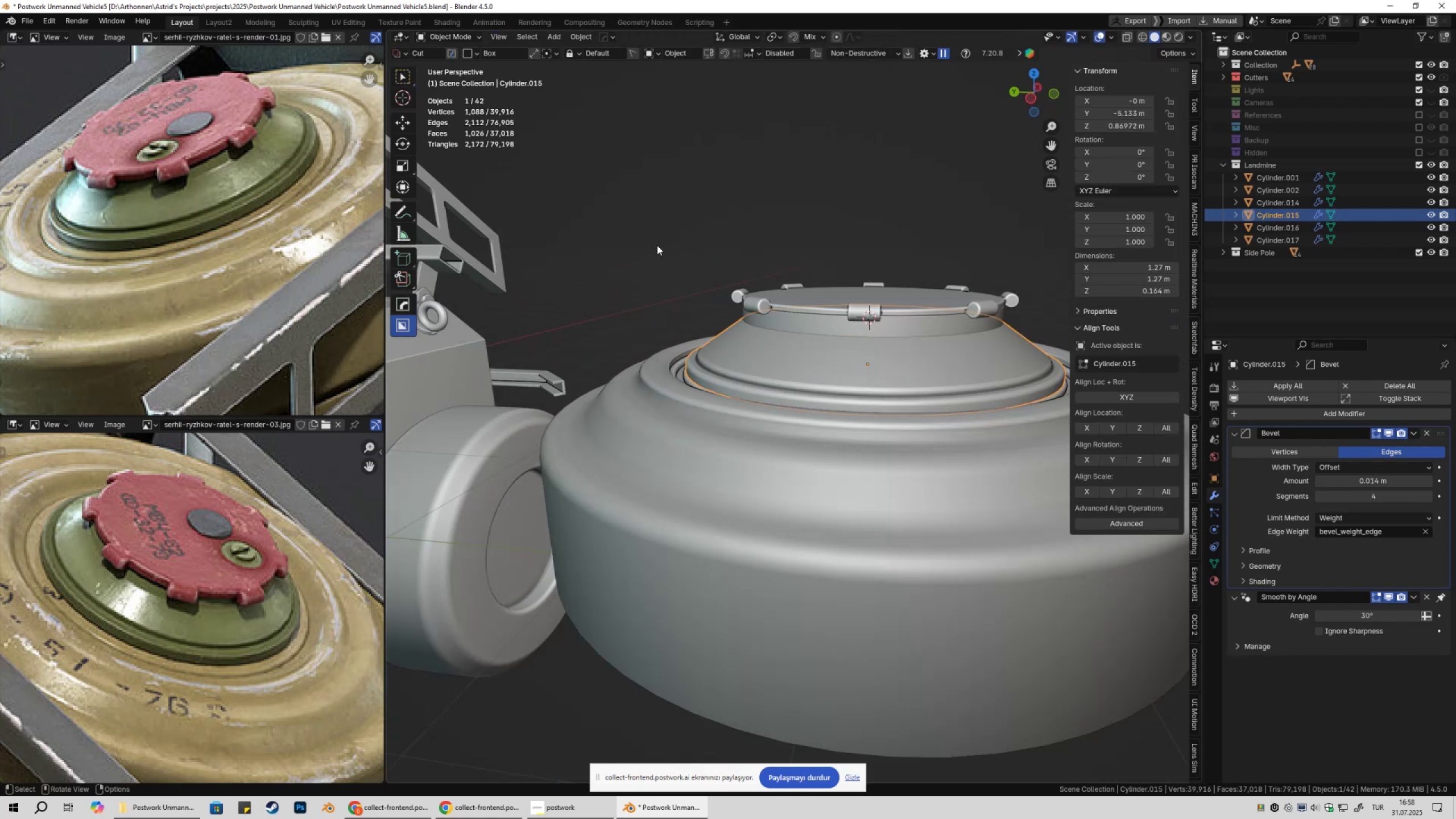 
left_click([657, 245])
 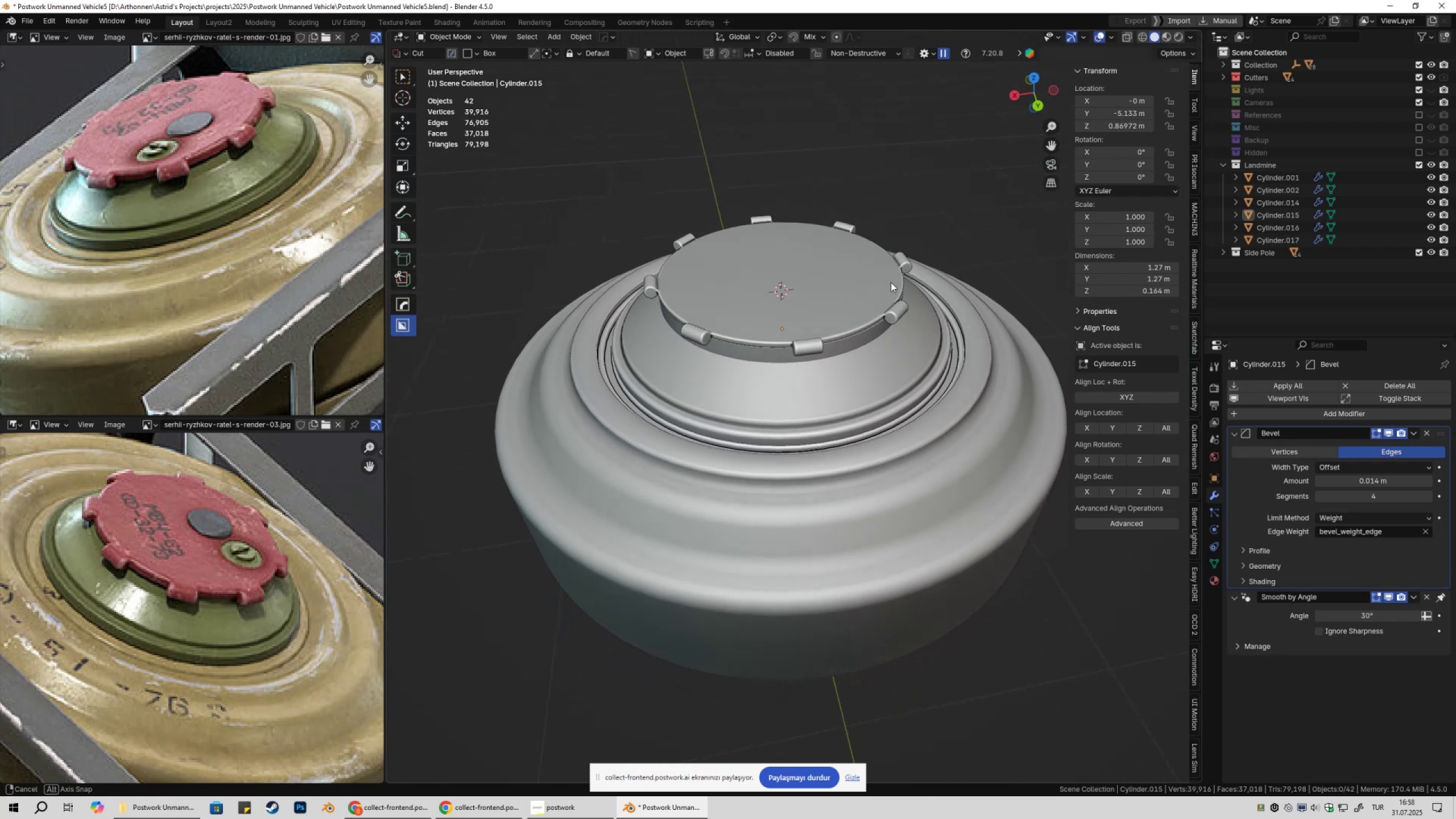 
wait(5.24)
 